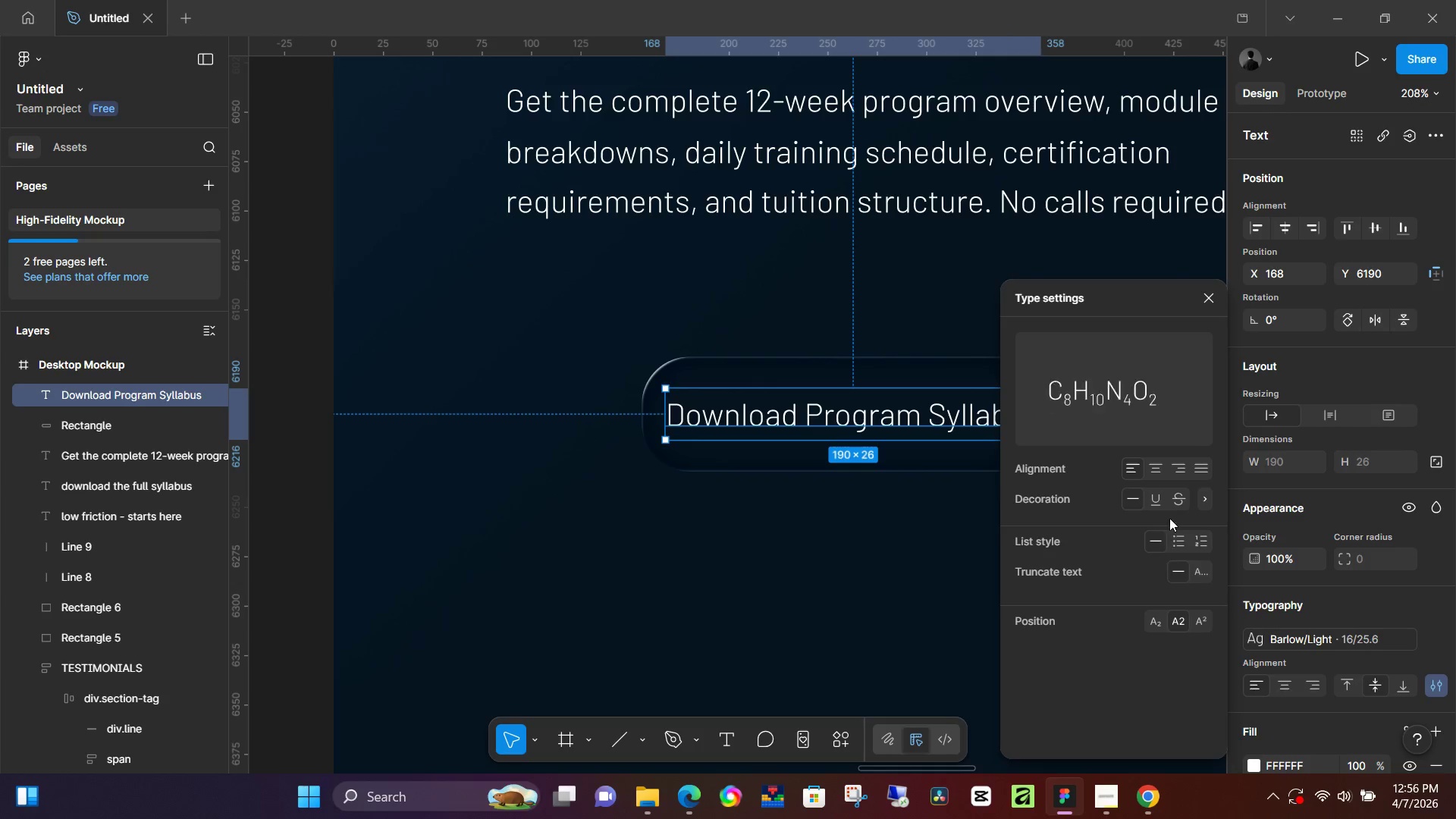 
left_click([1156, 497])
 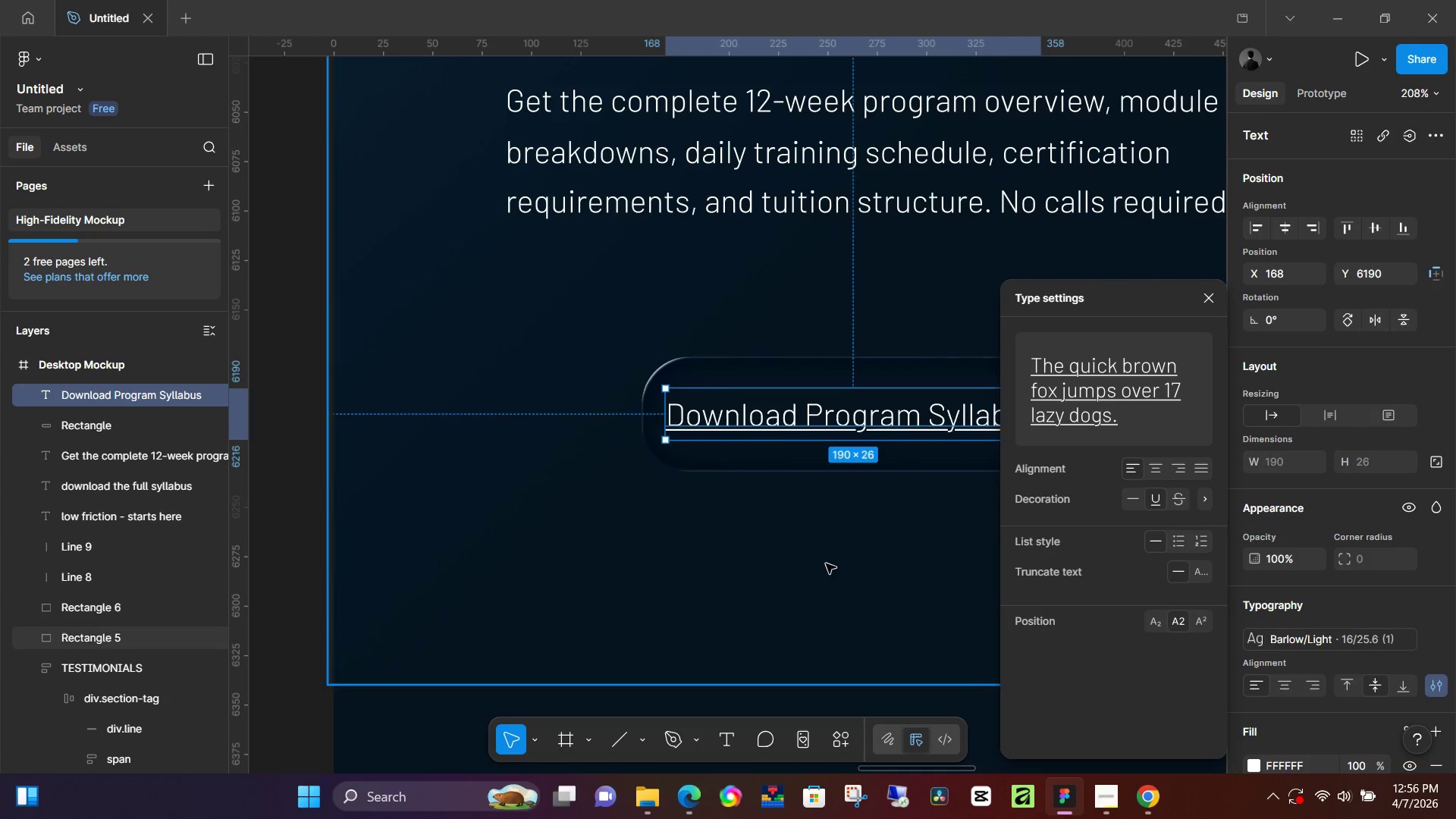 
left_click([826, 563])
 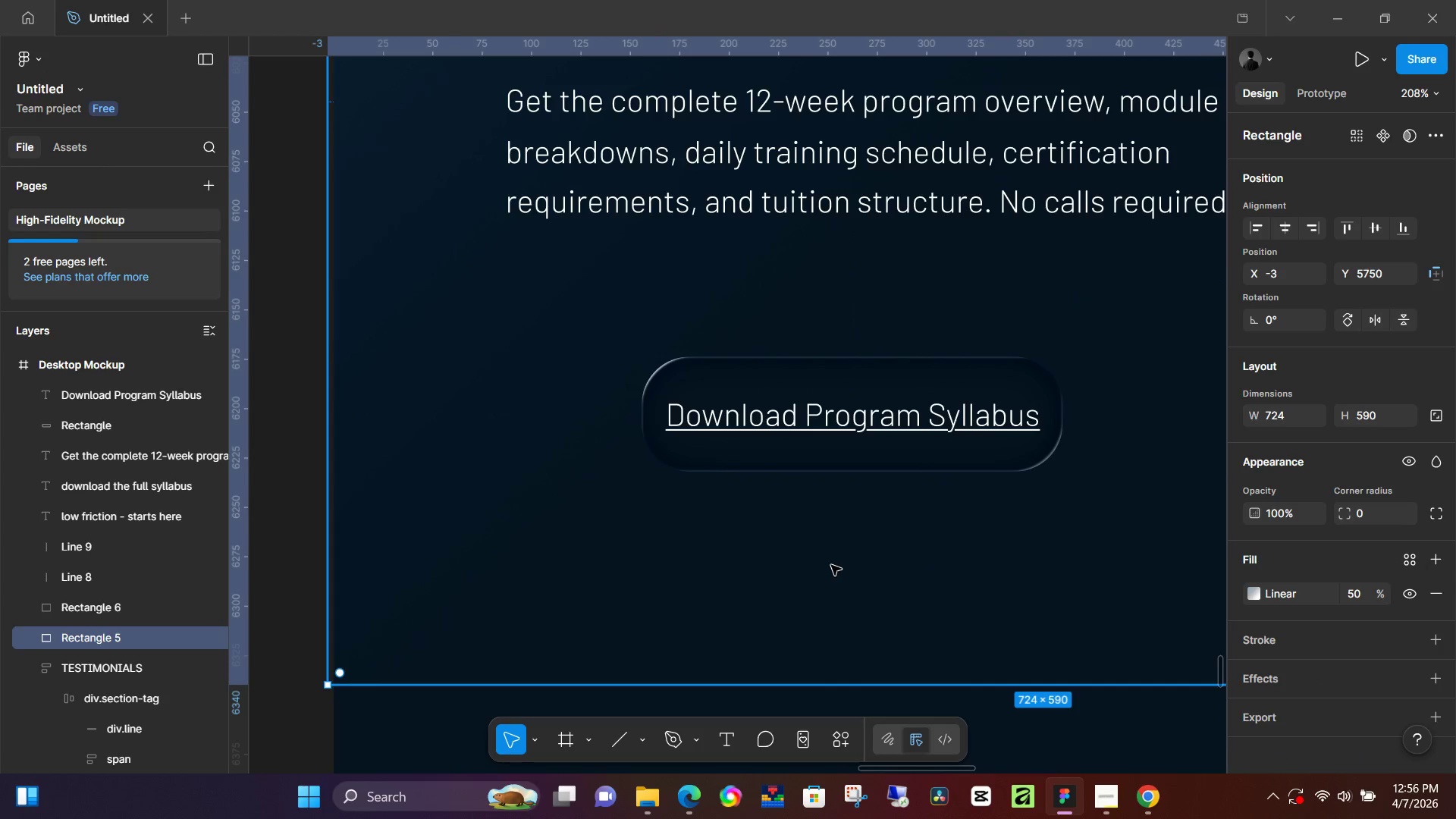 
hold_key(key=ControlLeft, duration=1.52)
scroll: coordinate [792, 541], scroll_direction: down, amount: 8.0
 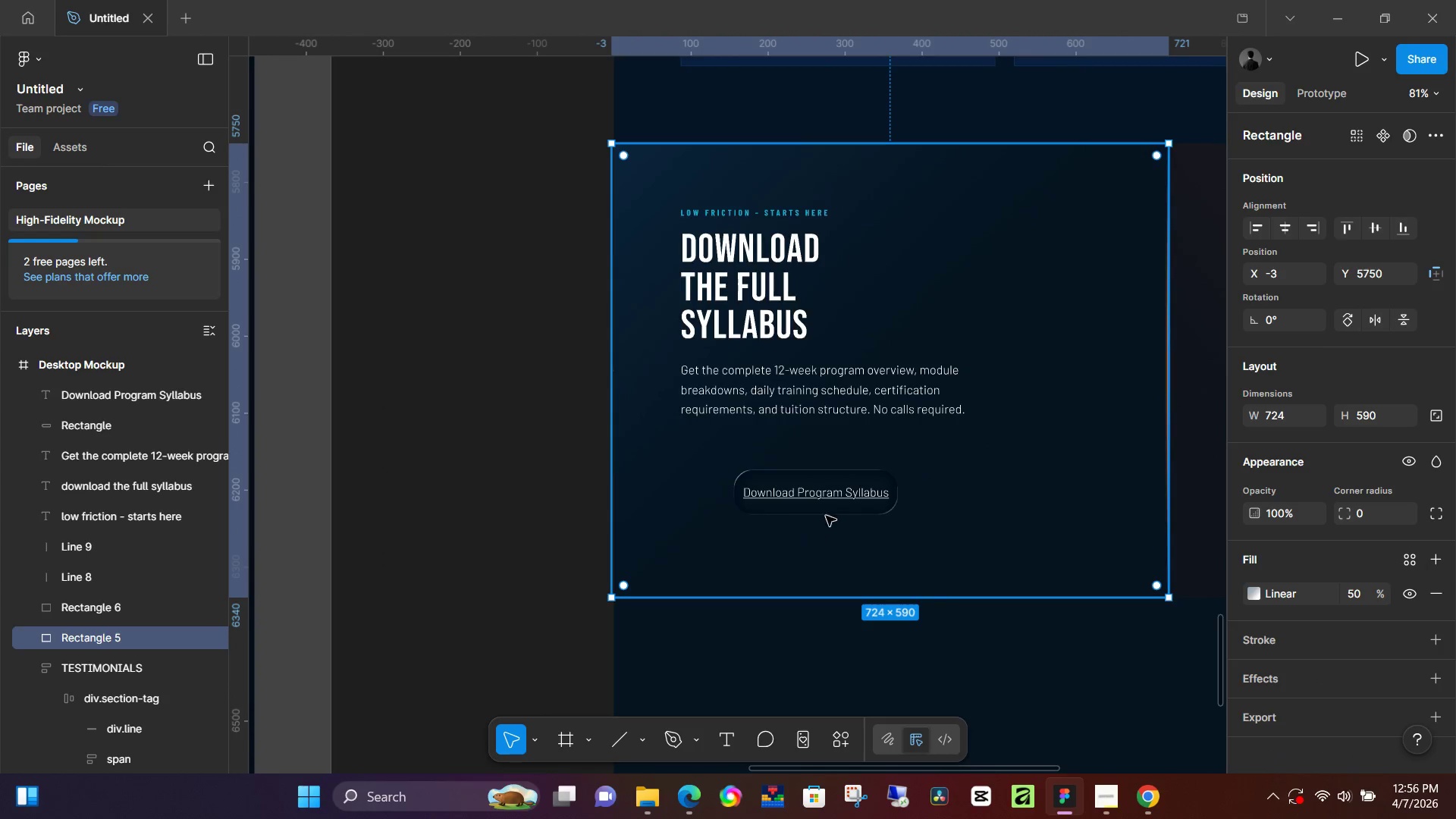 
key(Control+ControlLeft)
 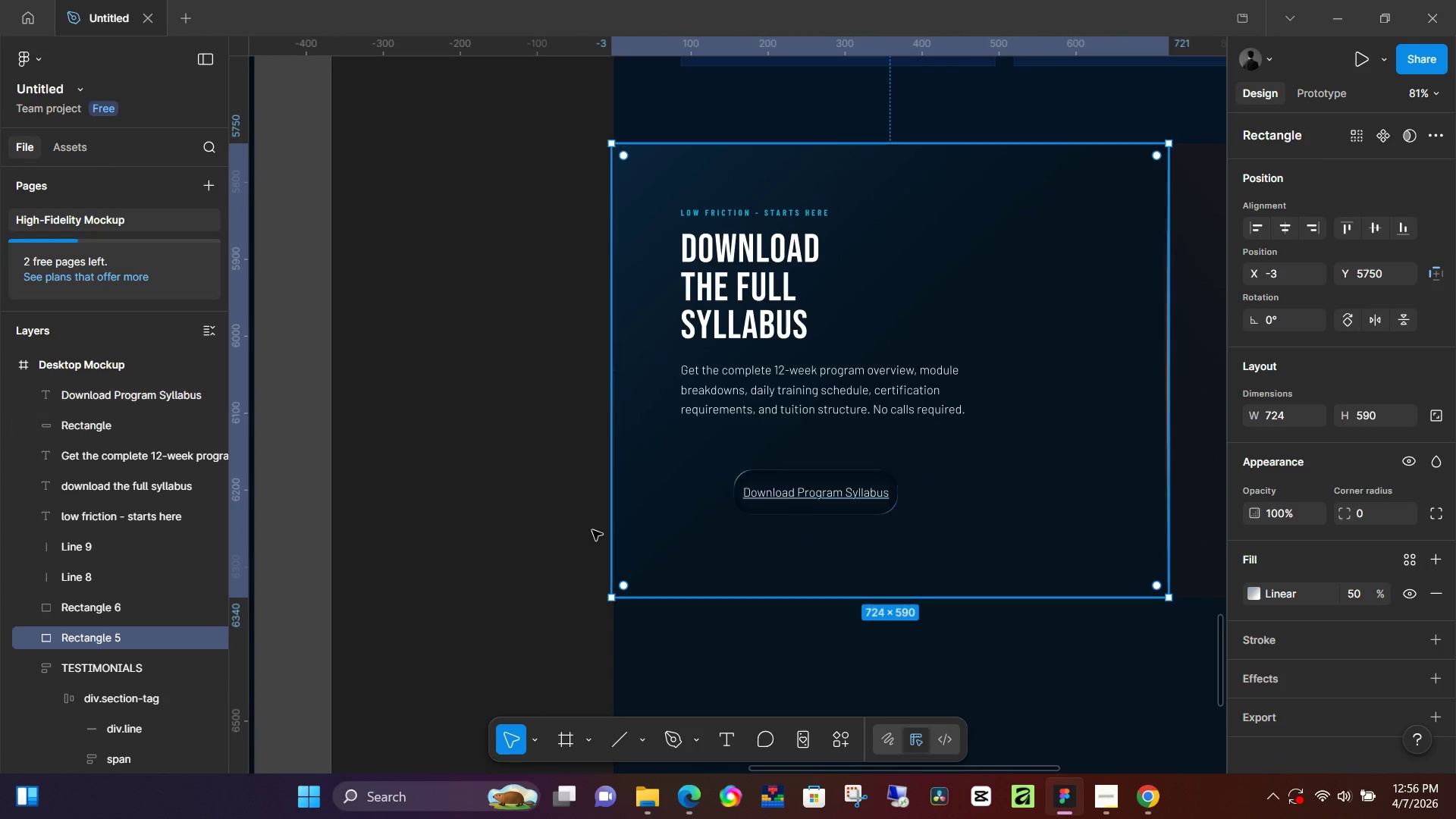 
hold_key(key=Space, duration=1.5)
 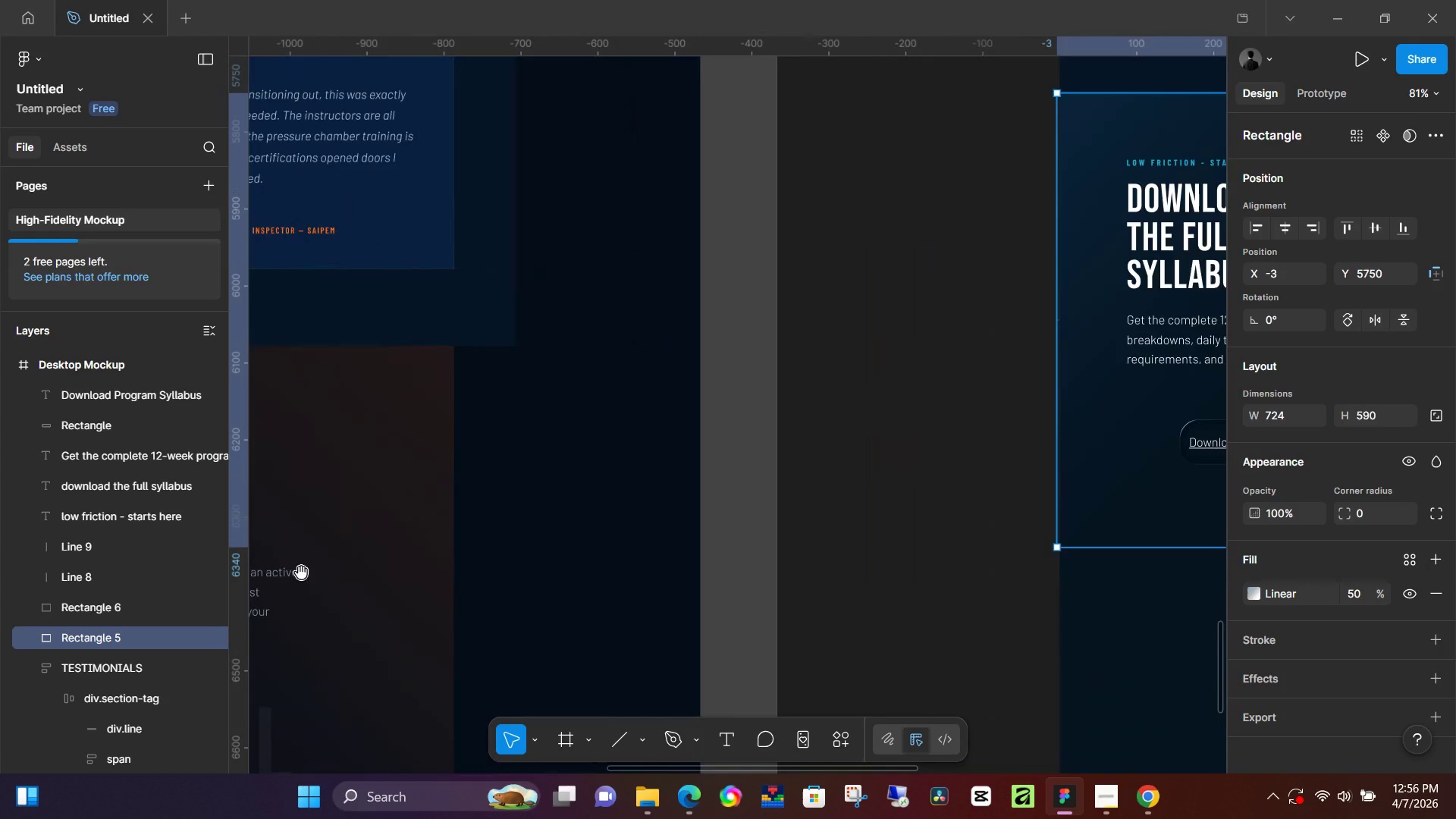 
left_click_drag(start_coordinate=[483, 551], to_coordinate=[1306, 359])
 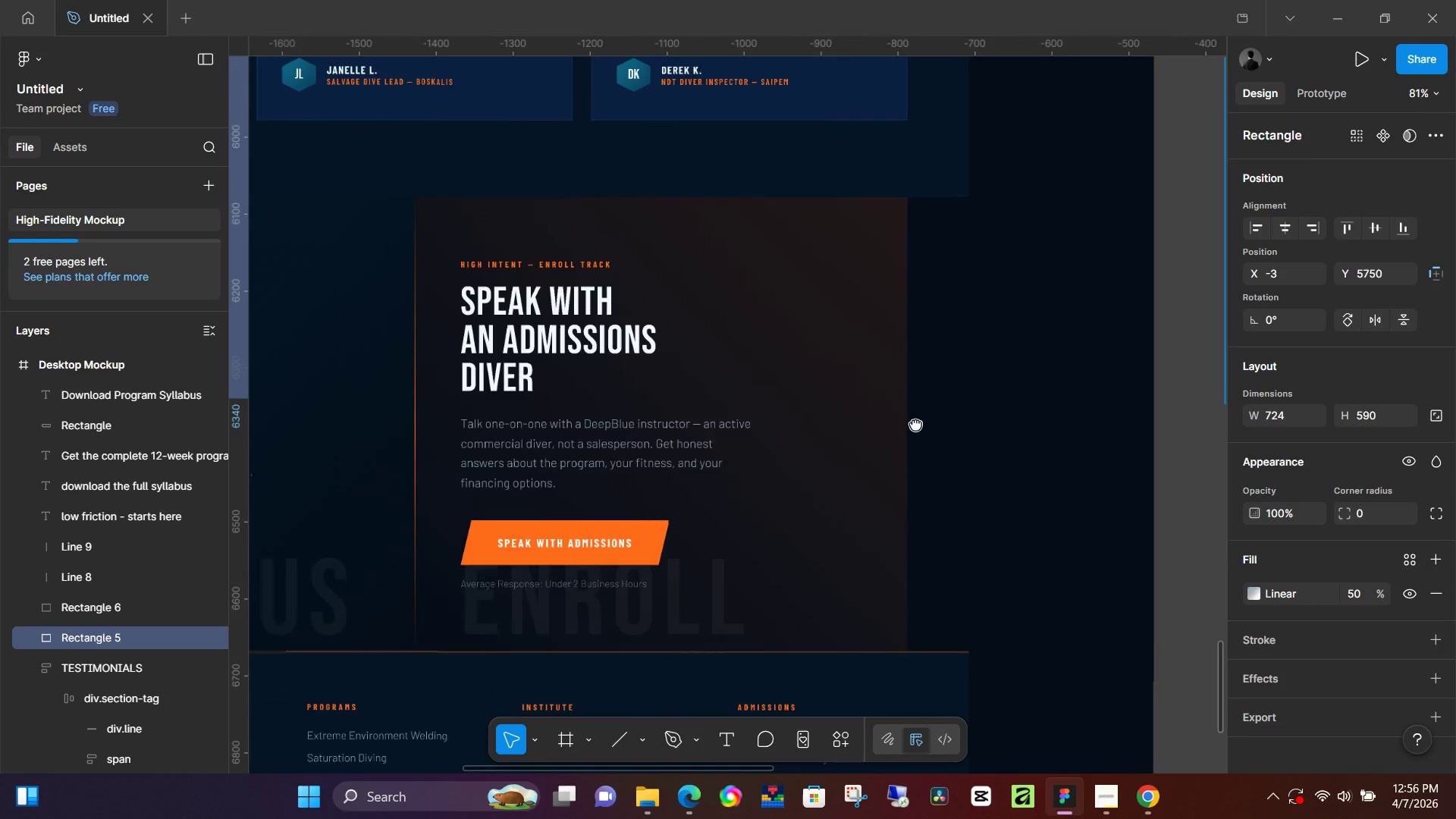 
left_click_drag(start_coordinate=[679, 431], to_coordinate=[301, 573])
 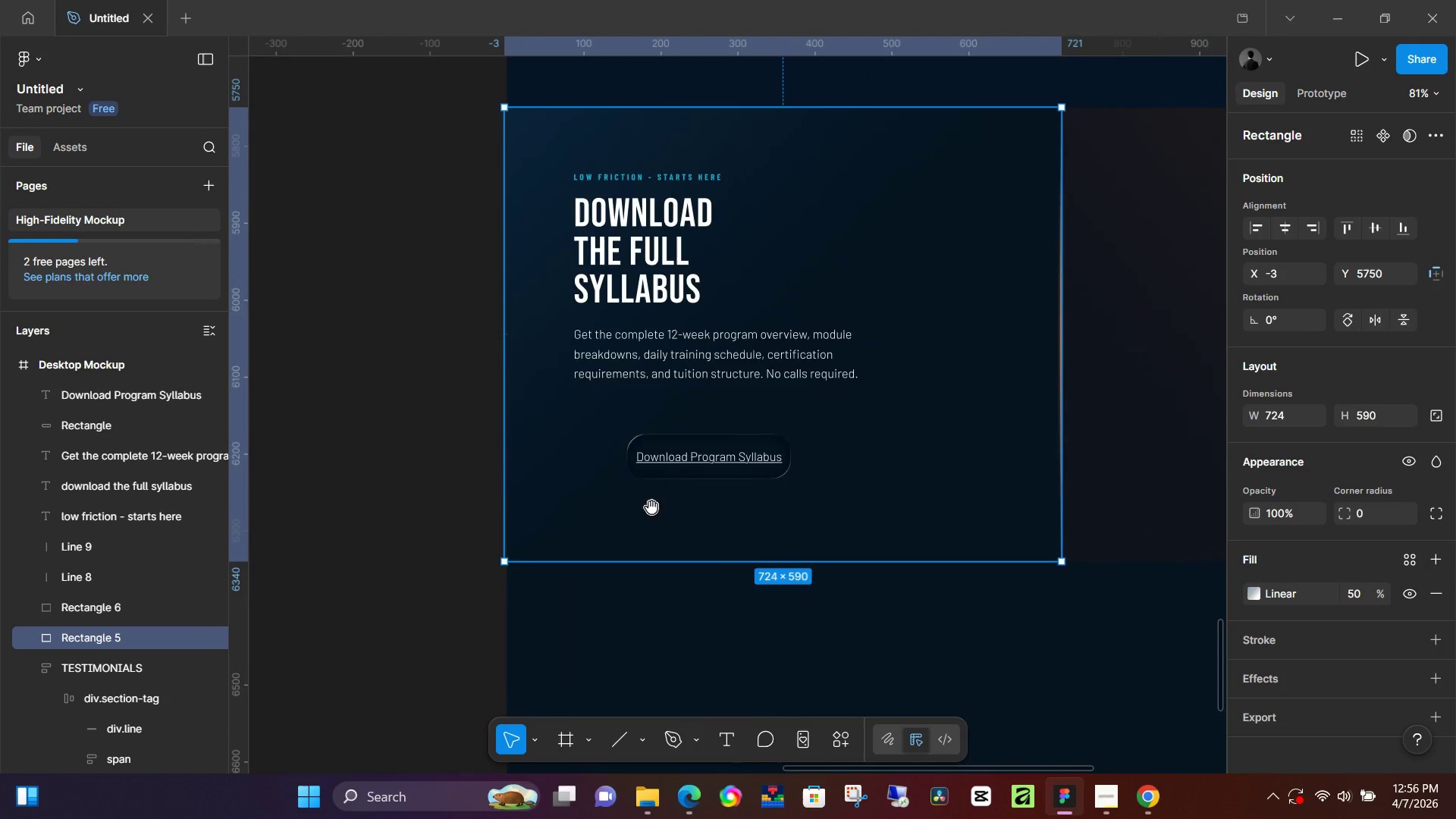 
hold_key(key=Space, duration=1.24)
 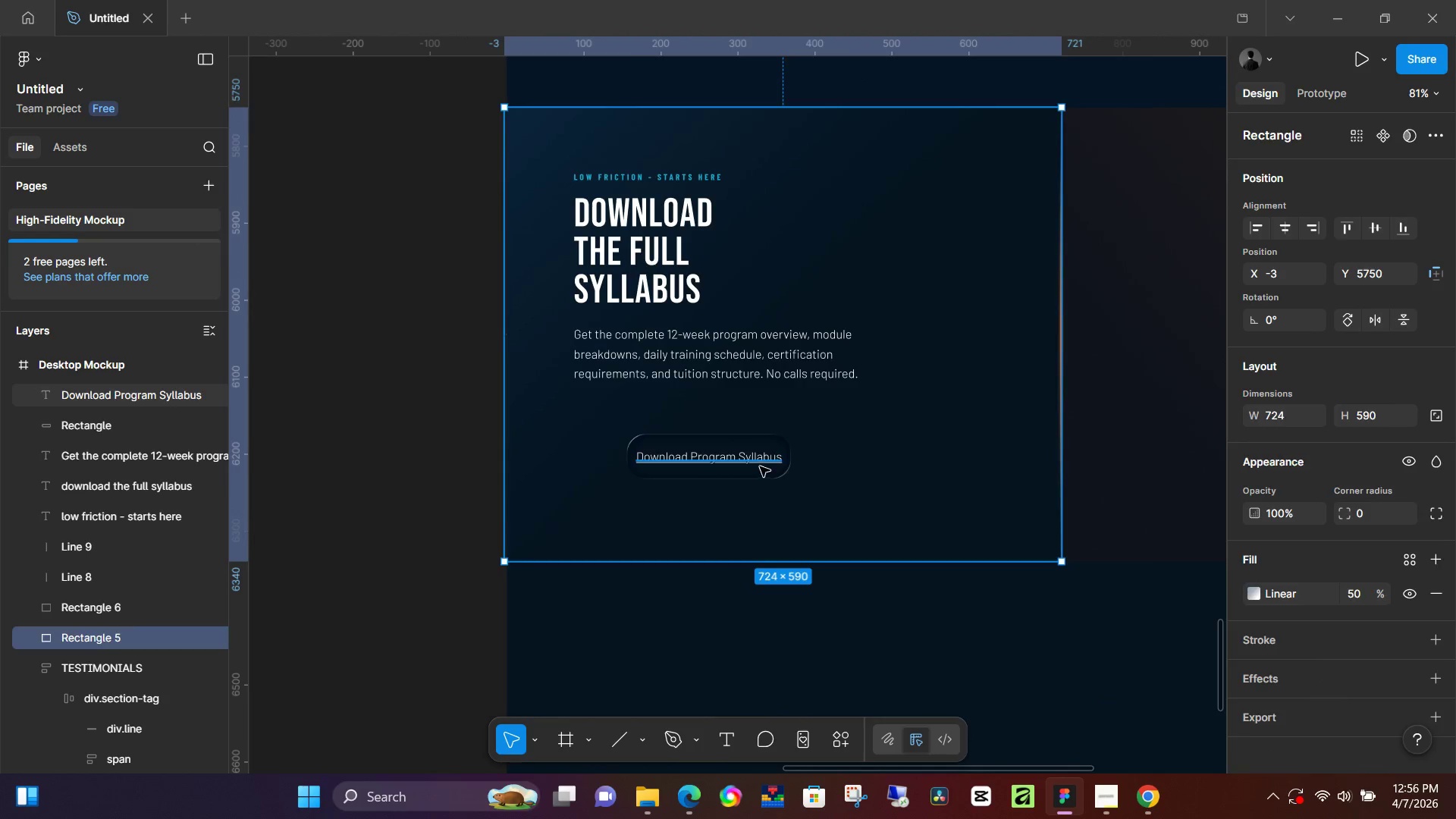 
left_click_drag(start_coordinate=[902, 538], to_coordinate=[349, 552])
 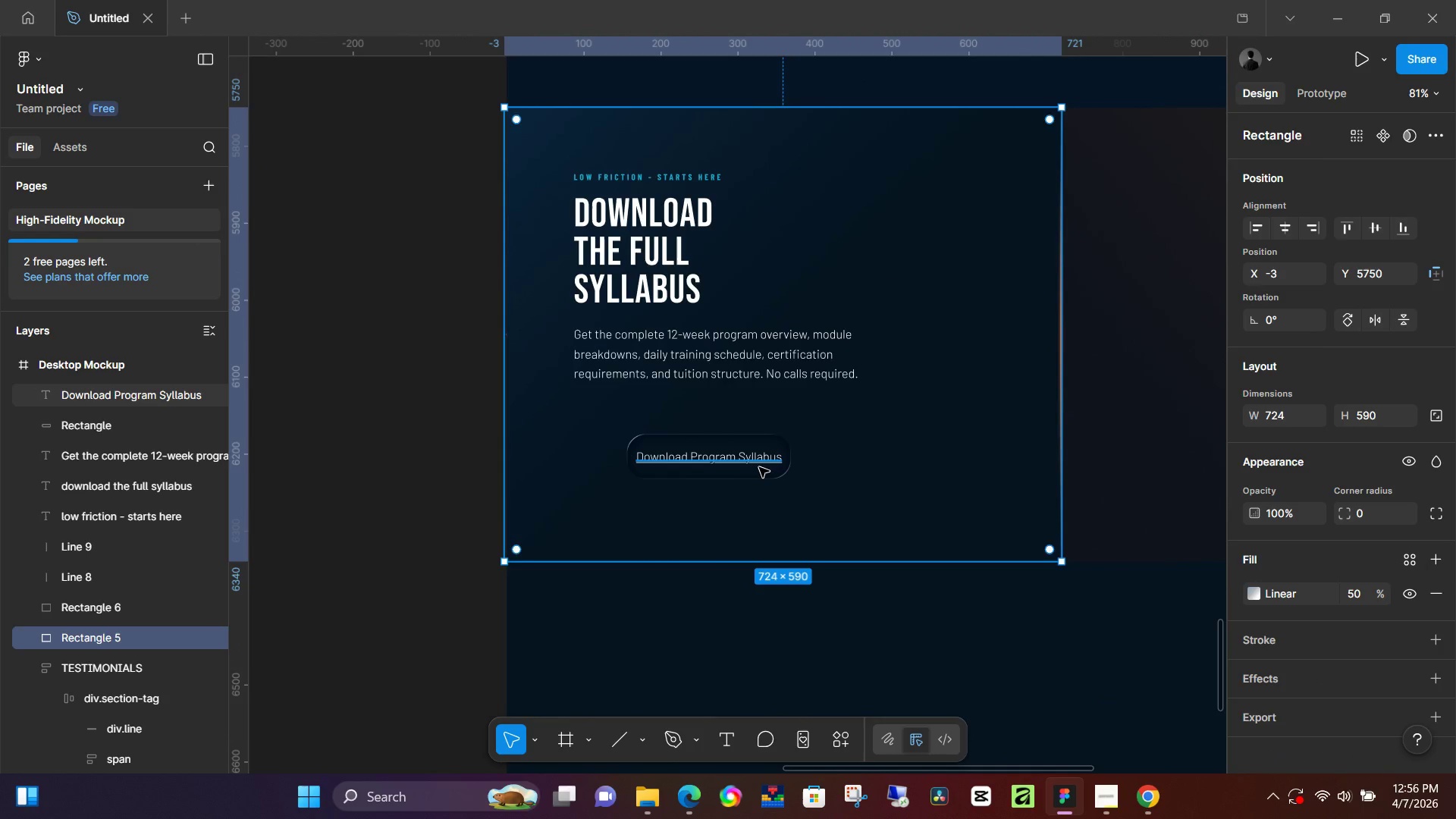 
left_click([759, 467])
 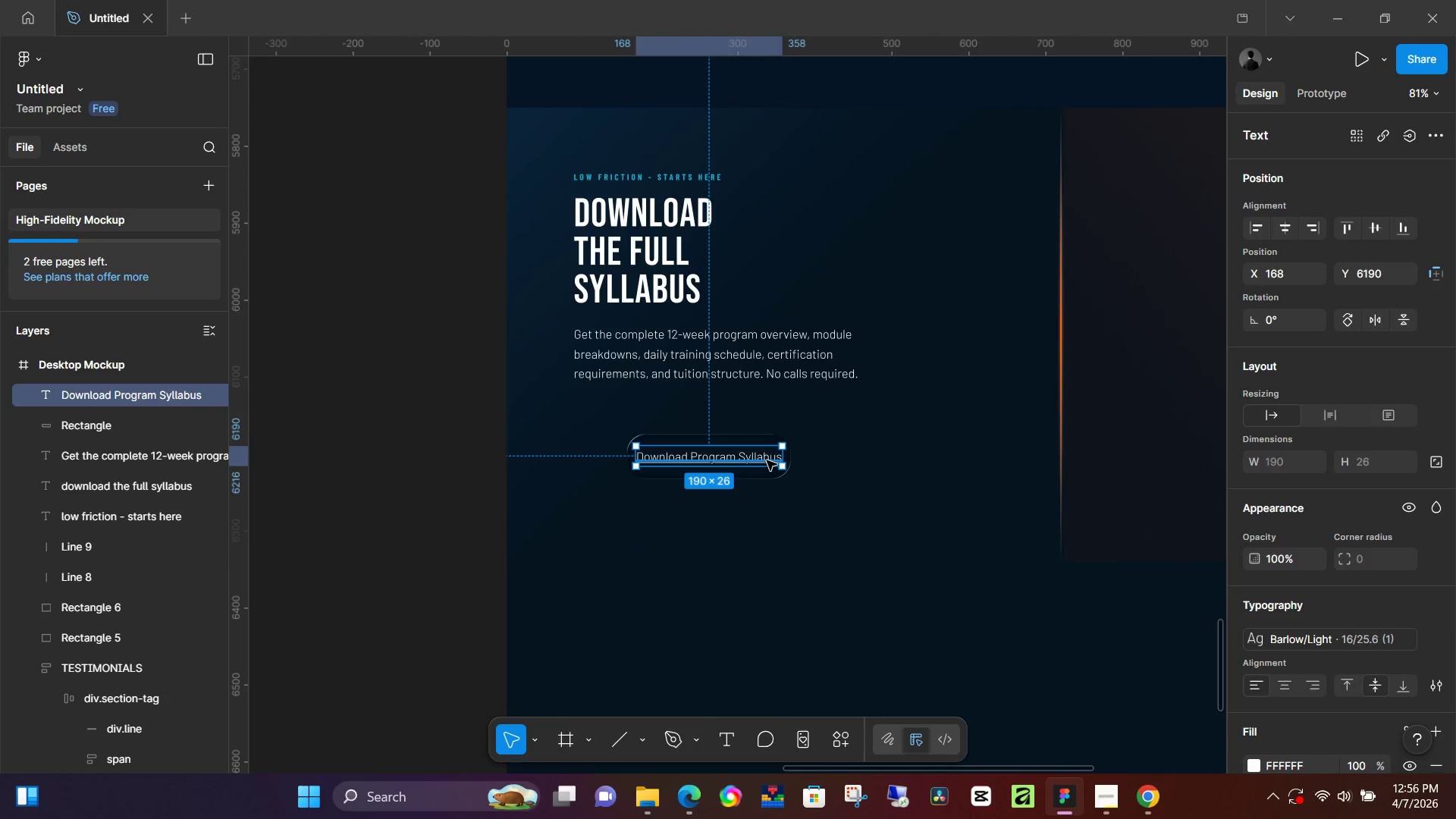 
left_click([767, 460])
 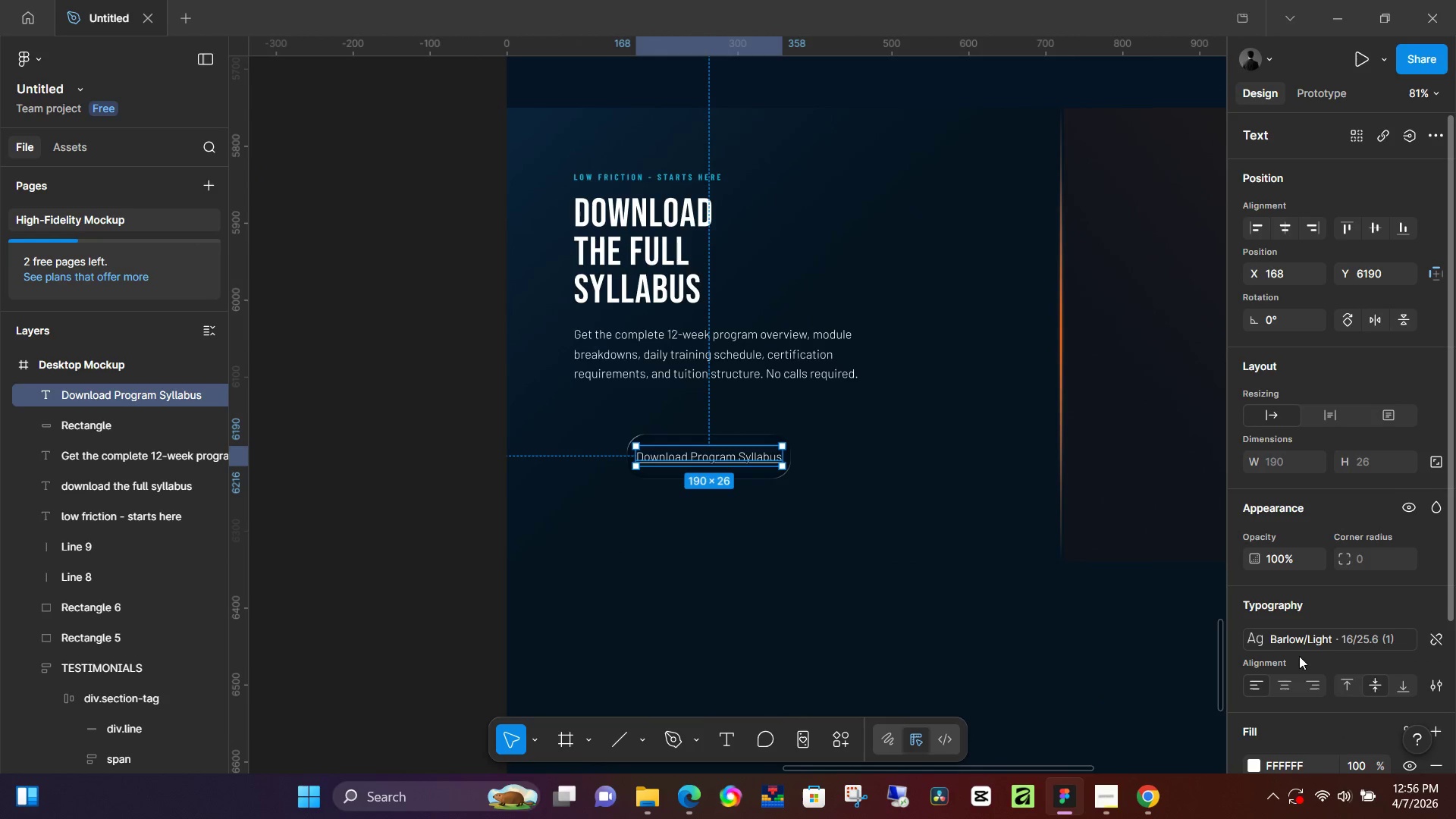 
scroll: coordinate [1270, 676], scroll_direction: down, amount: 2.0
 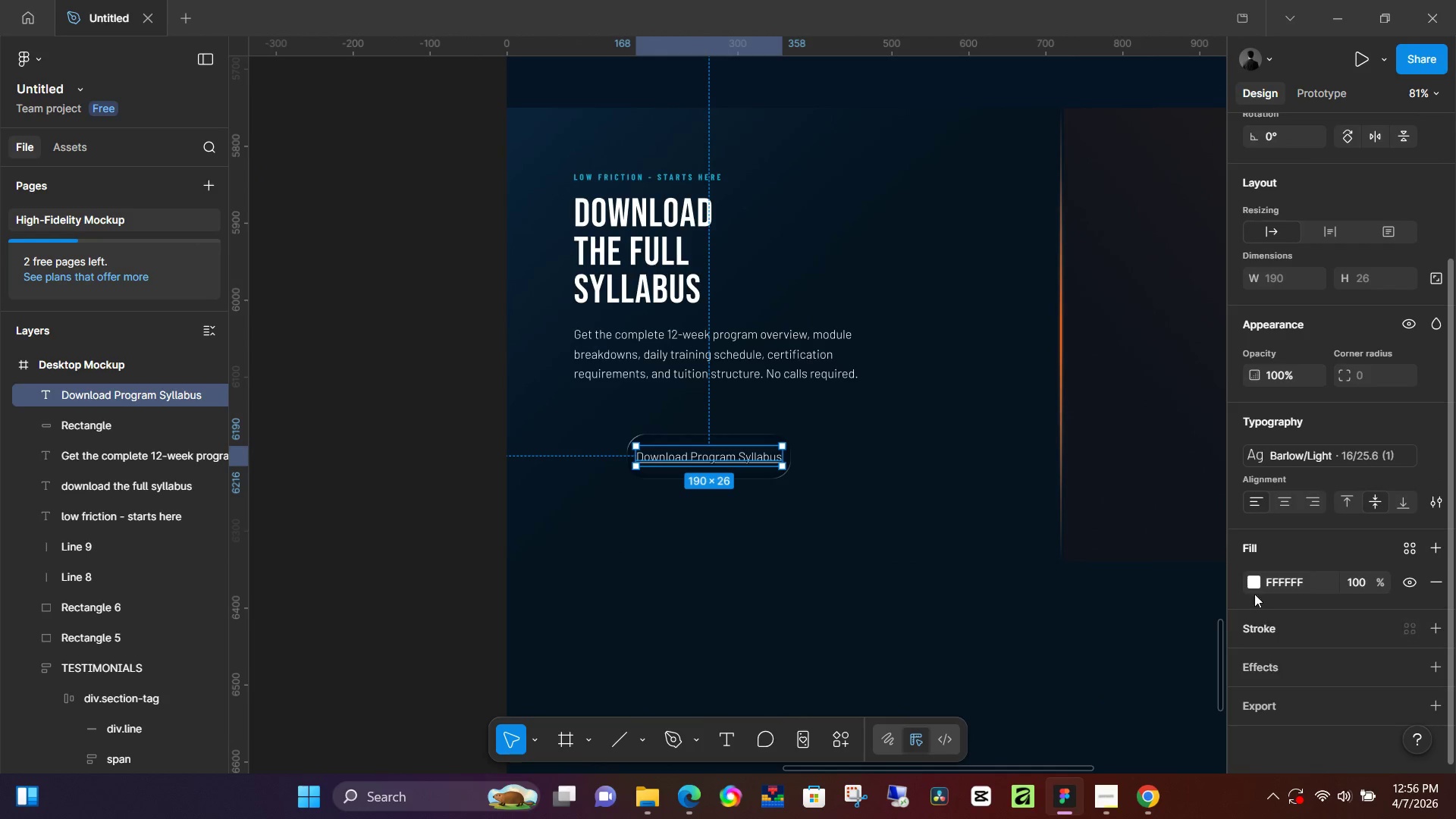 
left_click([1254, 579])
 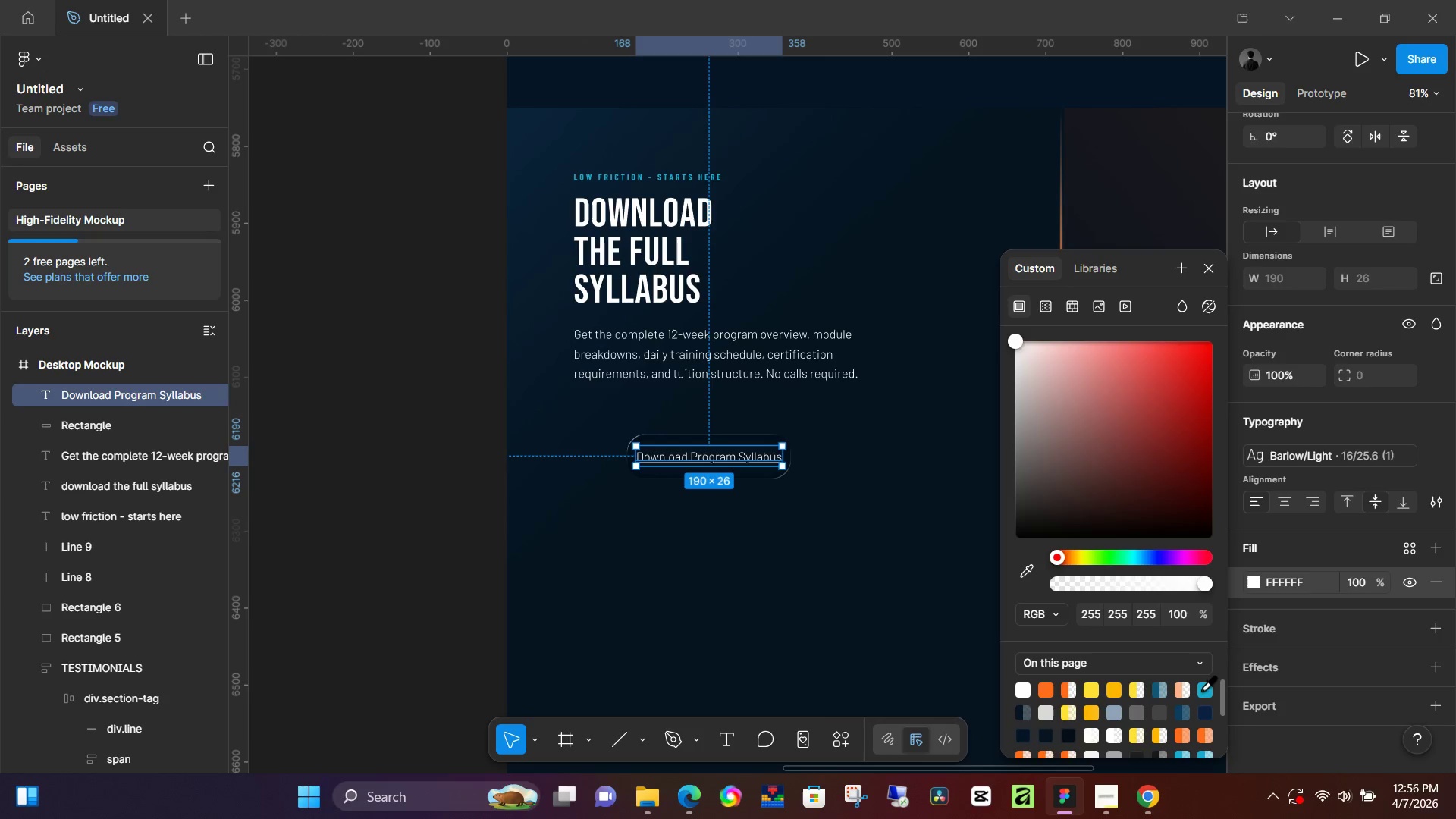 
left_click([1203, 689])
 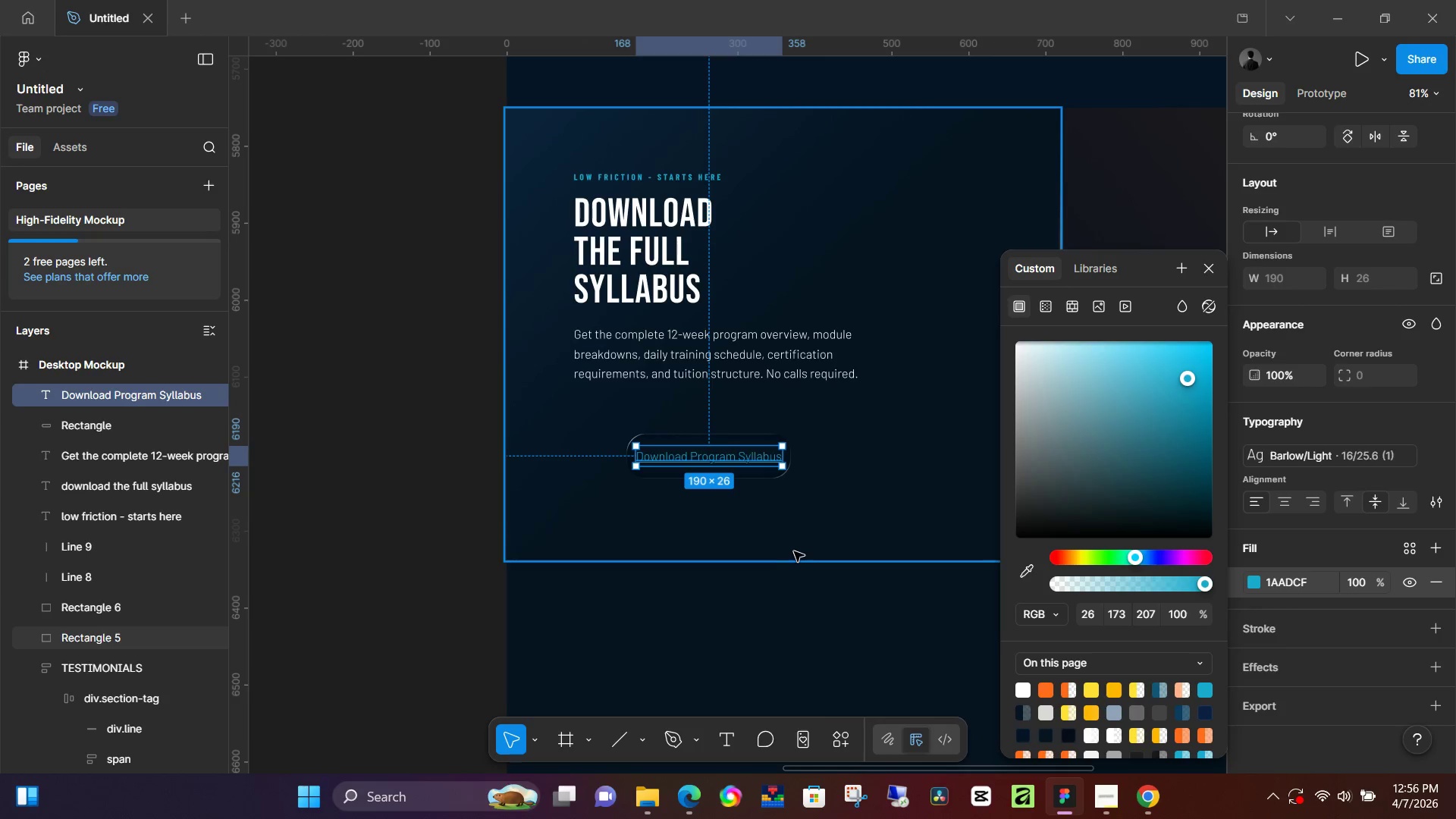 
left_click([794, 551])
 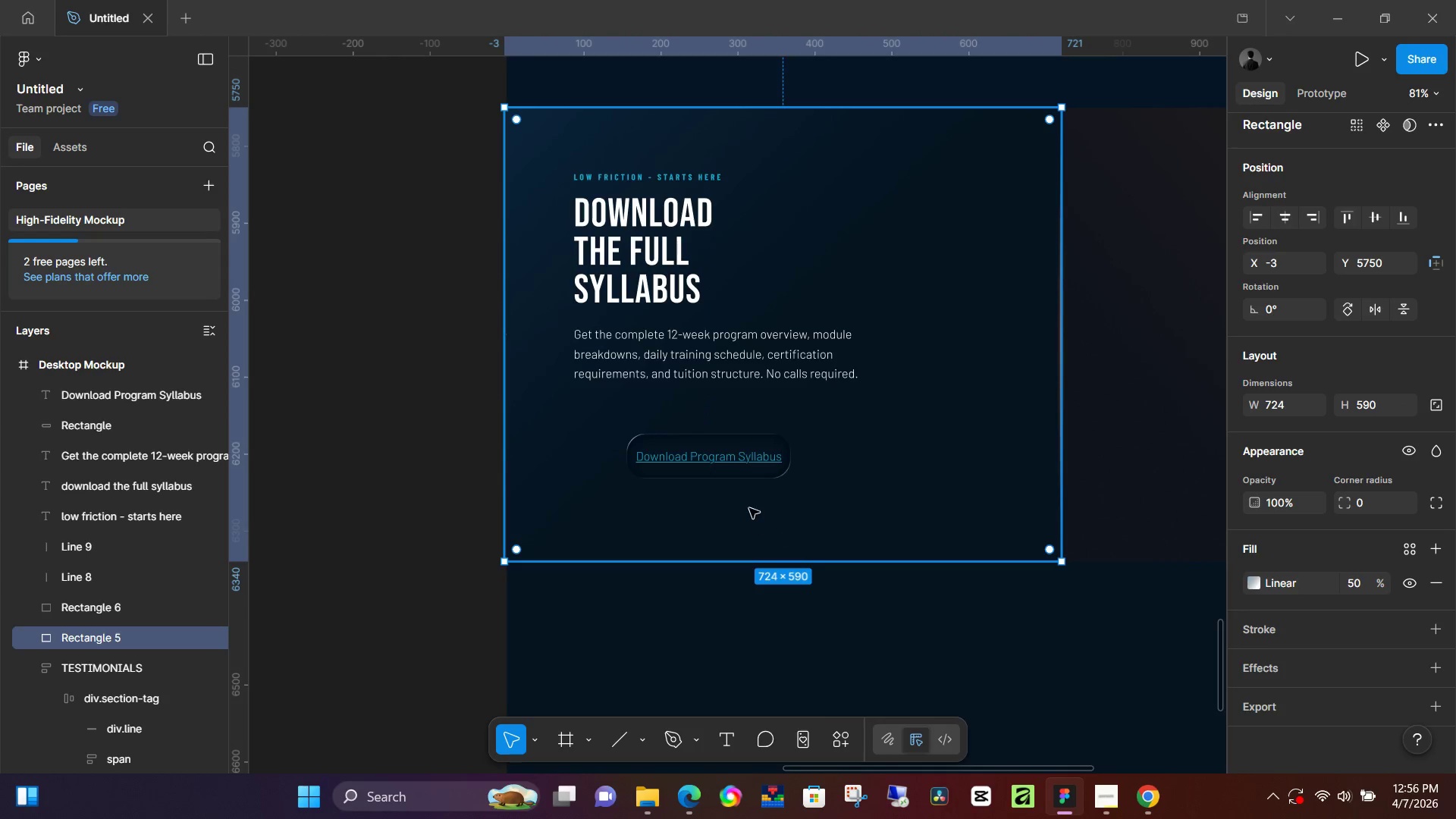 
hold_key(key=ControlLeft, duration=0.64)
scroll: coordinate [750, 487], scroll_direction: up, amount: 6.0
 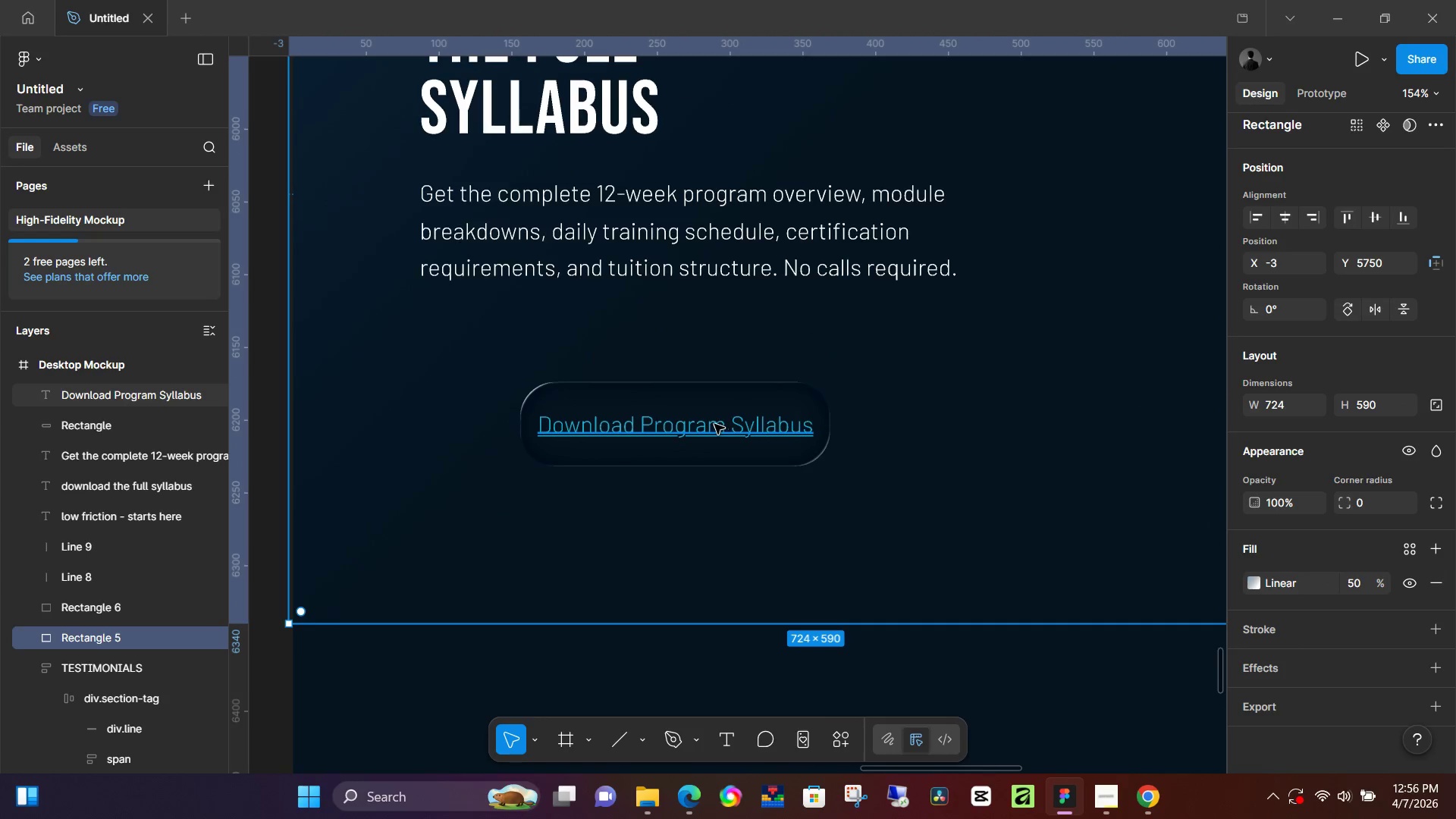 
left_click([714, 424])
 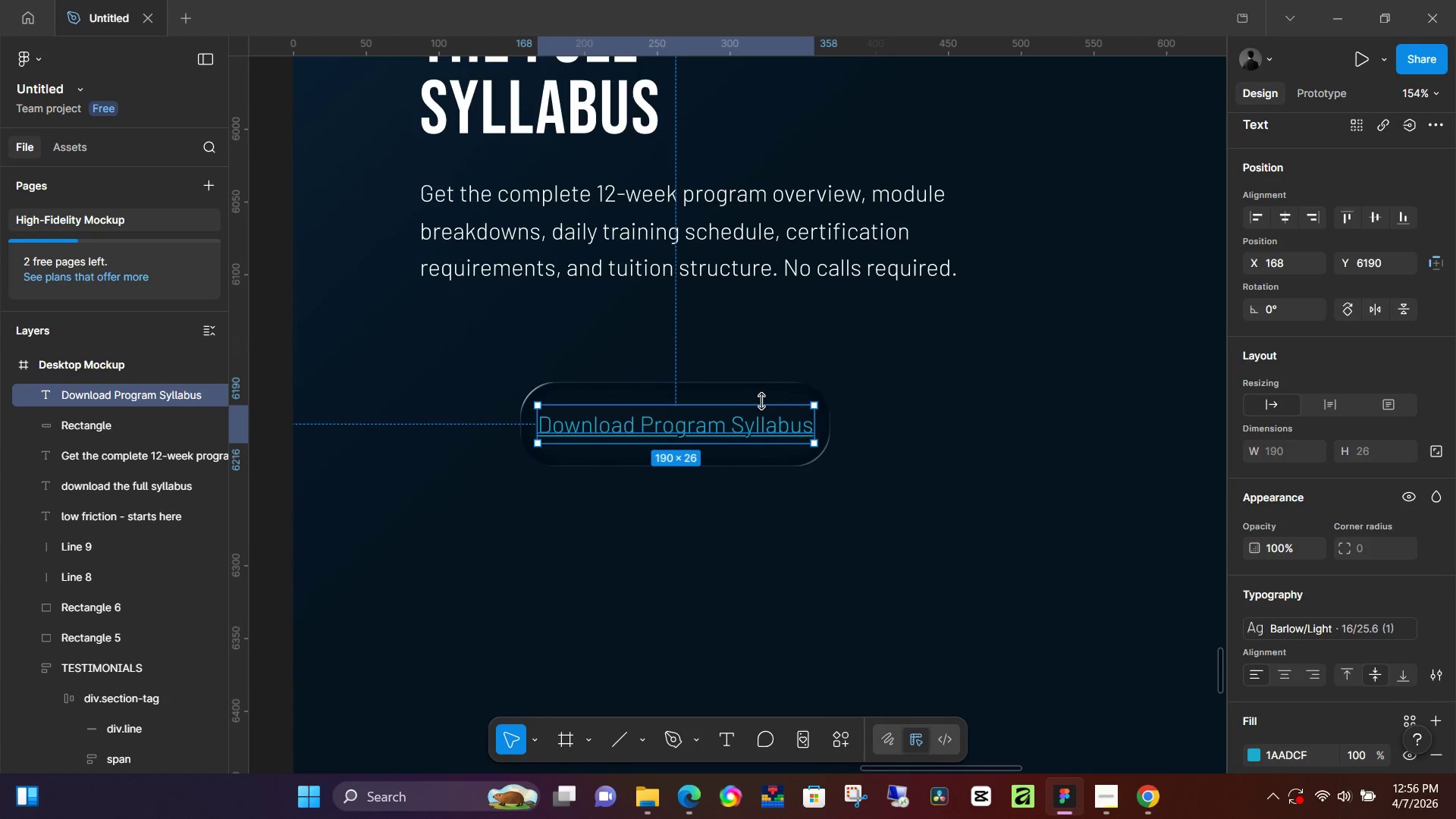 
left_click([785, 394])
 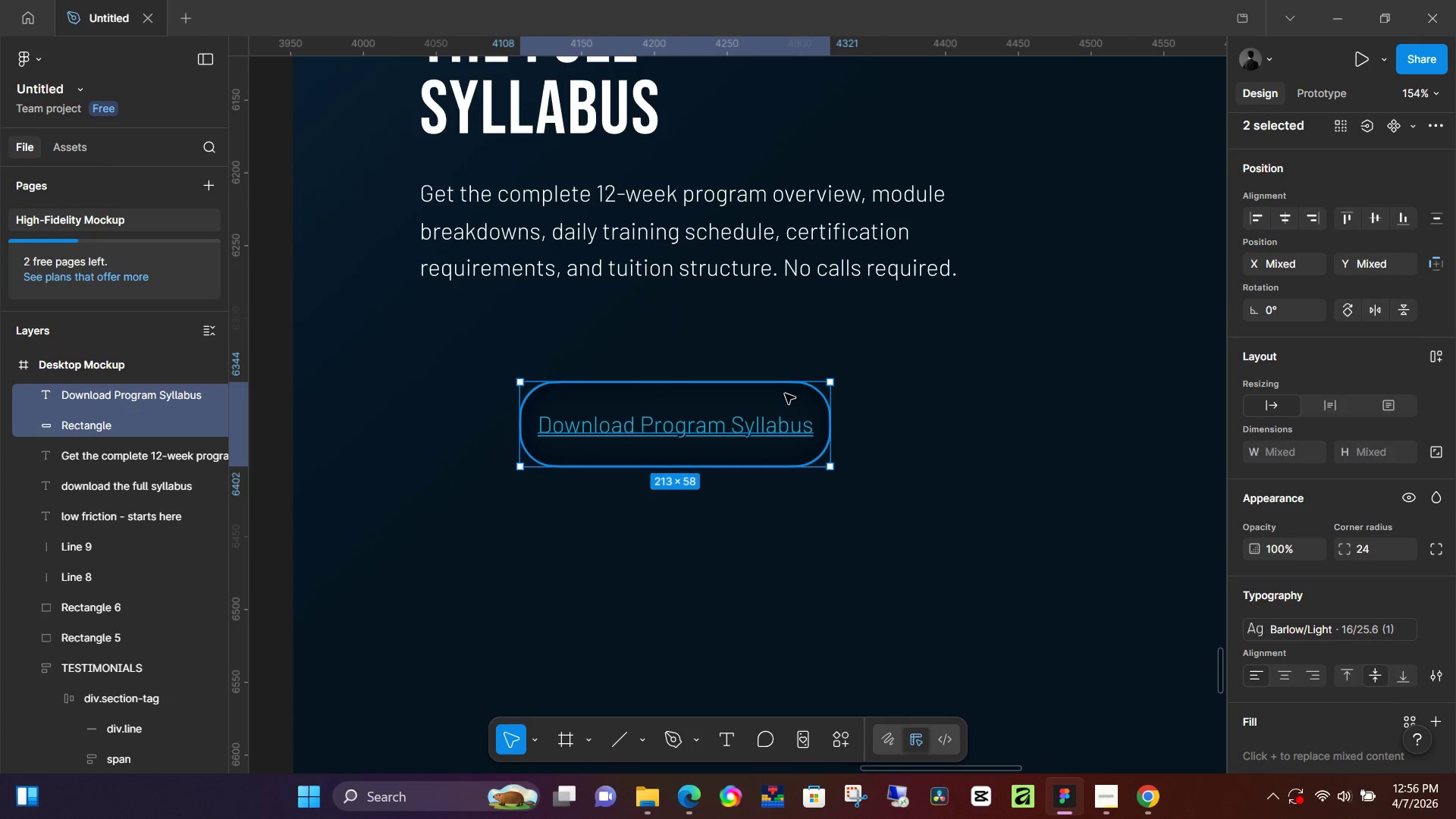 
key(Shift+A)
 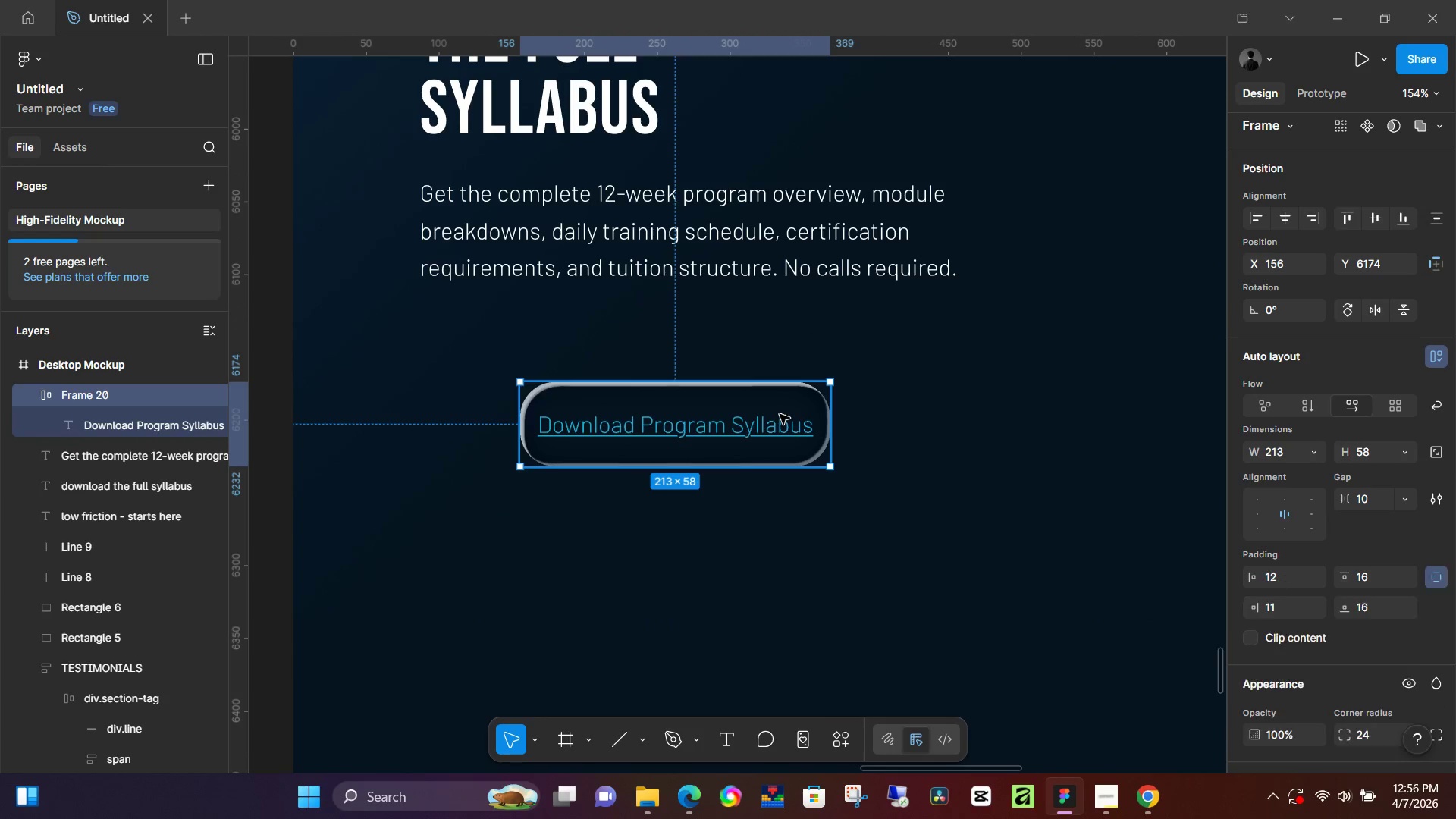 
left_click_drag(start_coordinate=[780, 415], to_coordinate=[684, 400])
 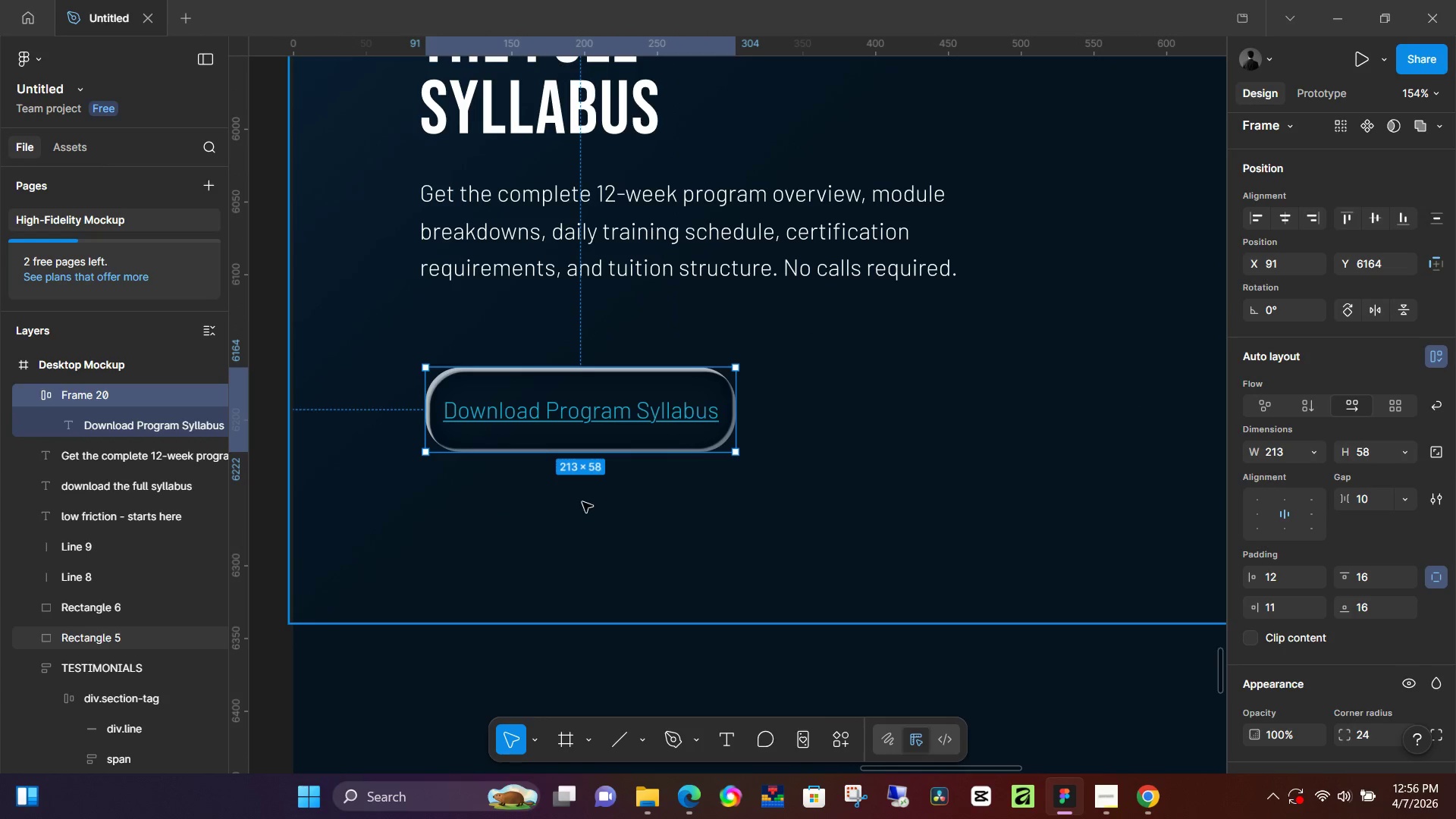 
key(Control+Z)
 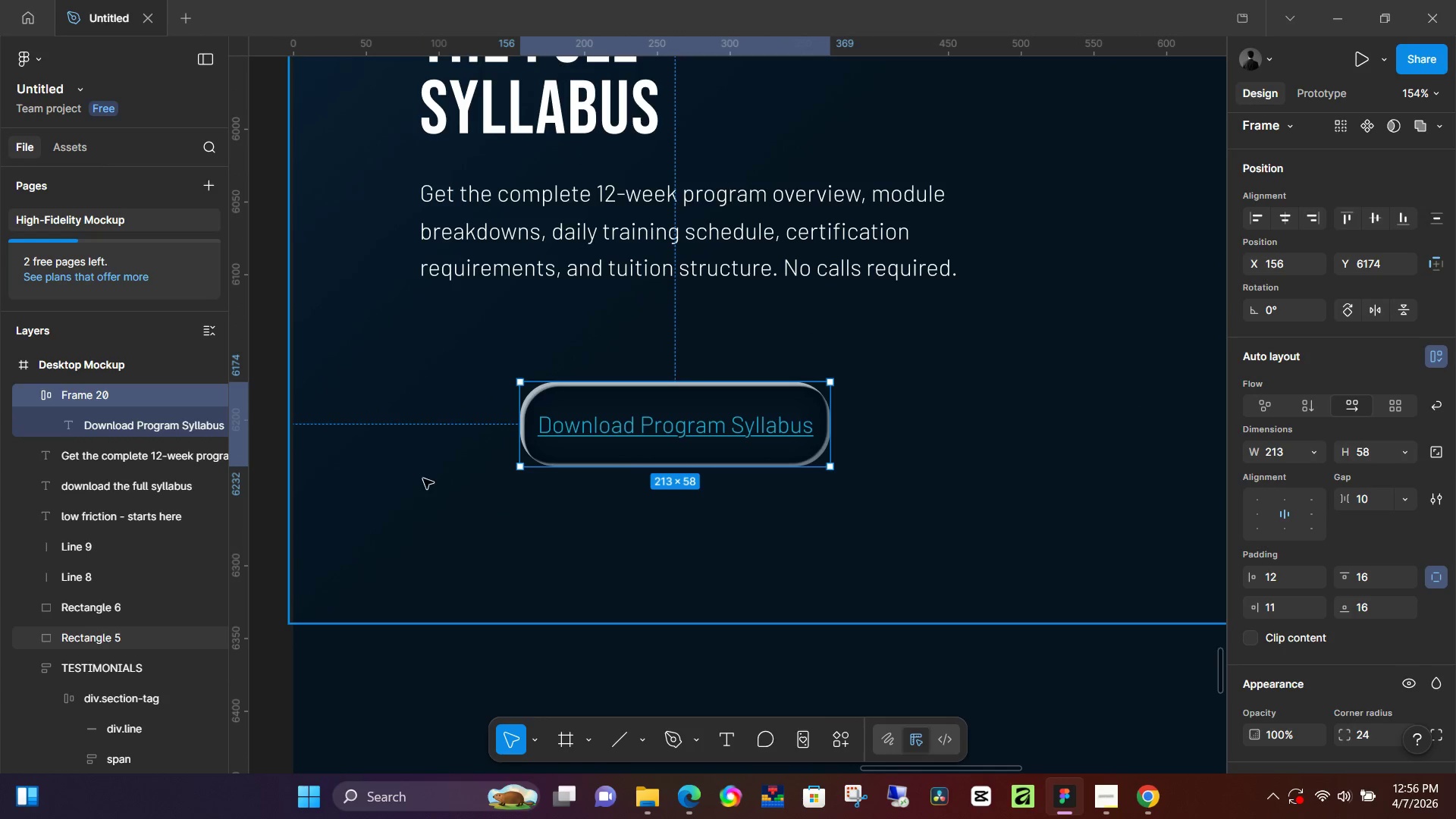 
key(Control+Z)
 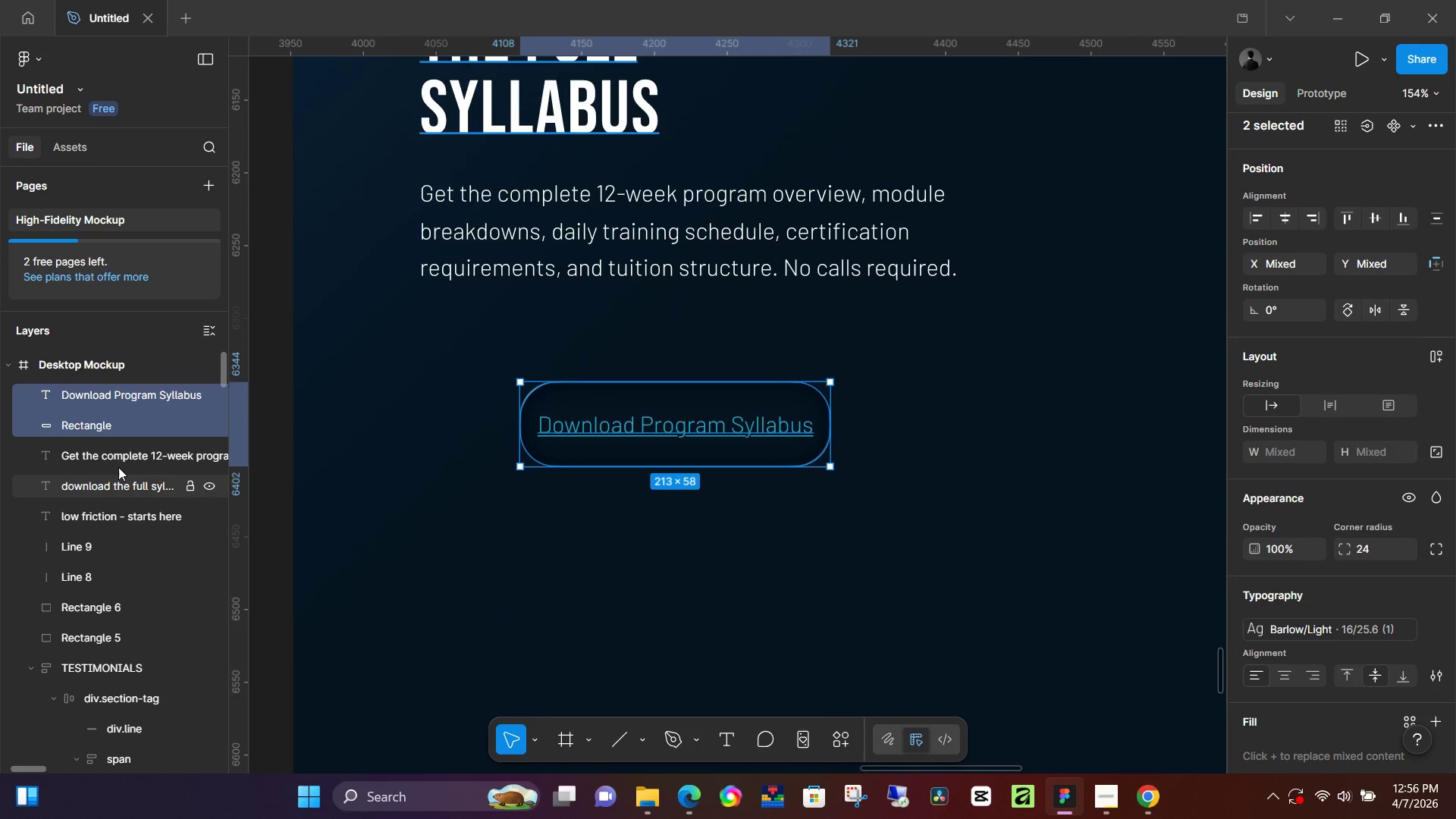 
scroll: coordinate [95, 449], scroll_direction: up, amount: 5.0
 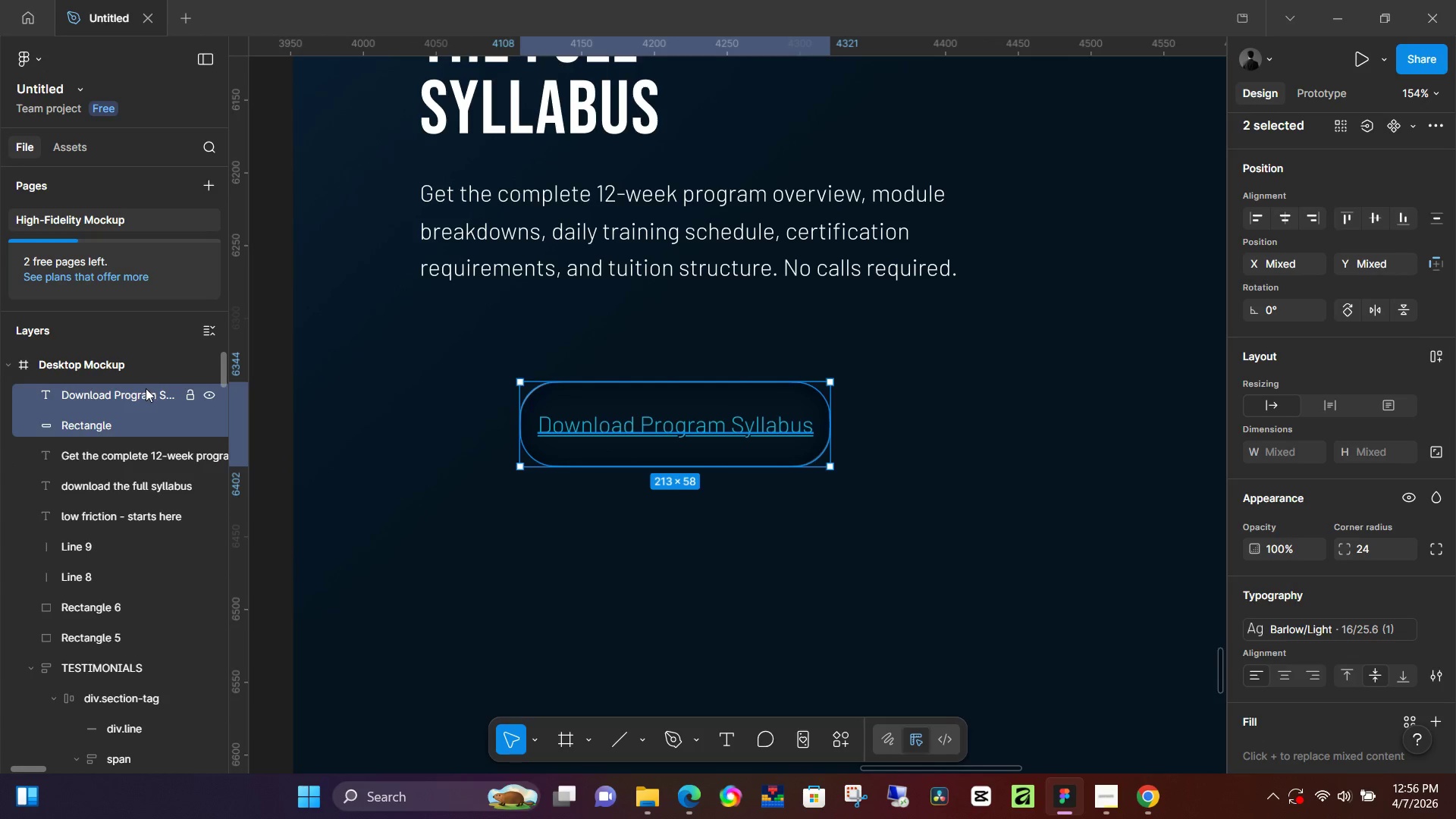 
left_click([145, 389])
 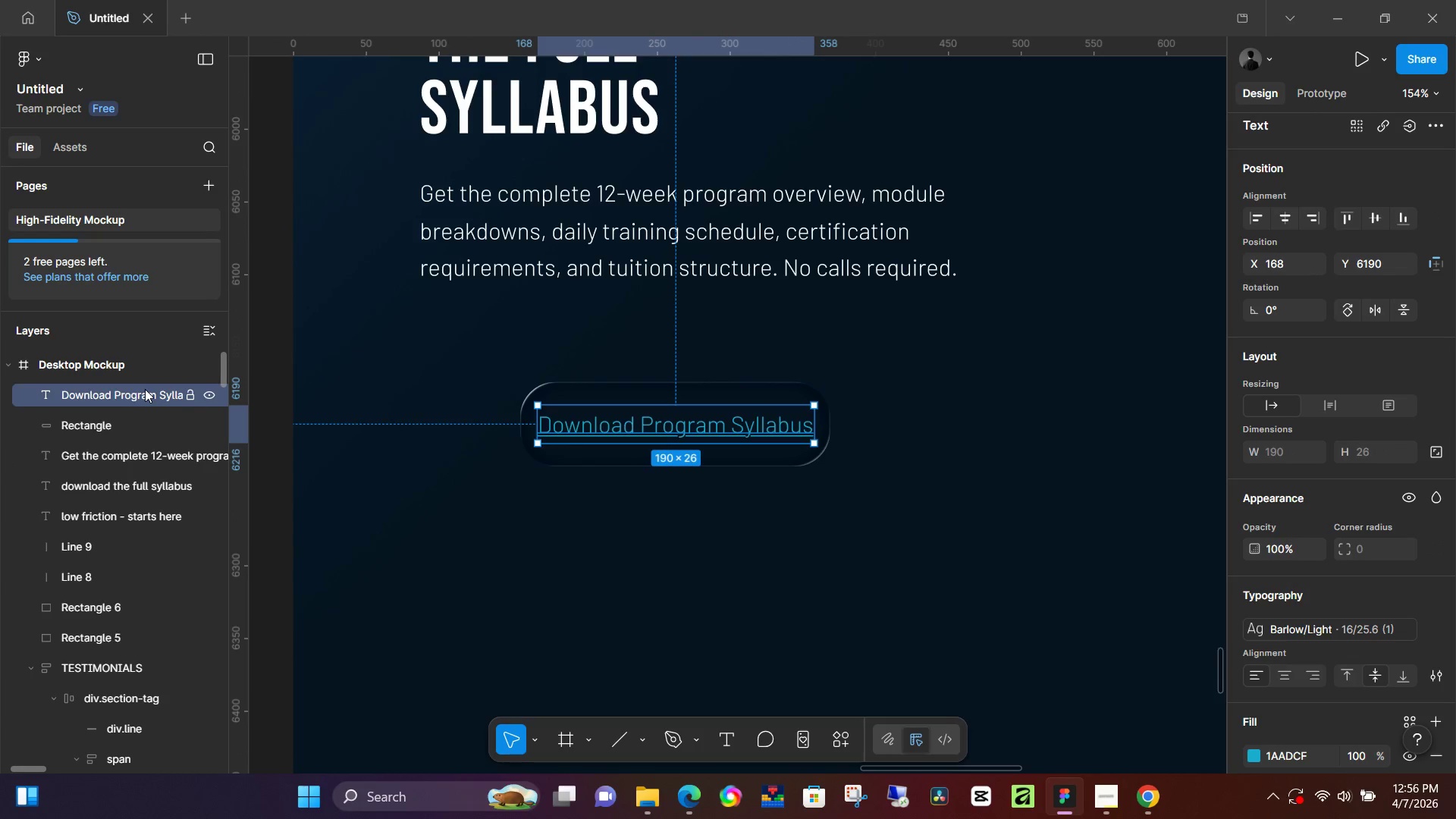 
key(Shift+A)
 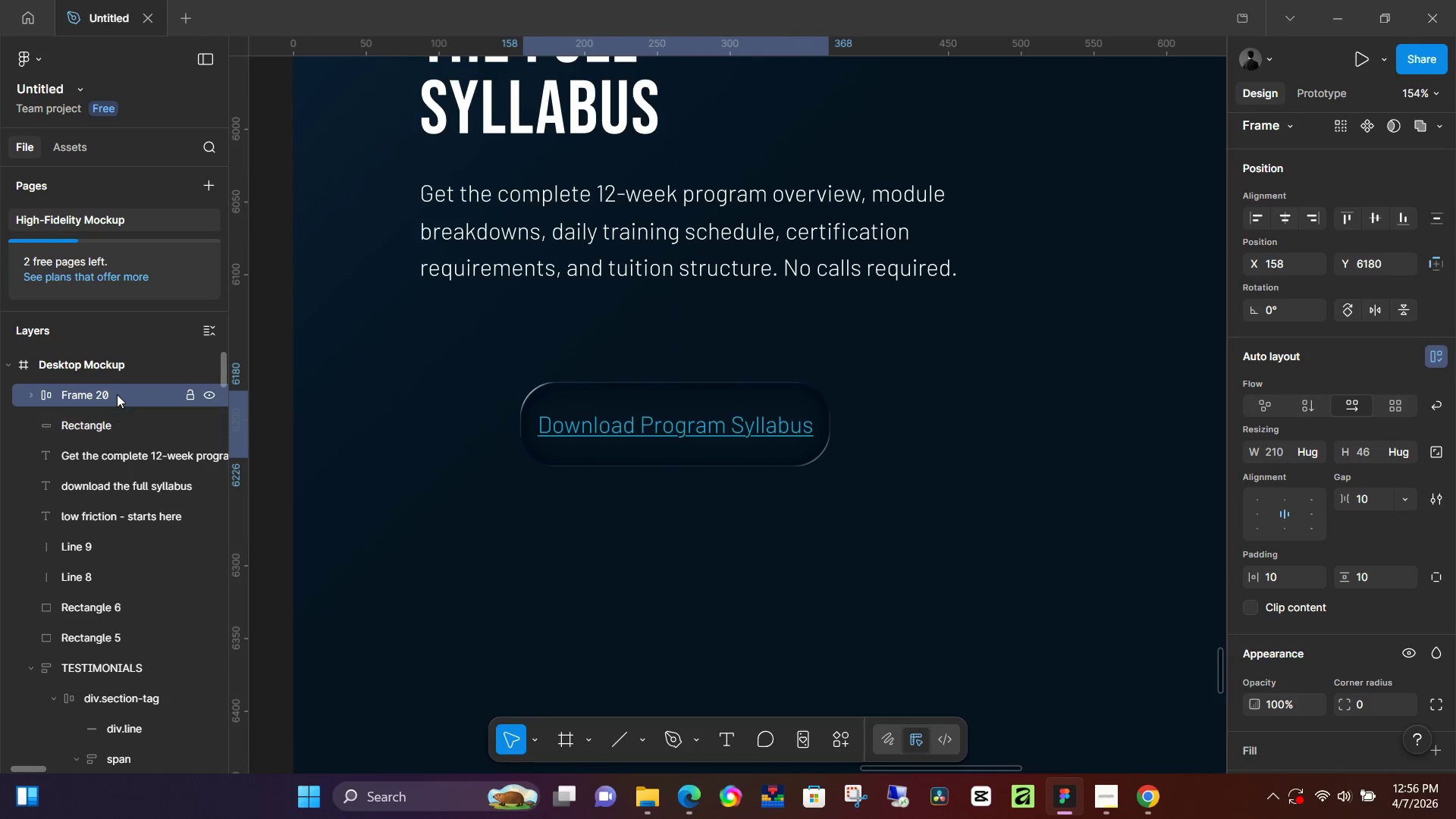 
double_click([117, 394])
 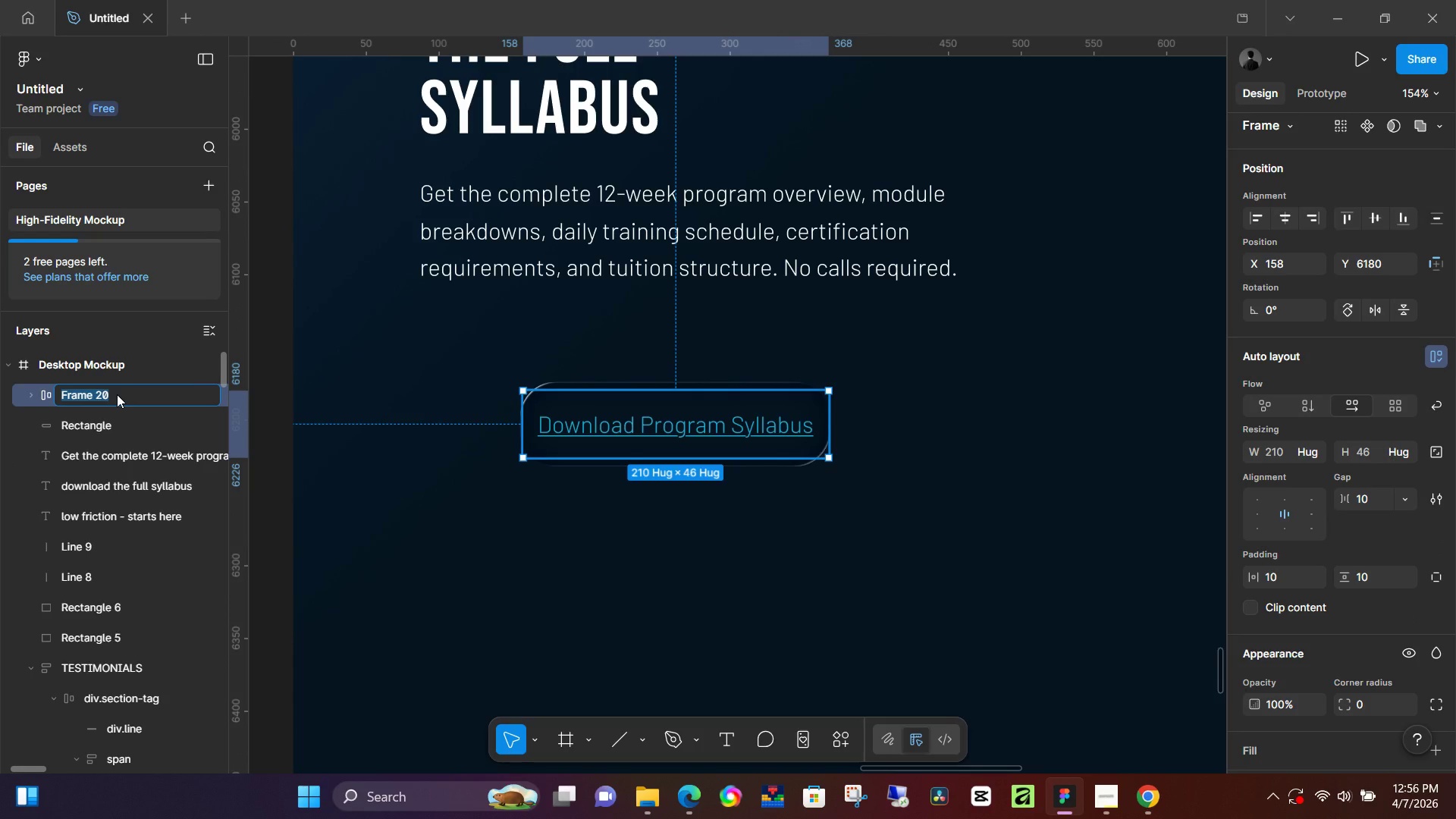 
key(Control+Z)
 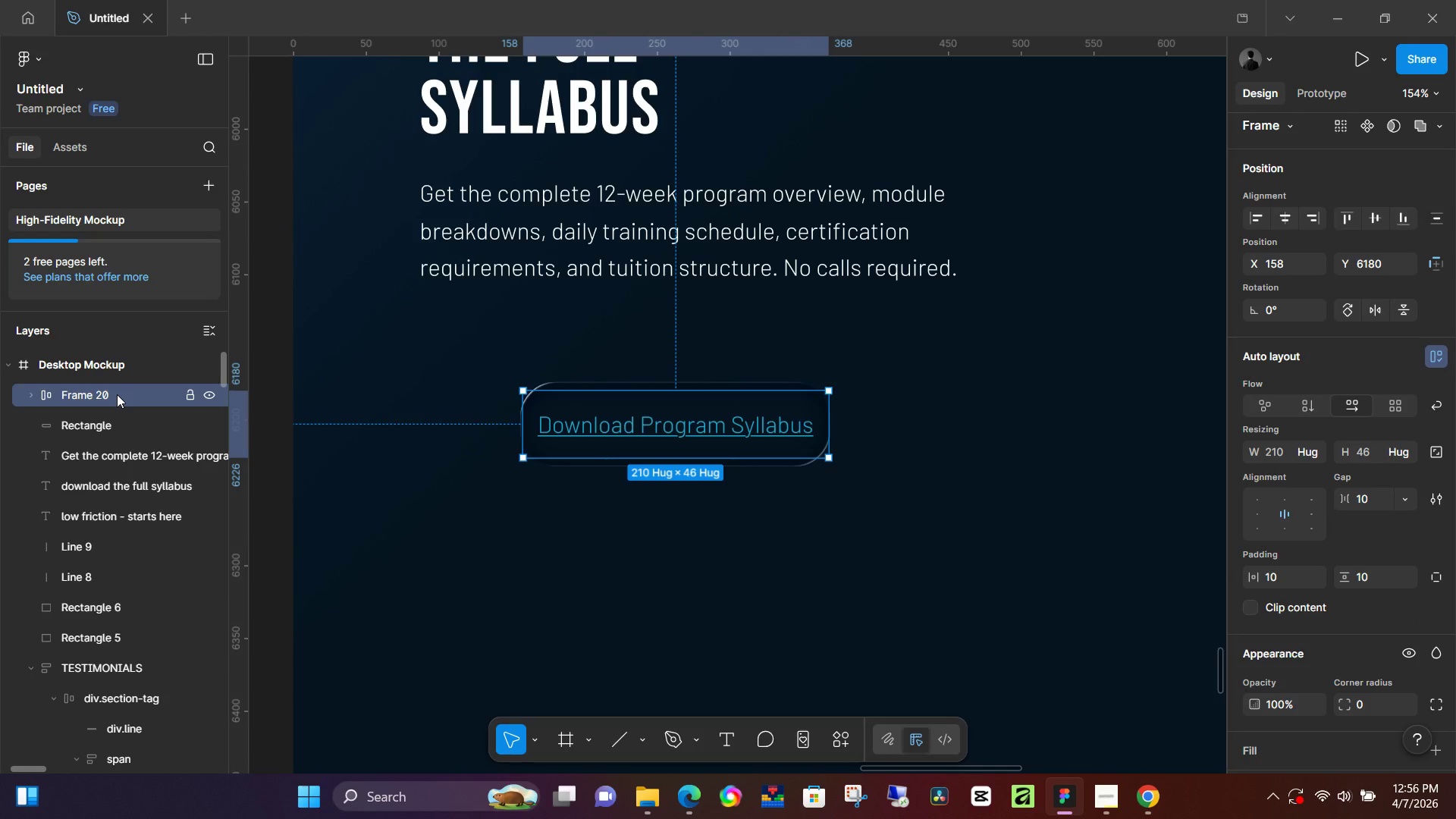 
key(Control+Z)
 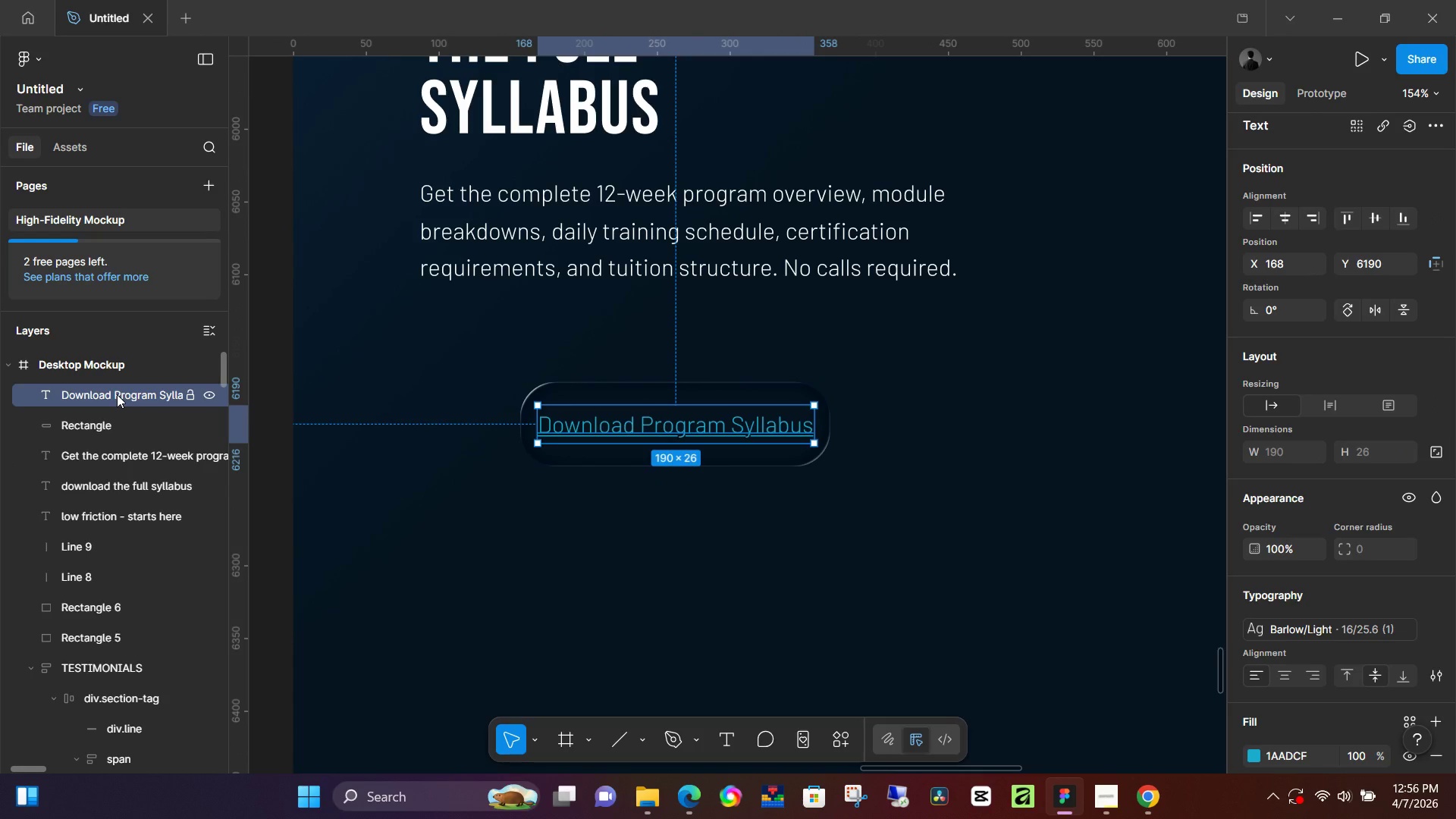 
left_click([117, 394])
 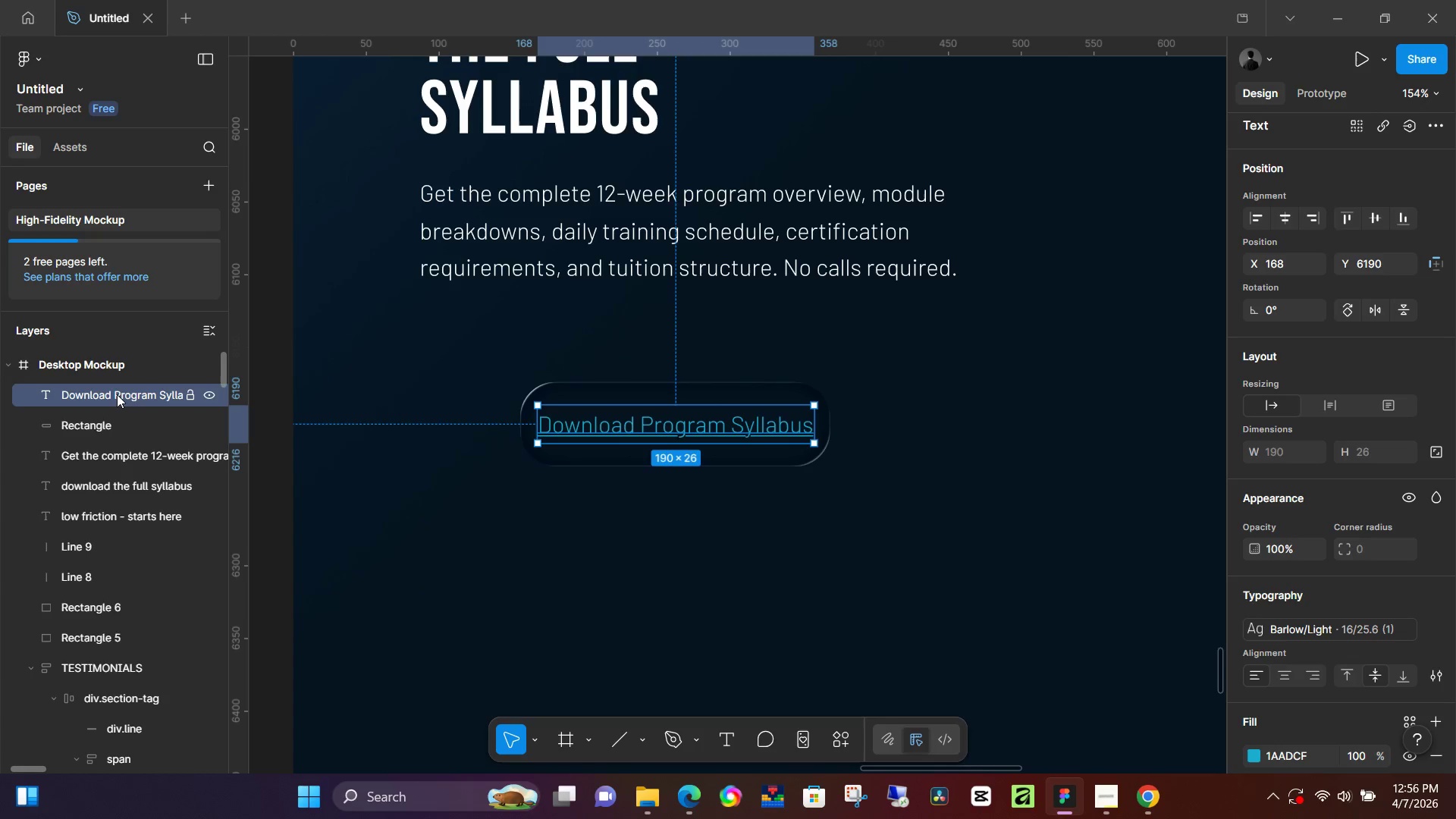 
key(Shift+A)
 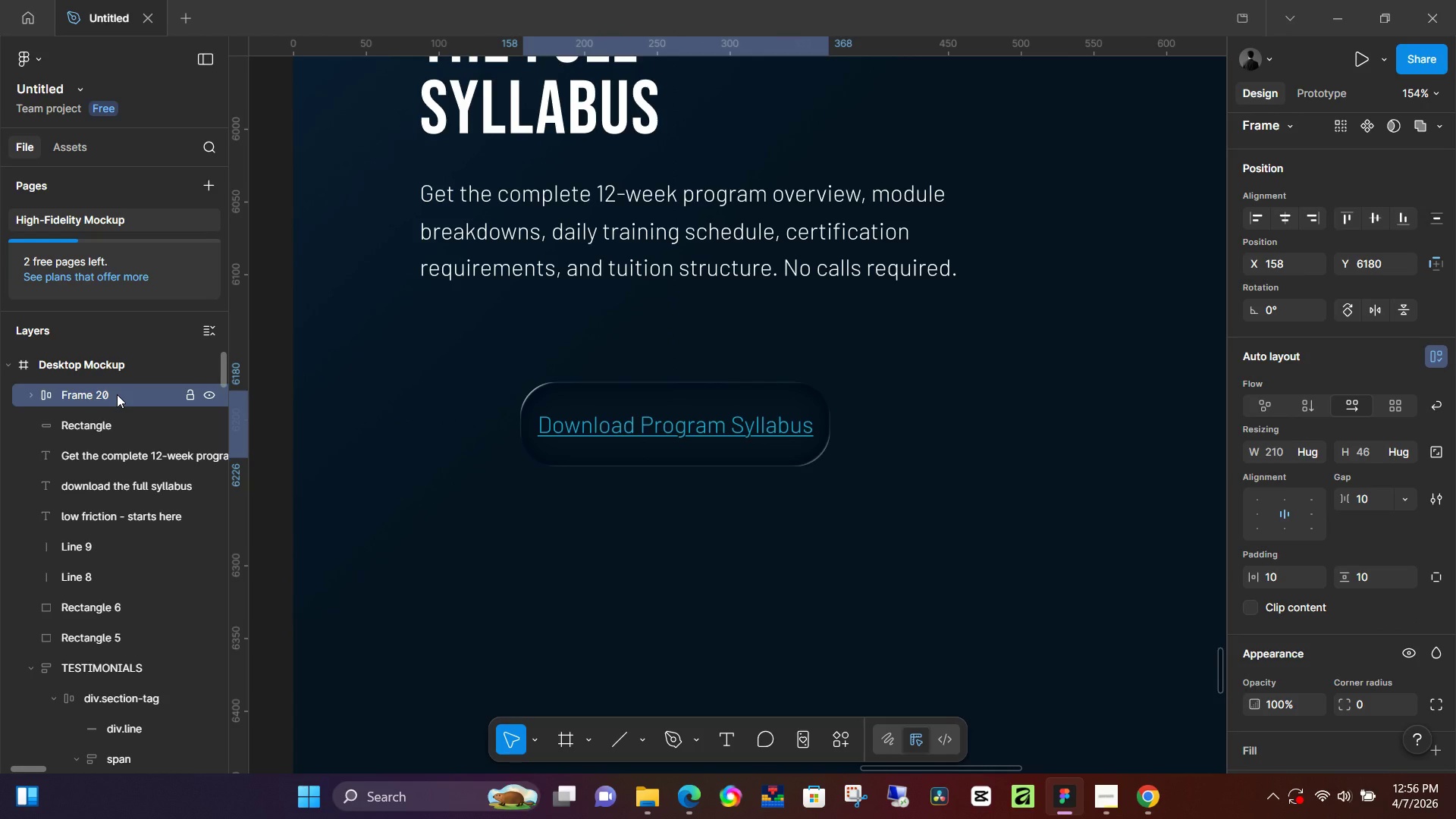 
double_click([117, 394])
 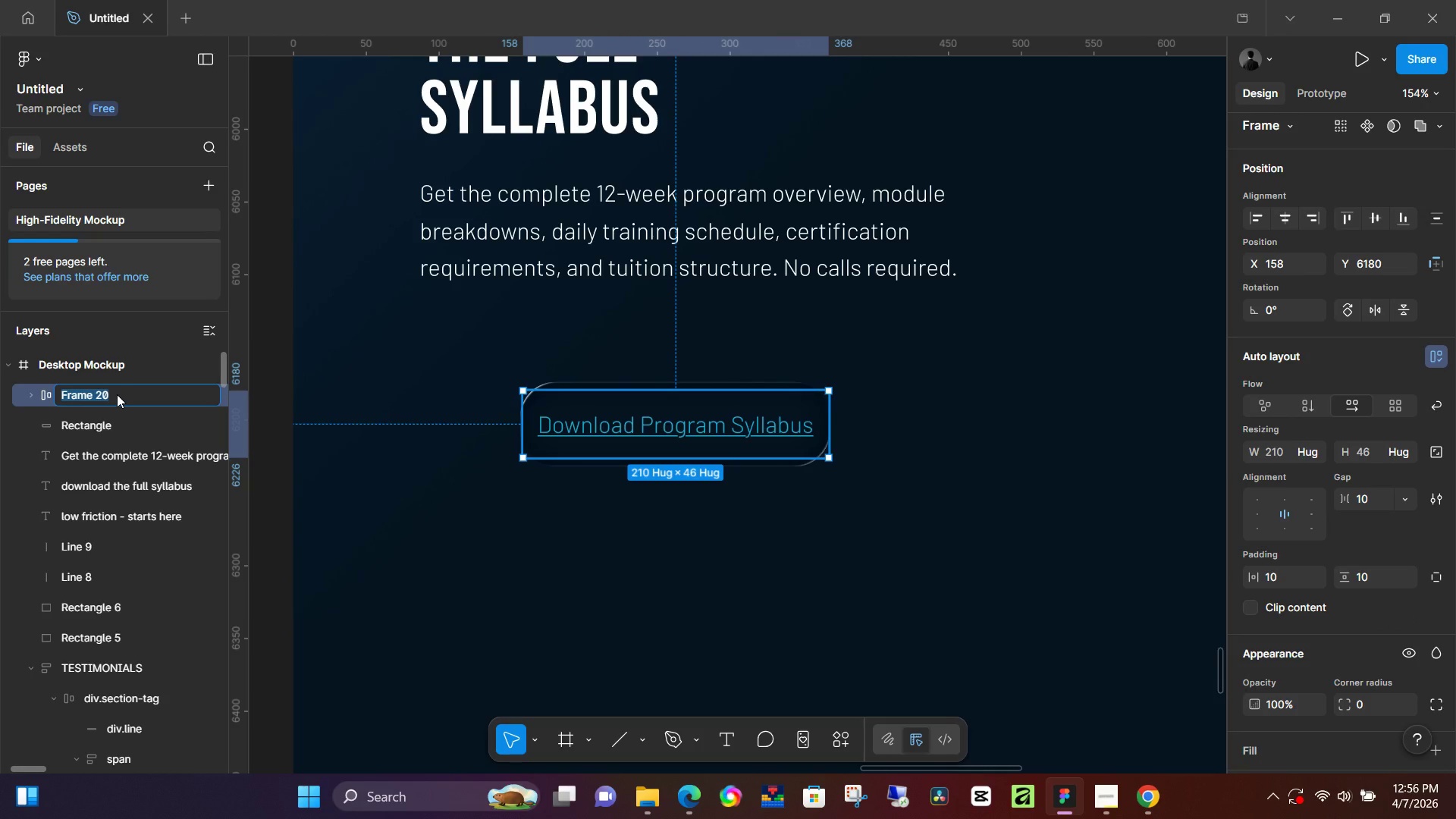 
type(Downl)
key(Backspace)
type(load)
 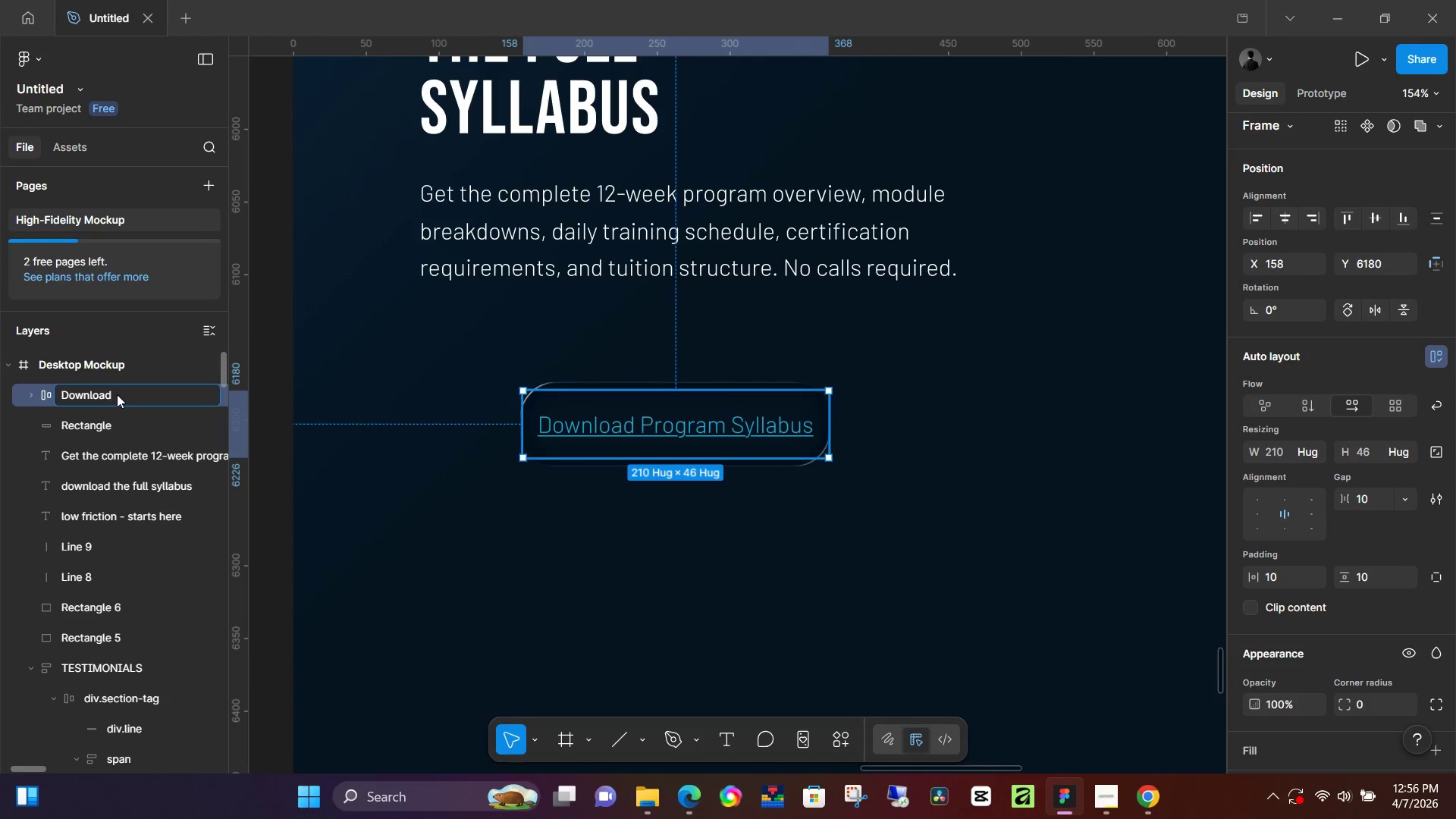 
key(Space)
 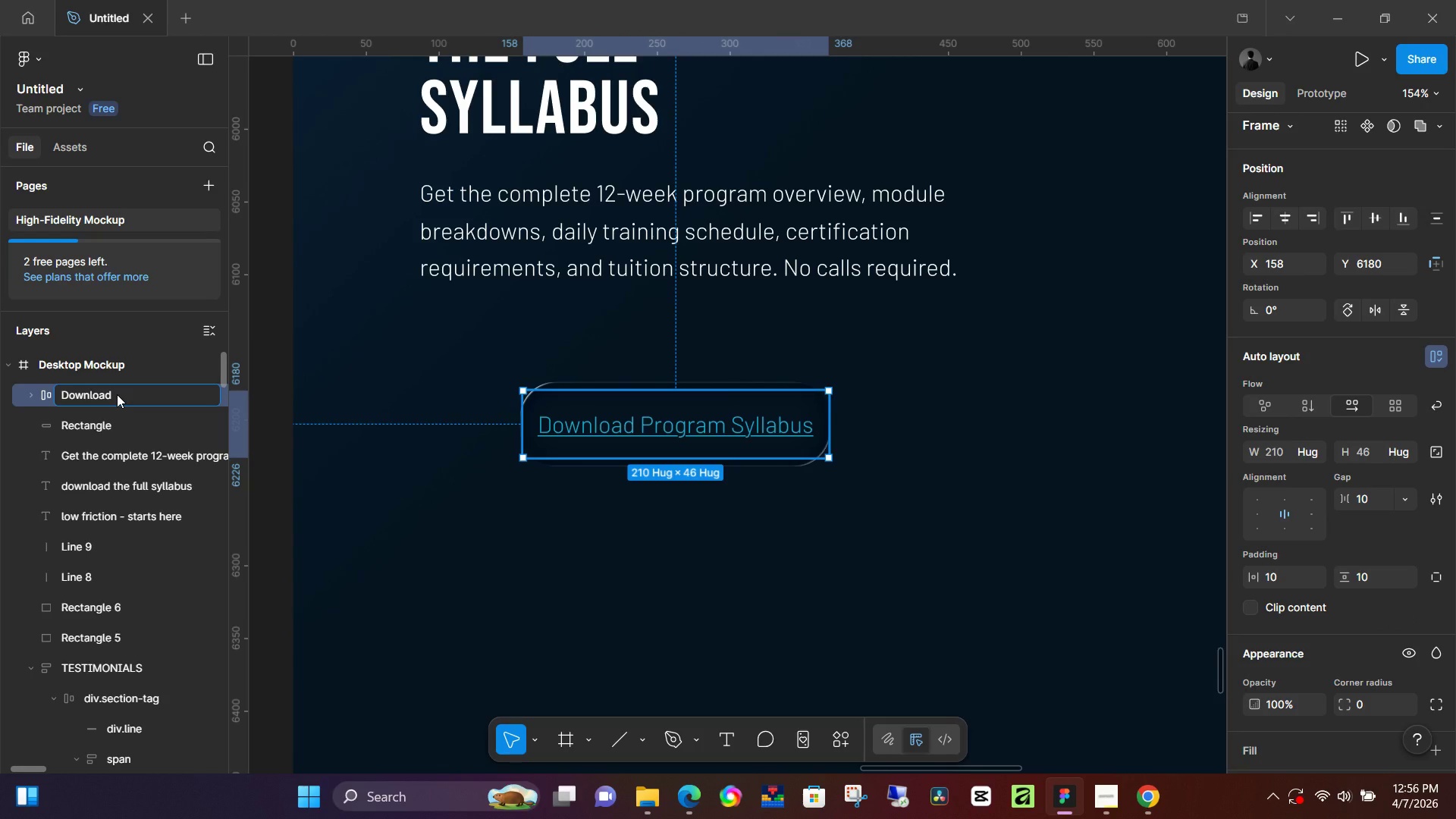 
key(Enter)
 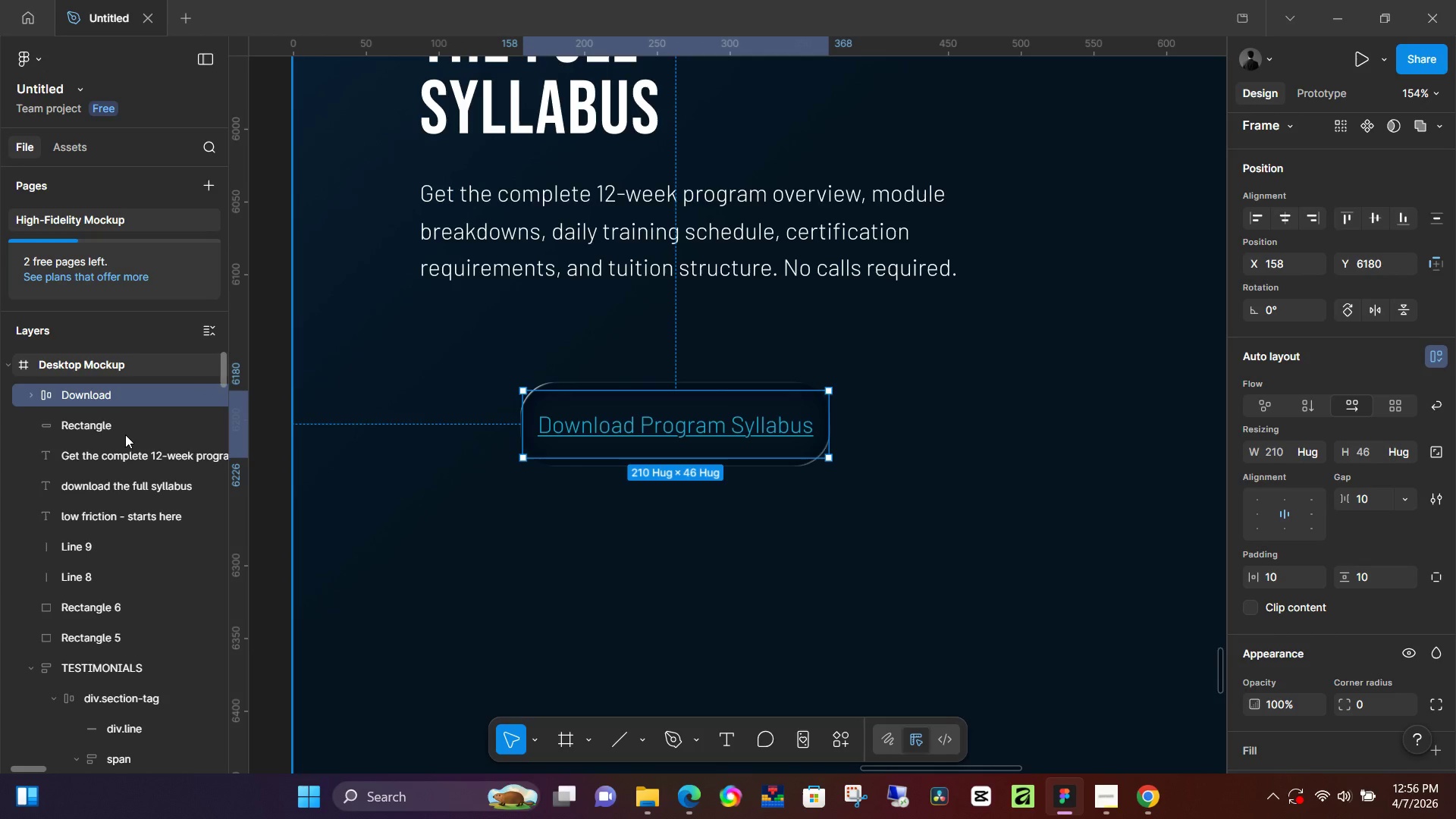 
left_click([105, 422])
 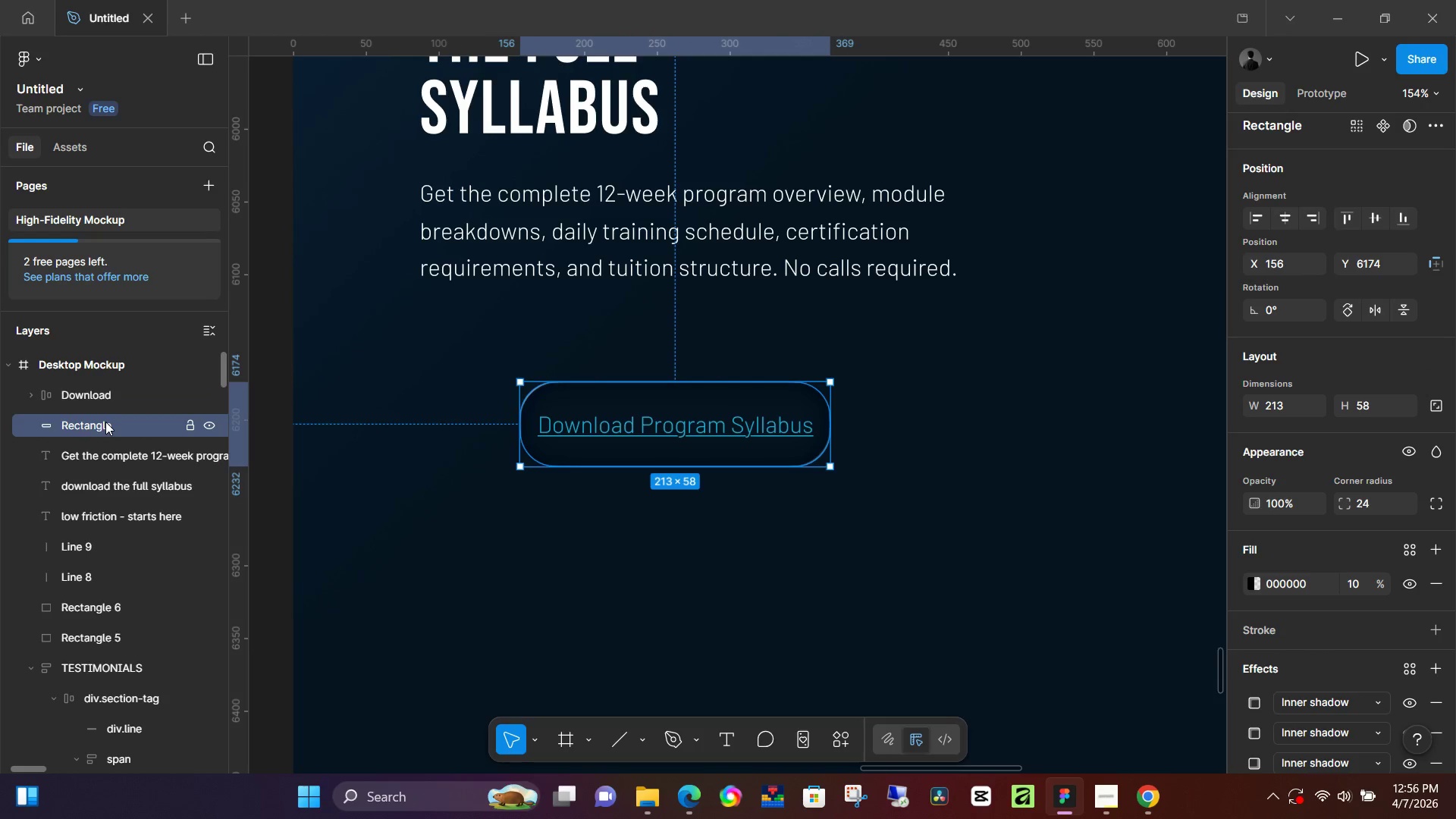 
key(Shift+ShiftLeft)
 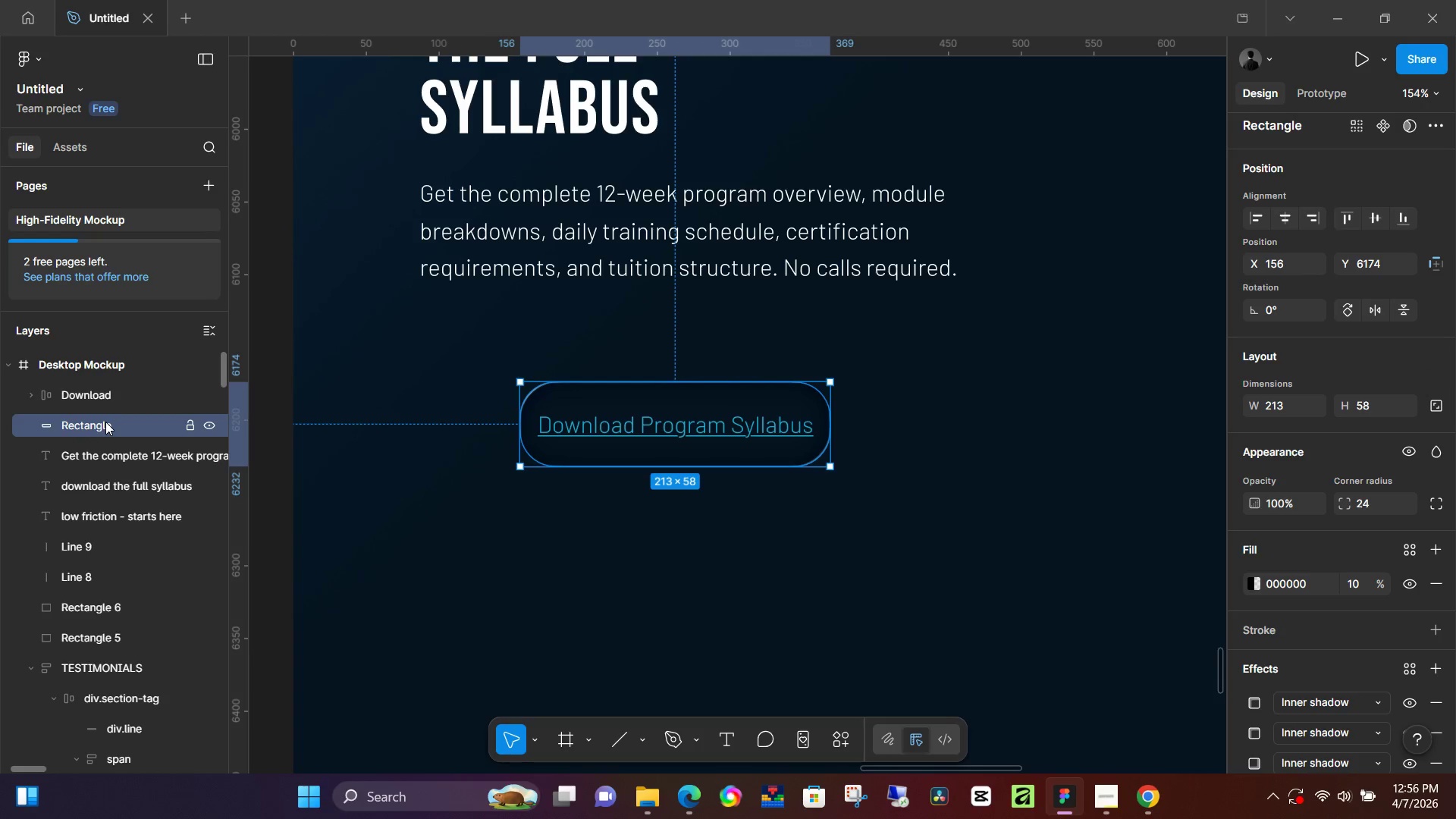 
key(Shift+A)
 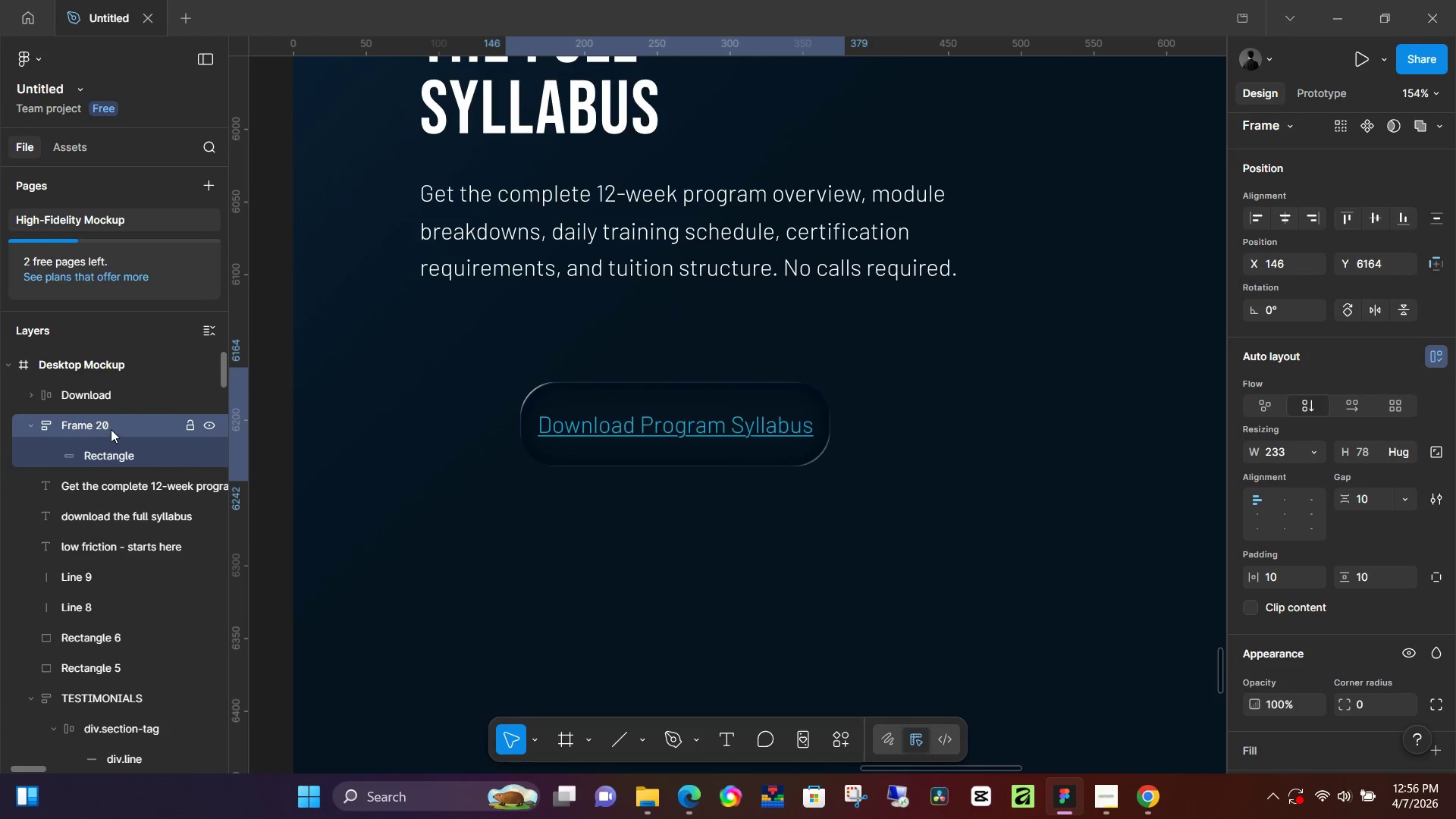 
double_click([113, 427])
 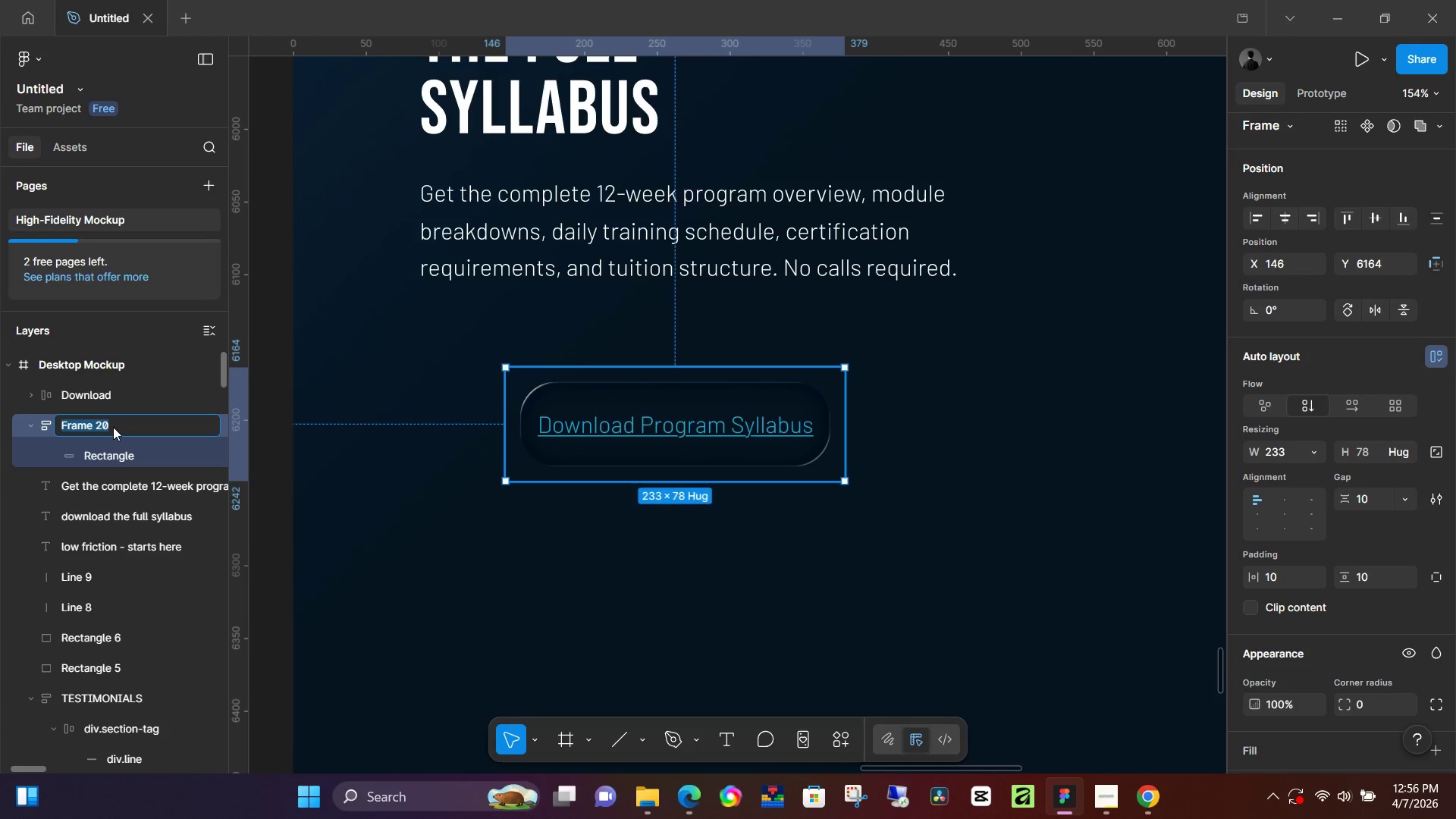 
type(button)
 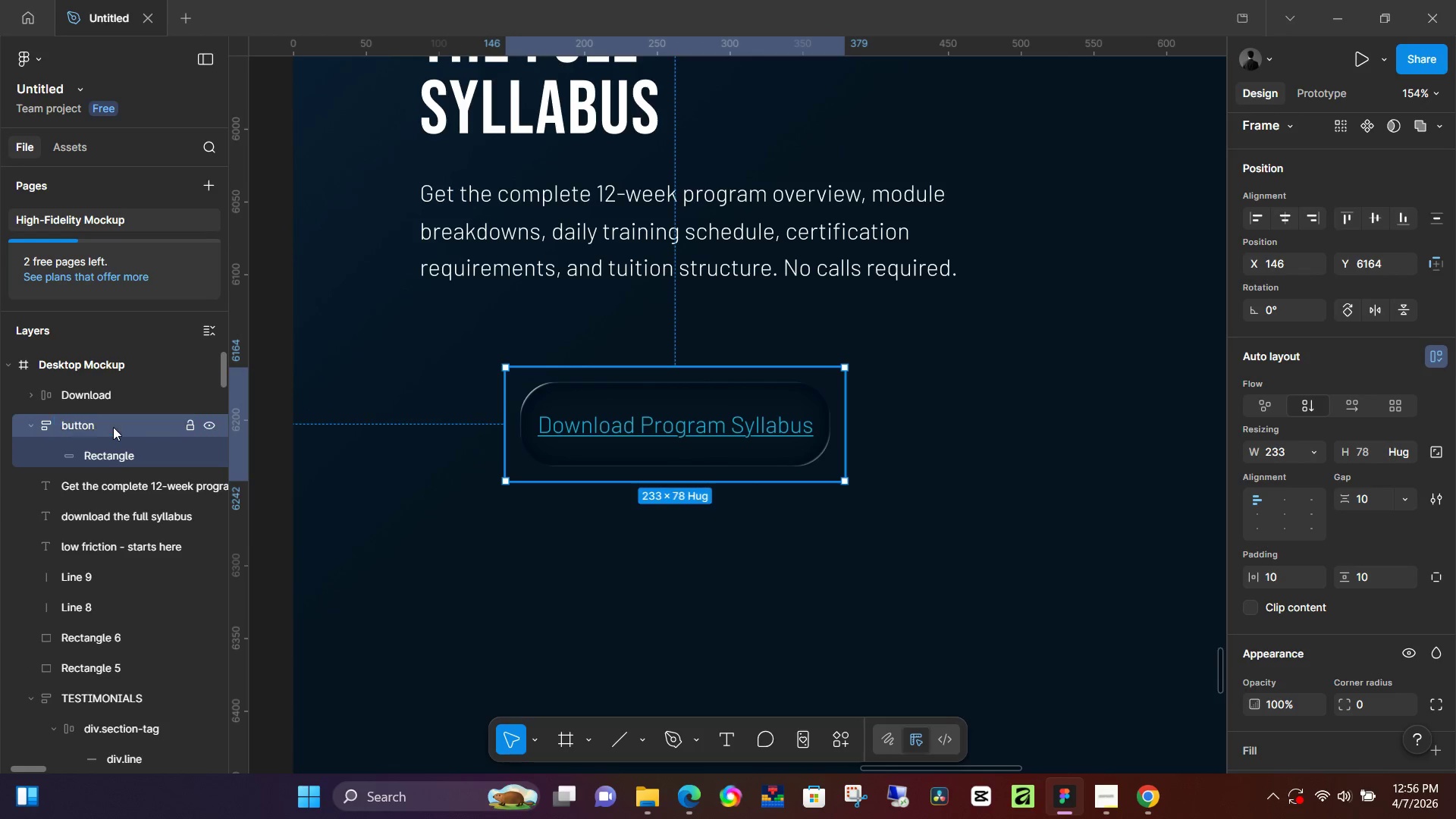 
key(Enter)
 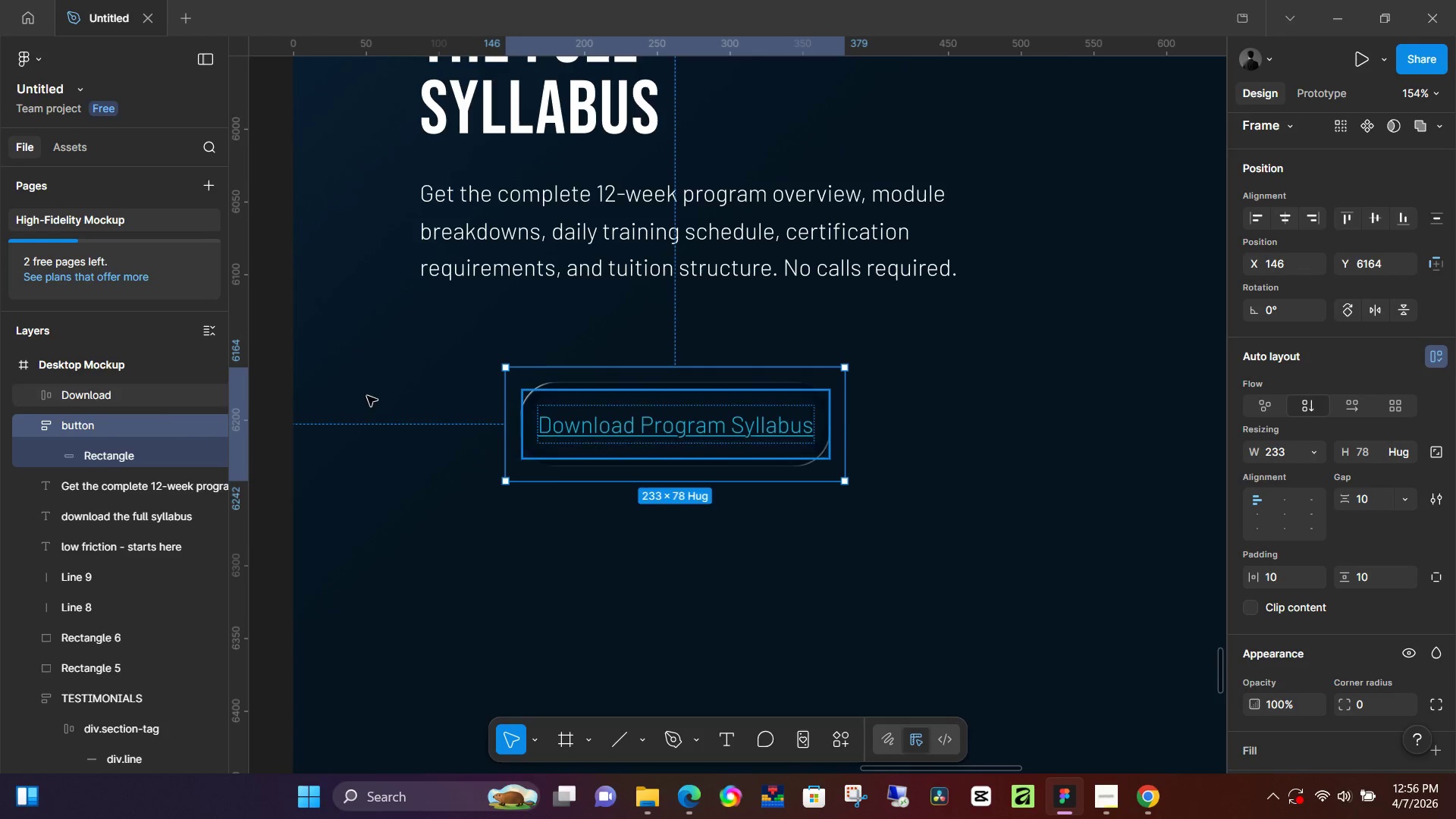 
hold_key(key=ShiftLeft, duration=0.72)
 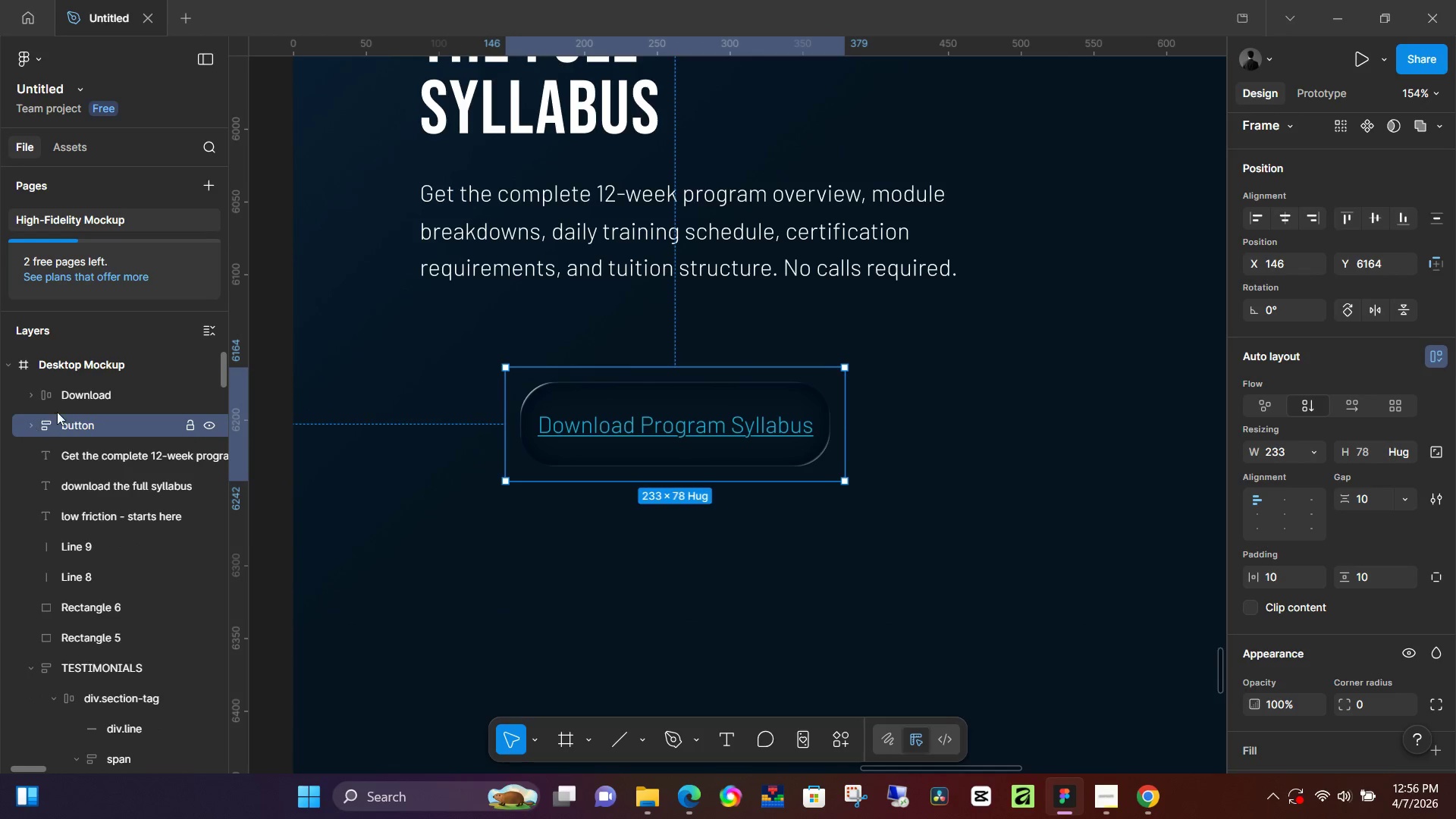 
hold_key(key=ShiftLeft, duration=0.33)
left_click([73, 393])
 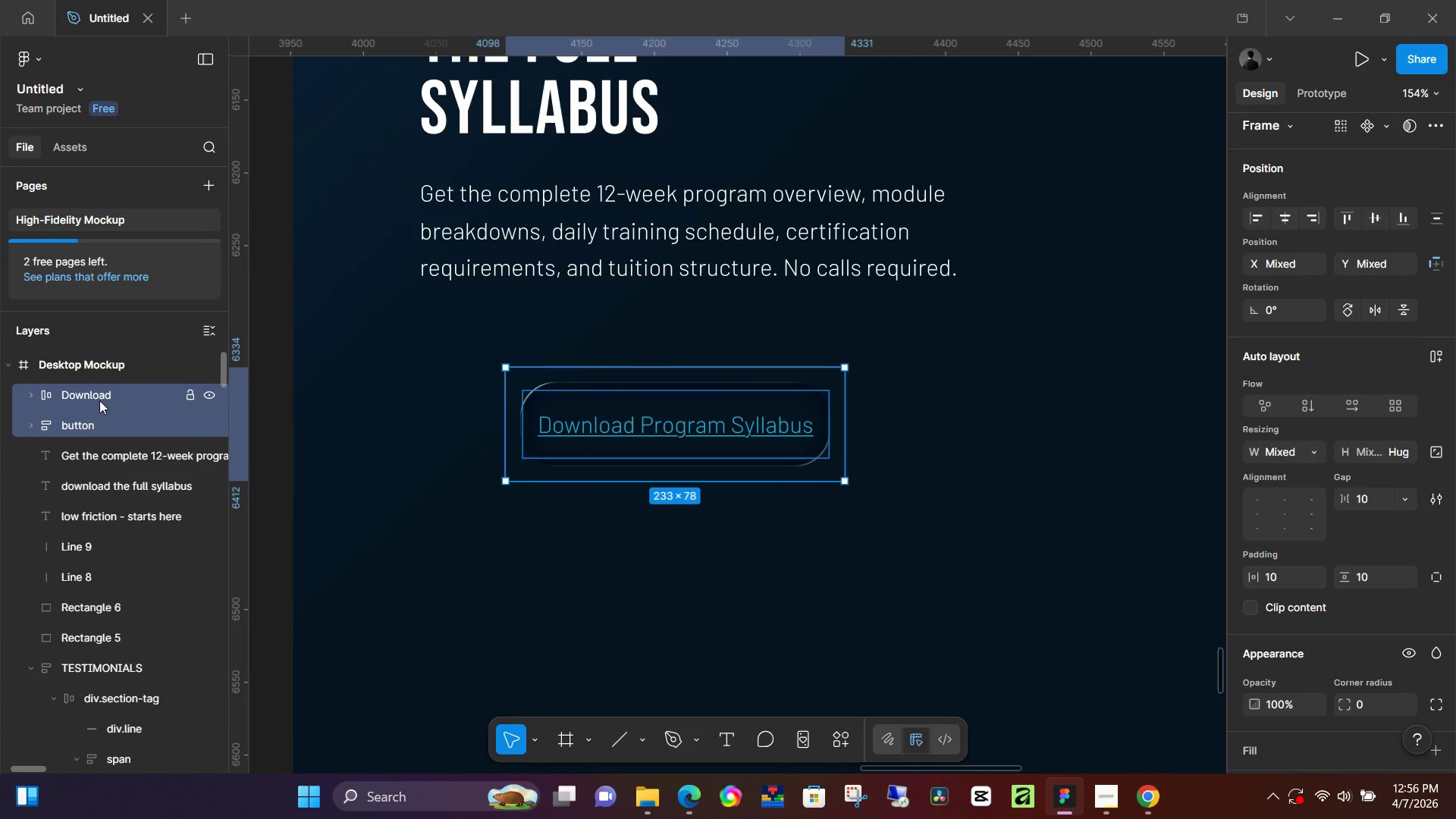 
key(Shift+A)
 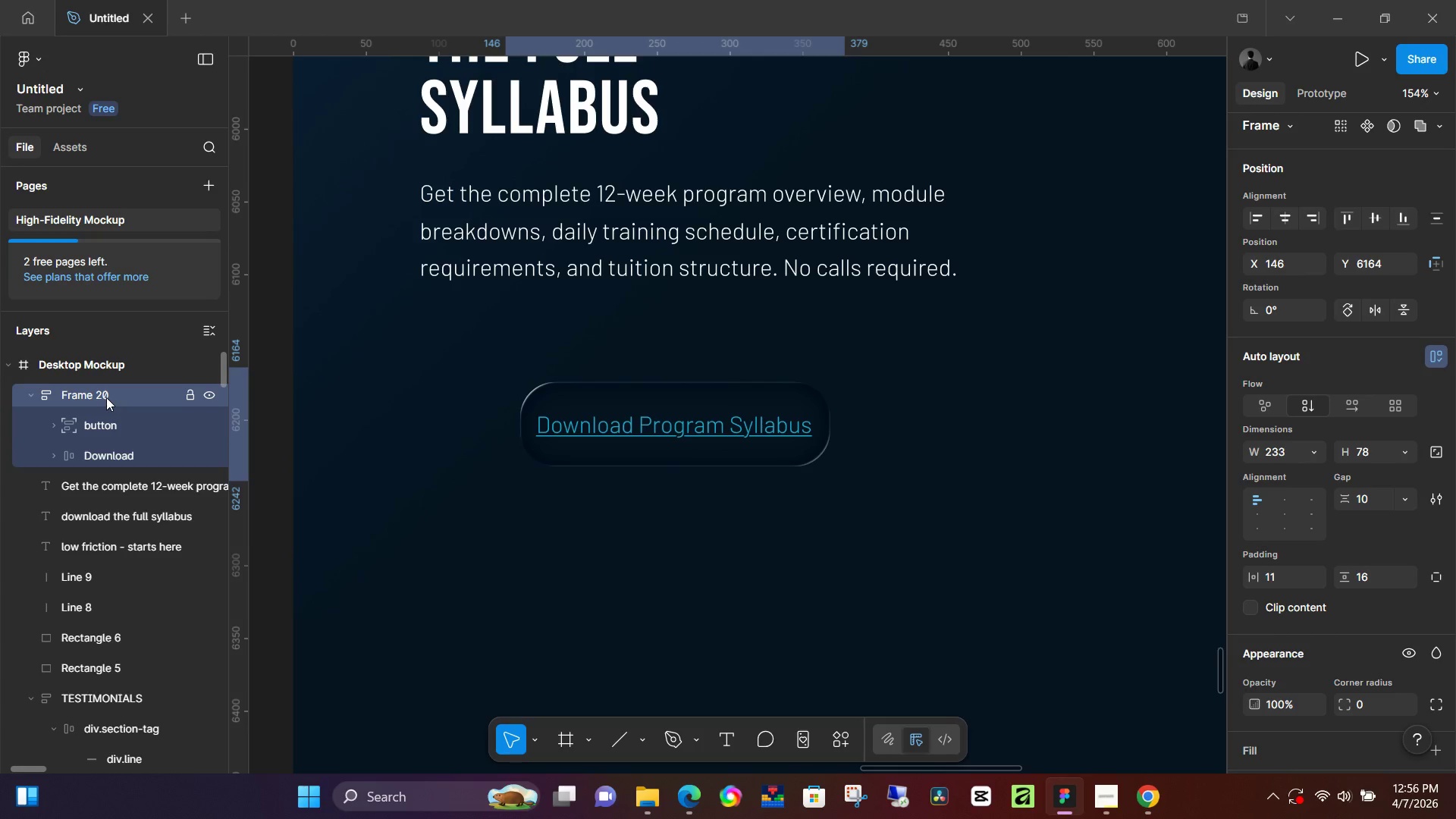 
double_click([106, 394])
 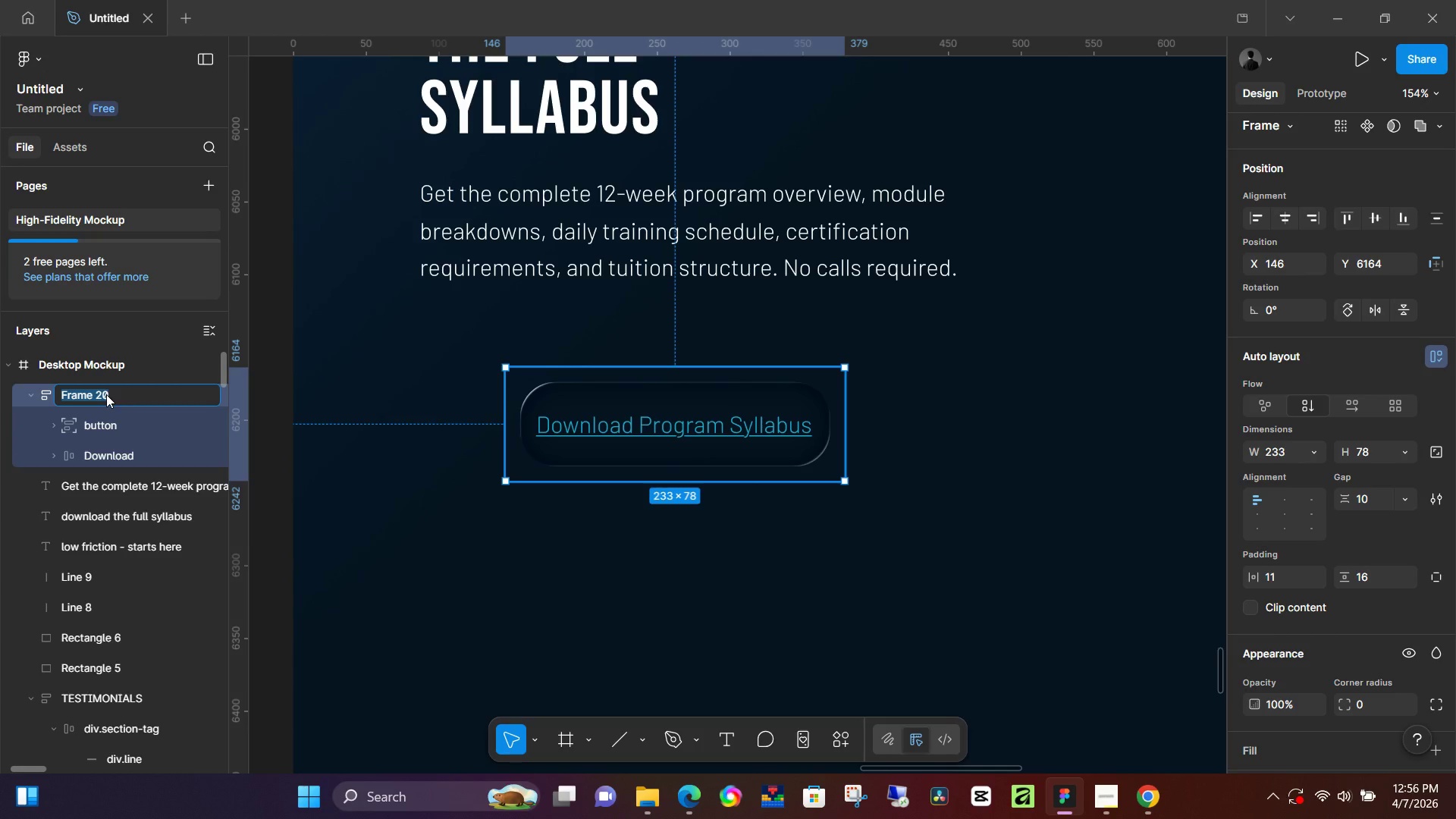 
type(Download CTA)
 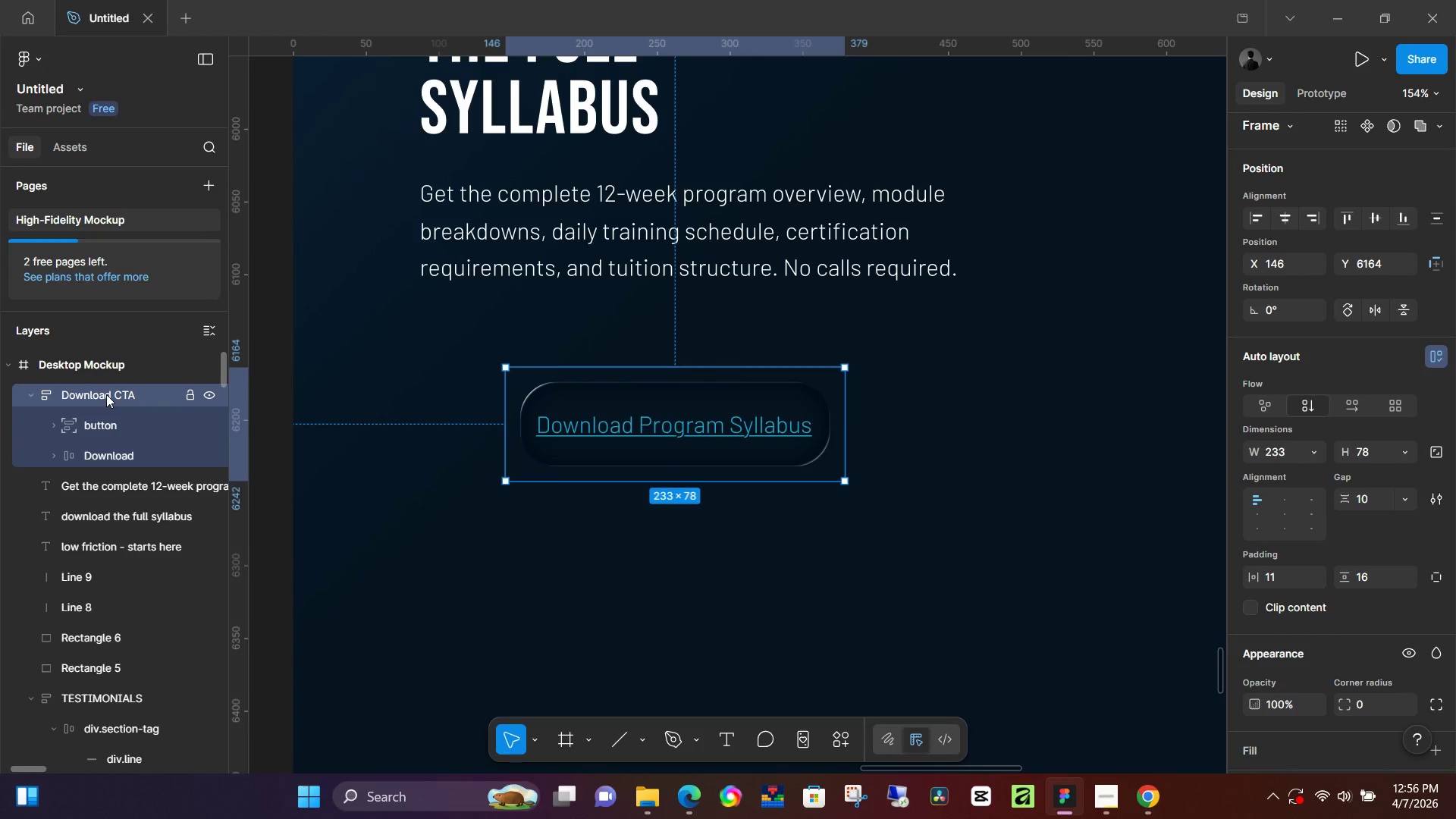 
 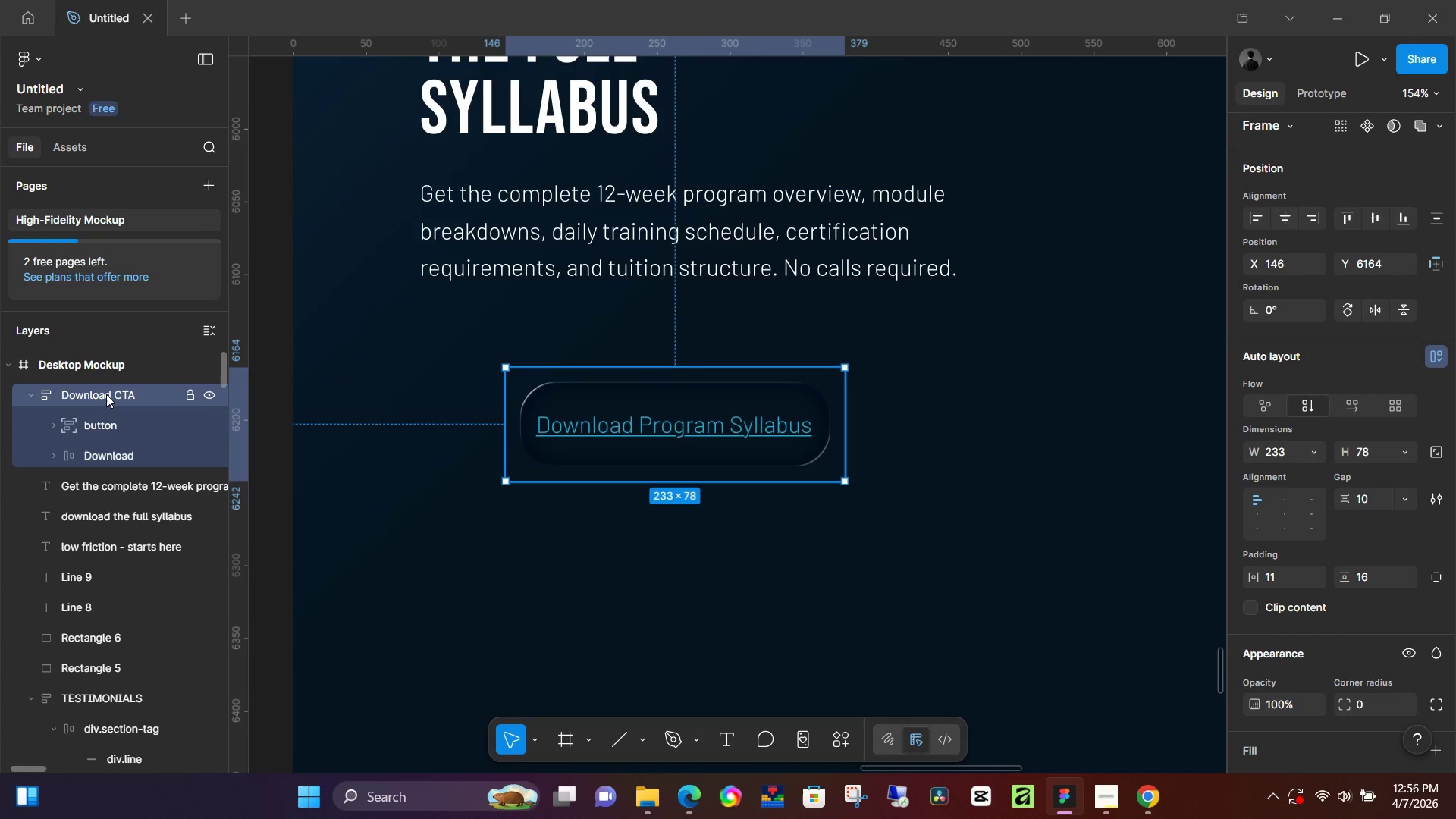 
key(Enter)
 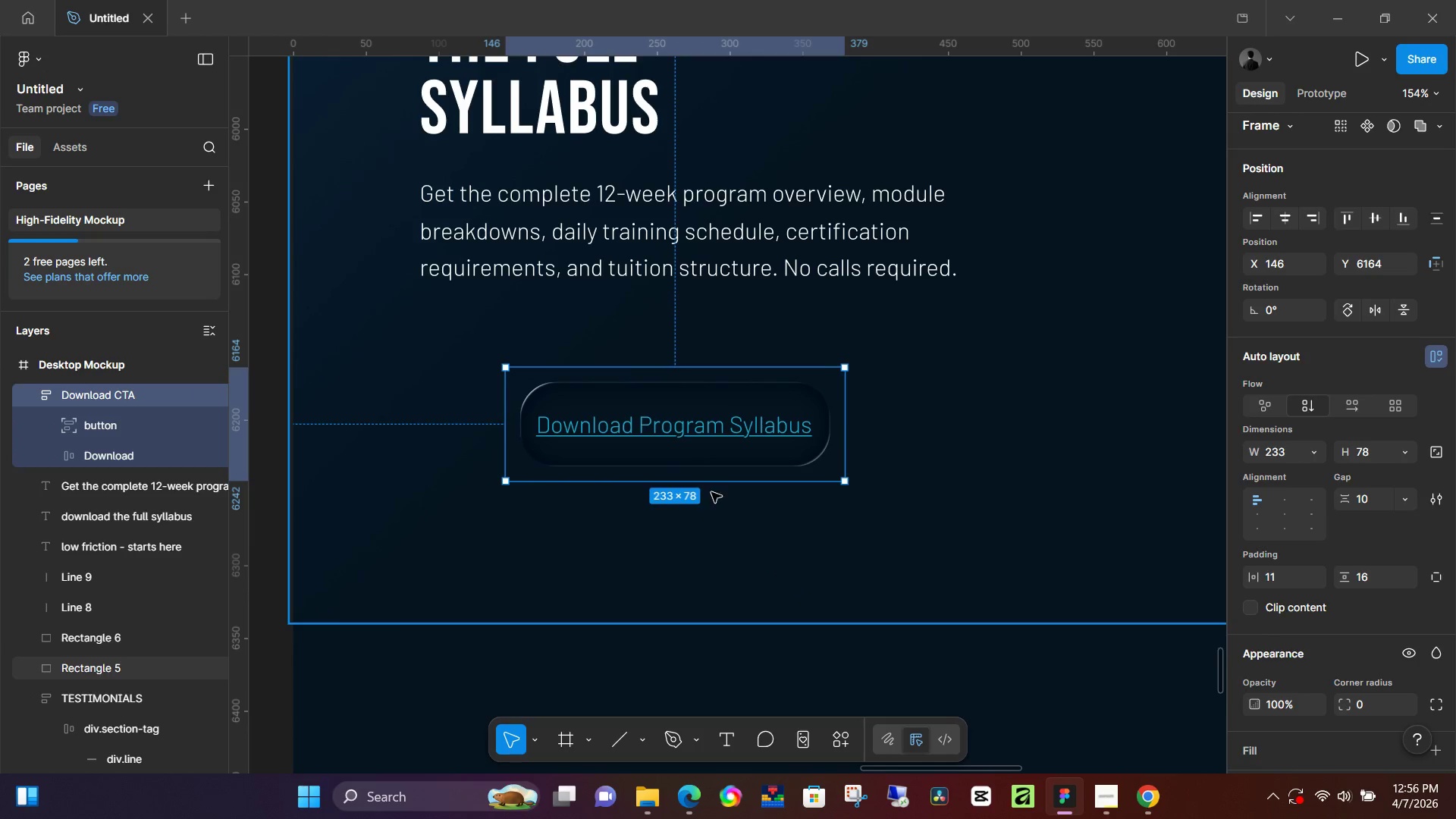 
left_click([690, 431])
 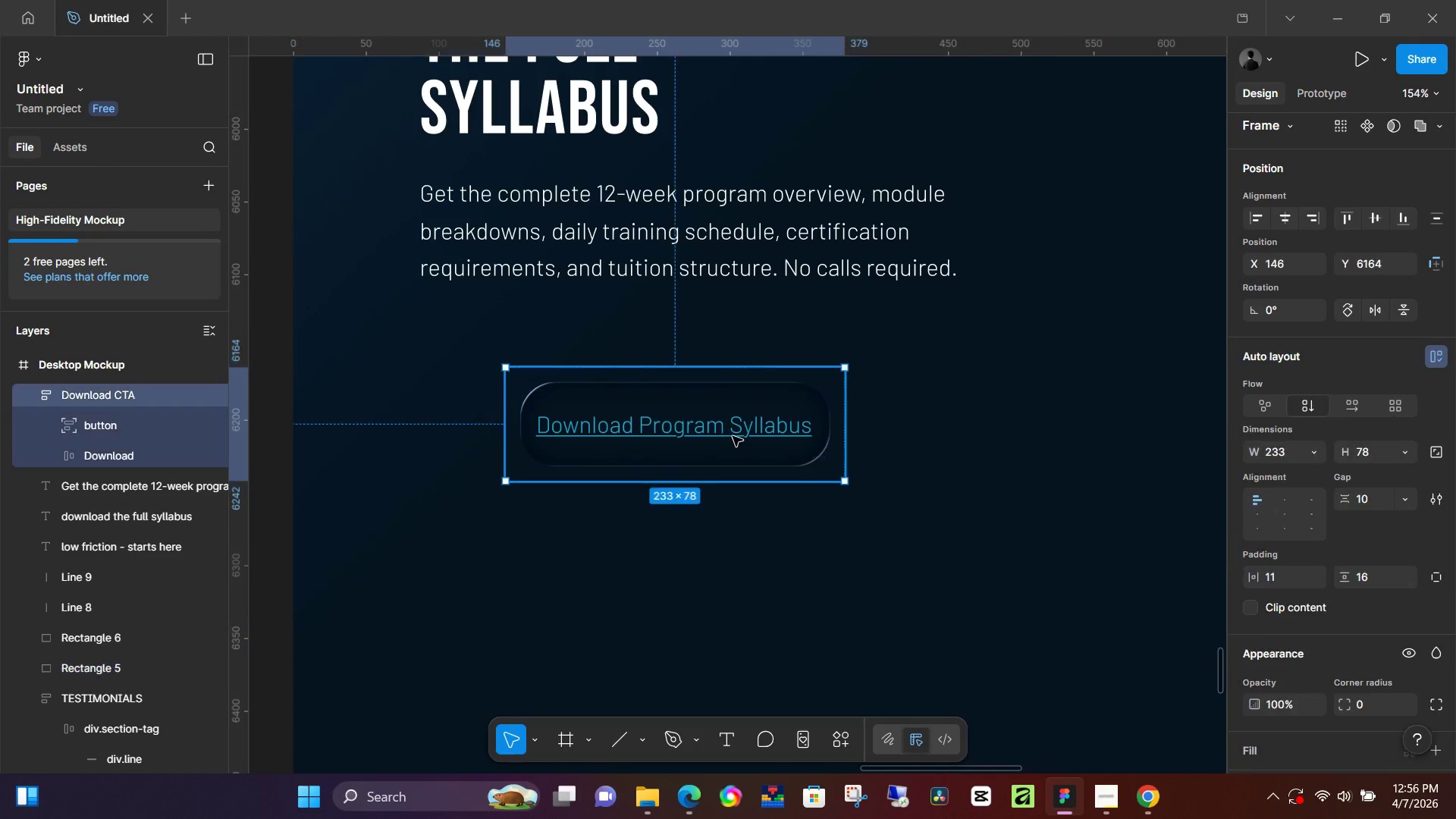 
left_click_drag(start_coordinate=[733, 436], to_coordinate=[645, 391])
 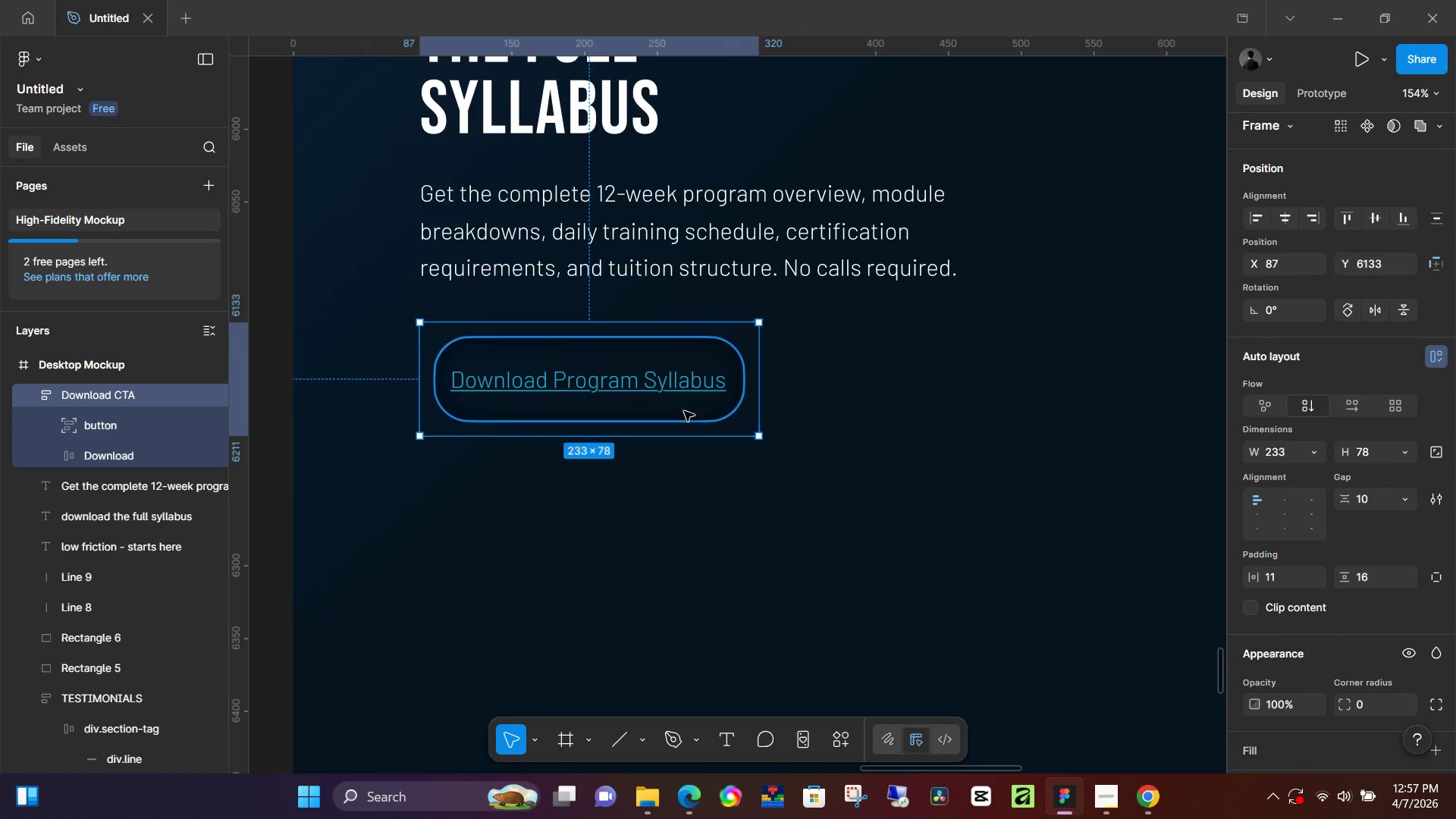 
hold_key(key=ControlLeft, duration=0.75)
scroll: coordinate [690, 425], scroll_direction: down, amount: 6.0
 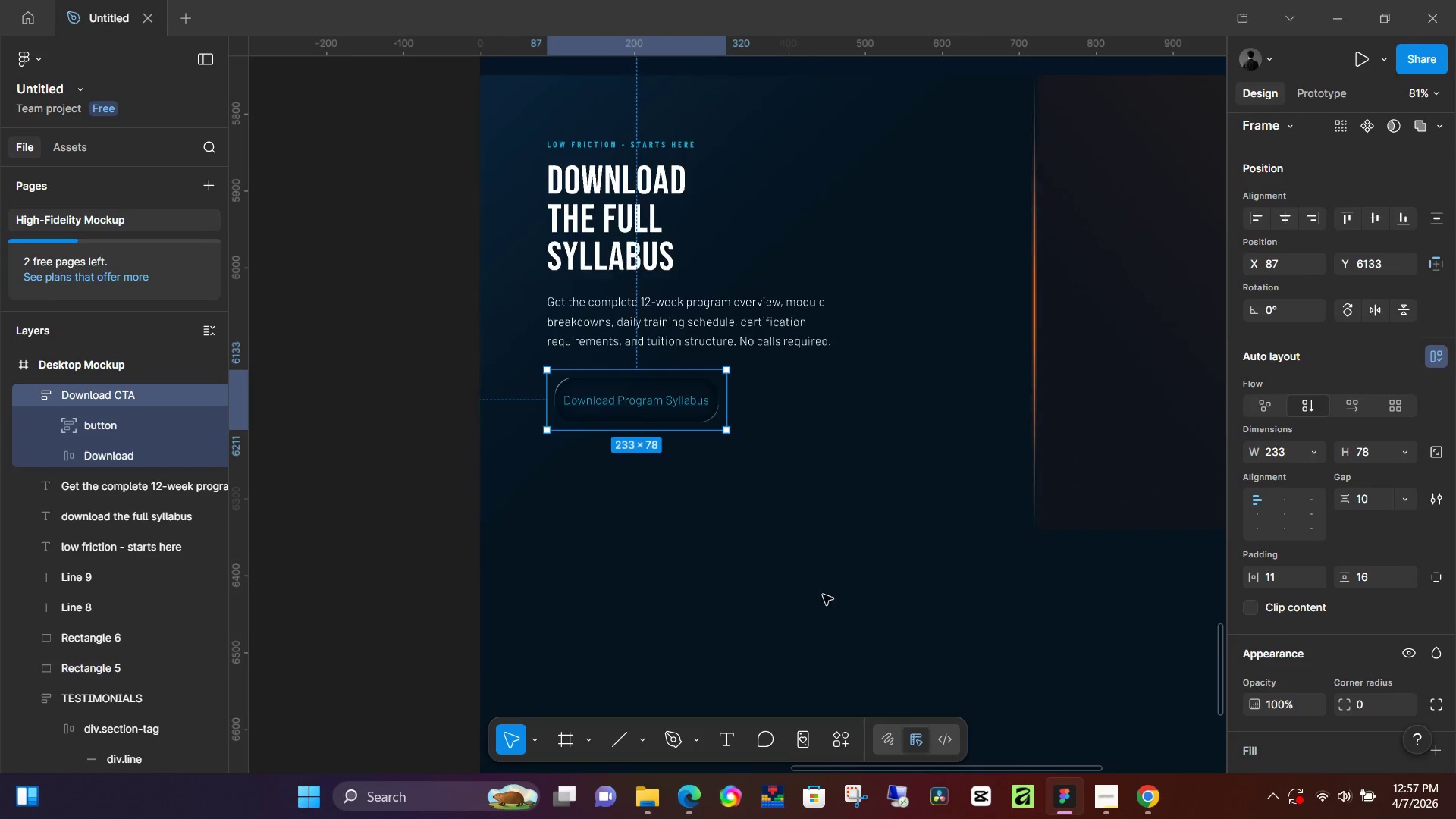 
left_click([824, 595])
 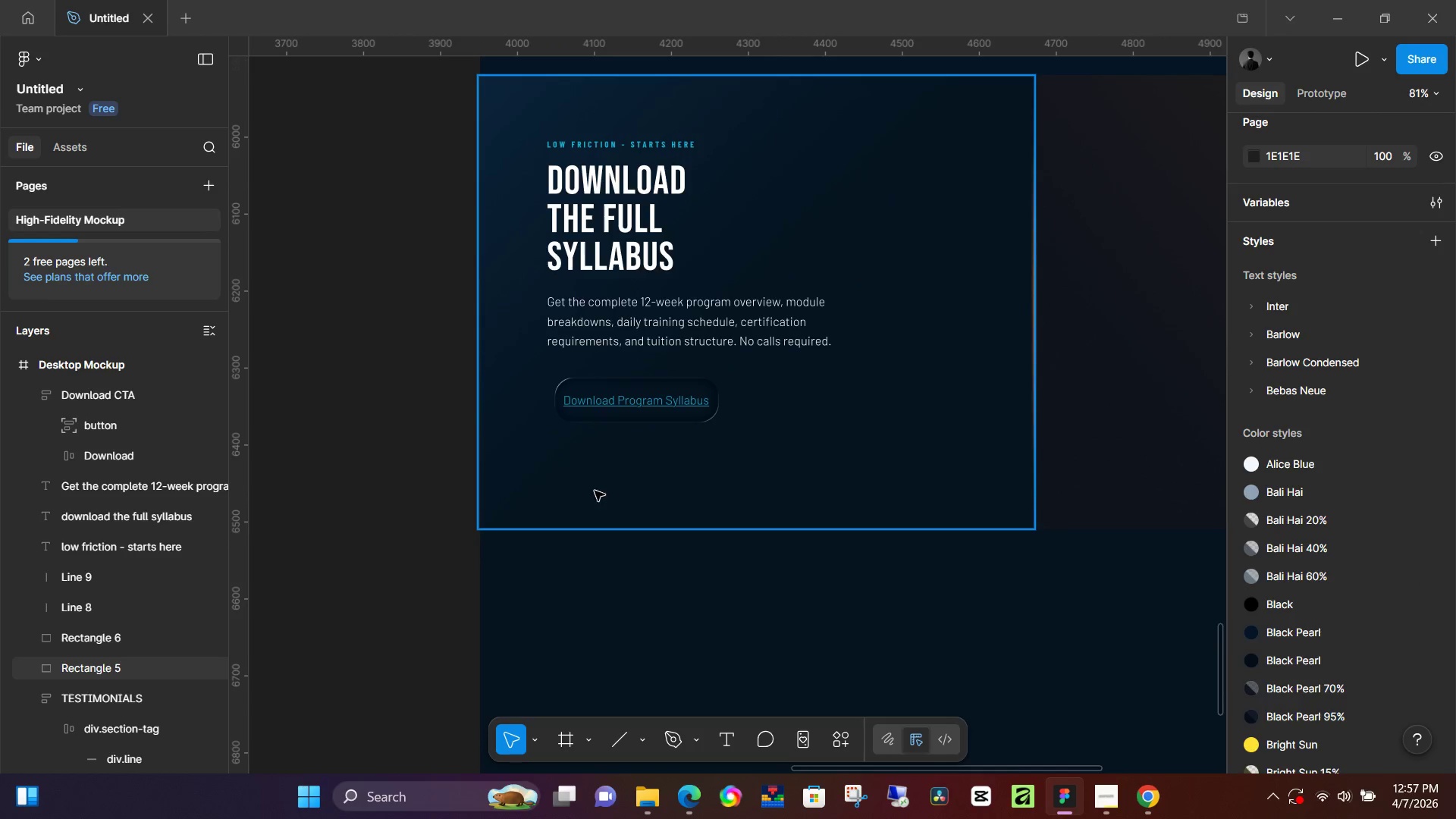 
left_click([682, 413])
 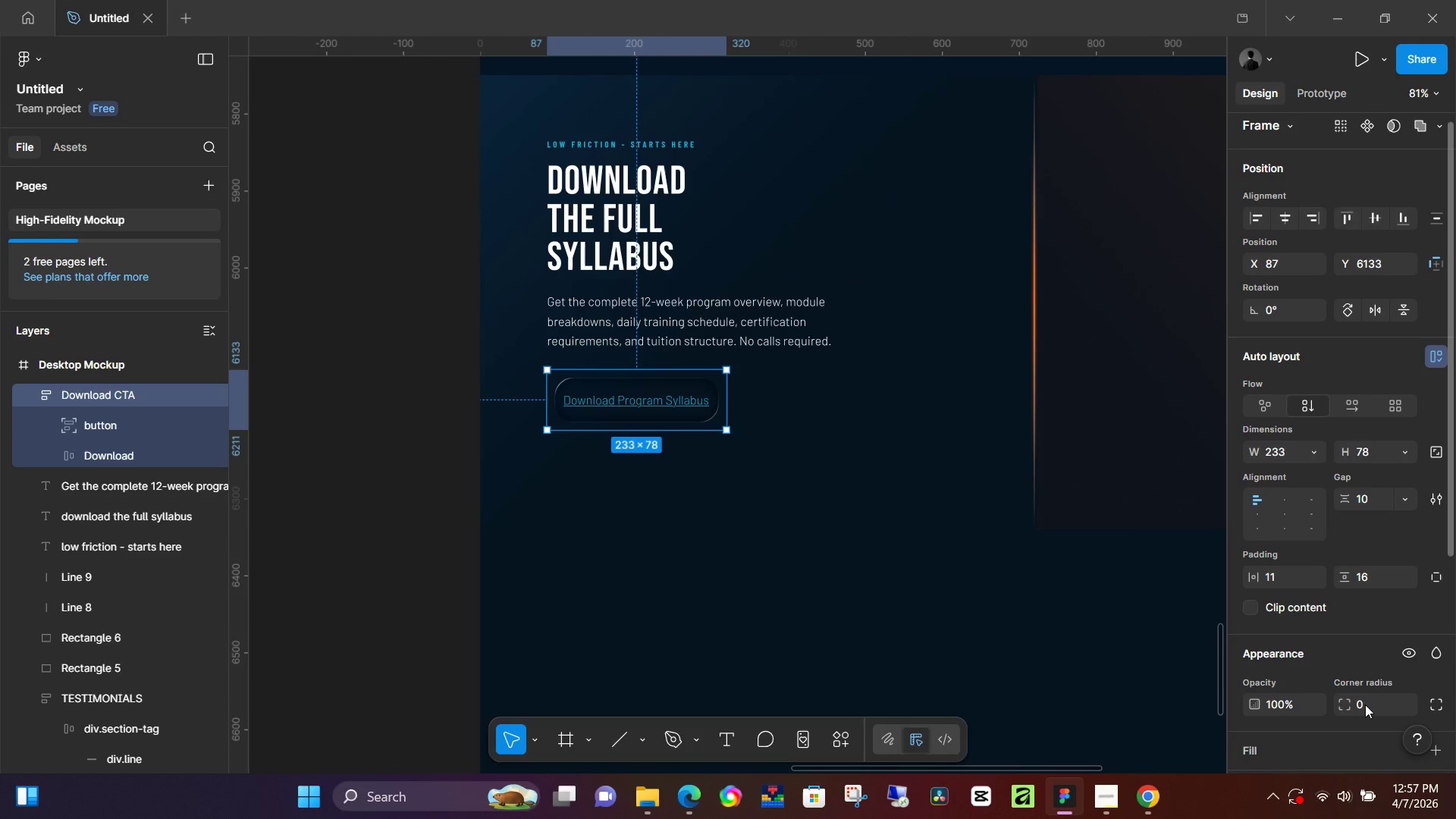 
scroll: coordinate [1327, 670], scroll_direction: down, amount: 5.0
 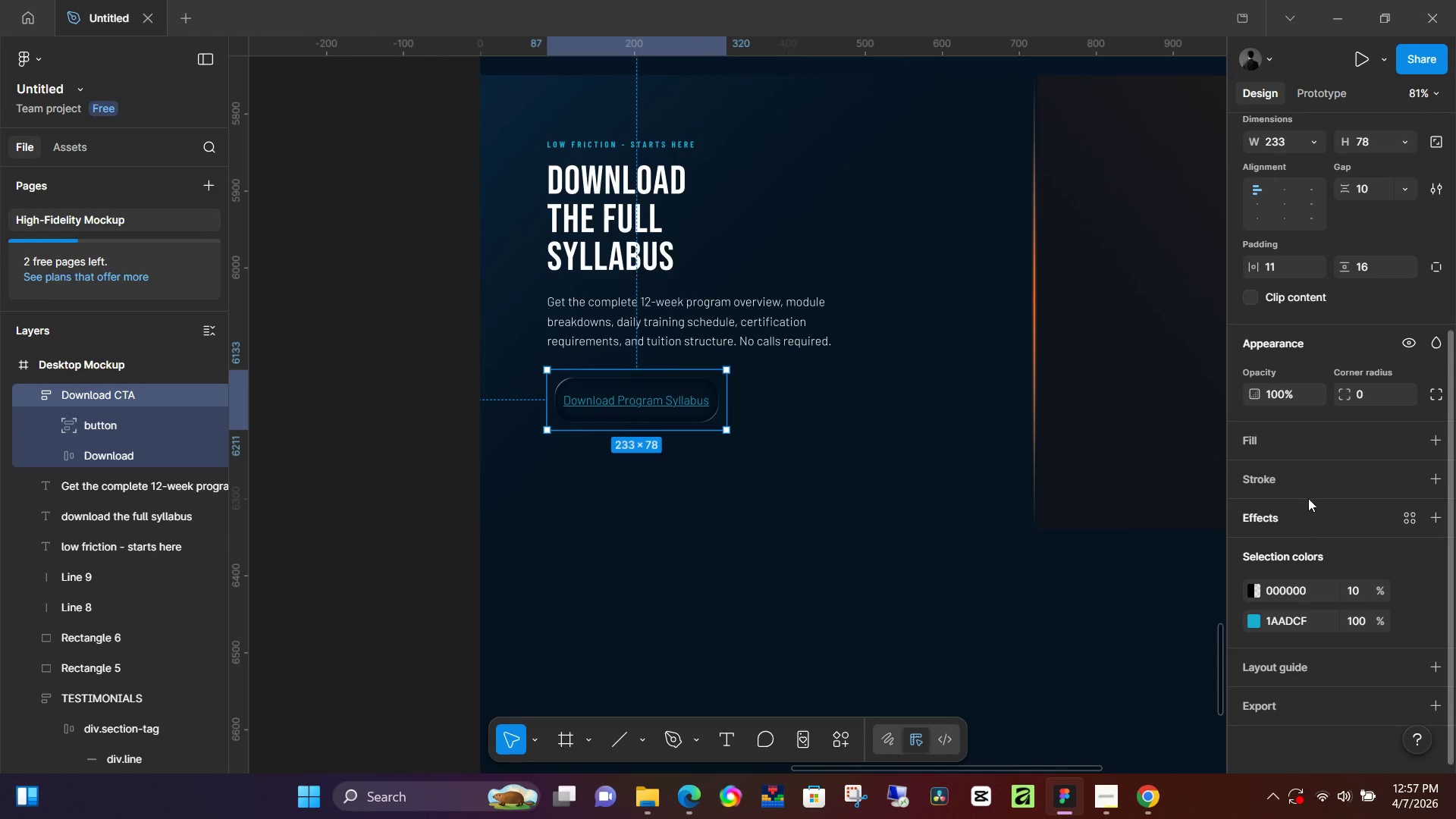 
left_click([1307, 486])
 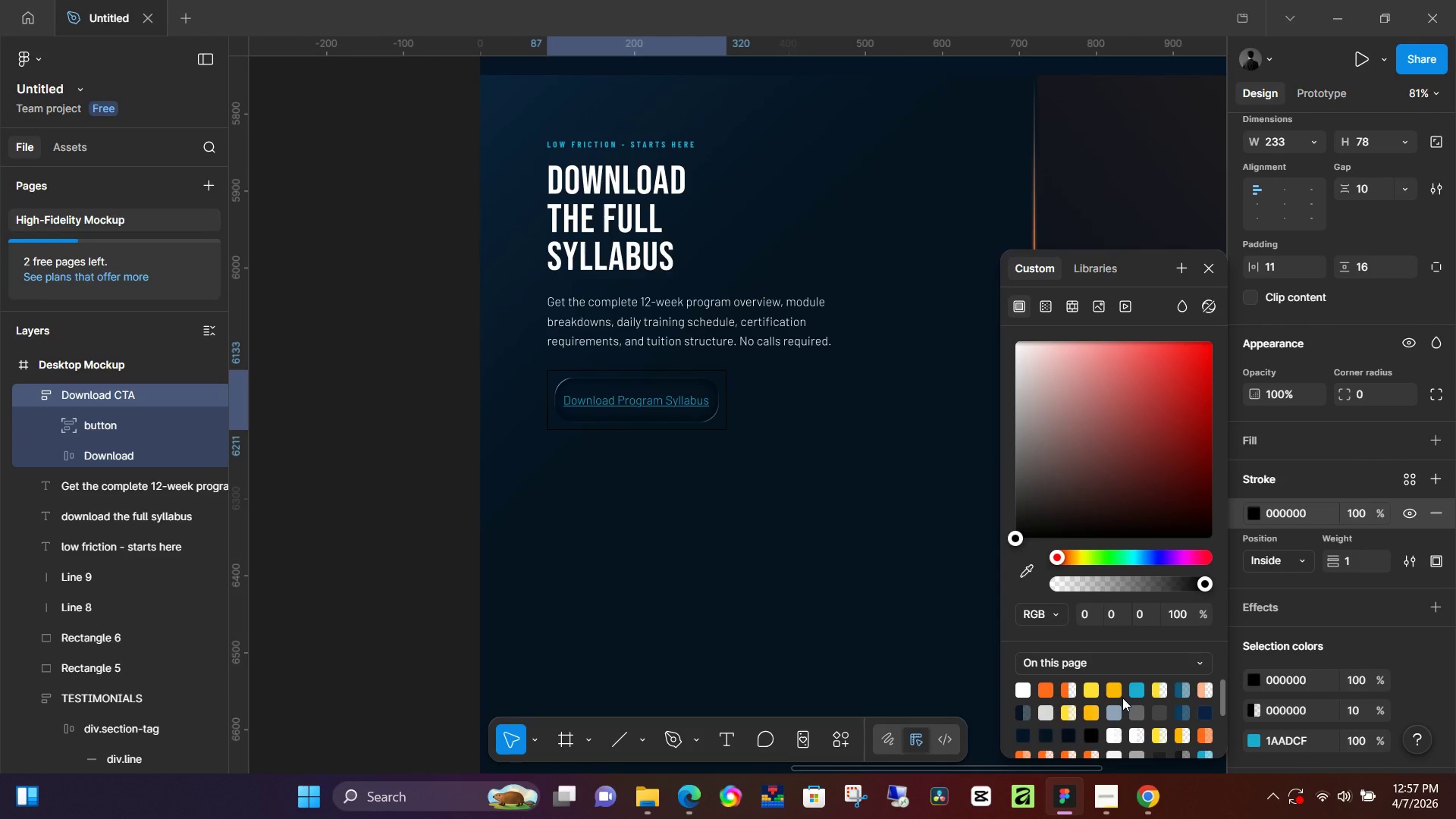 
key(Control+Z)
 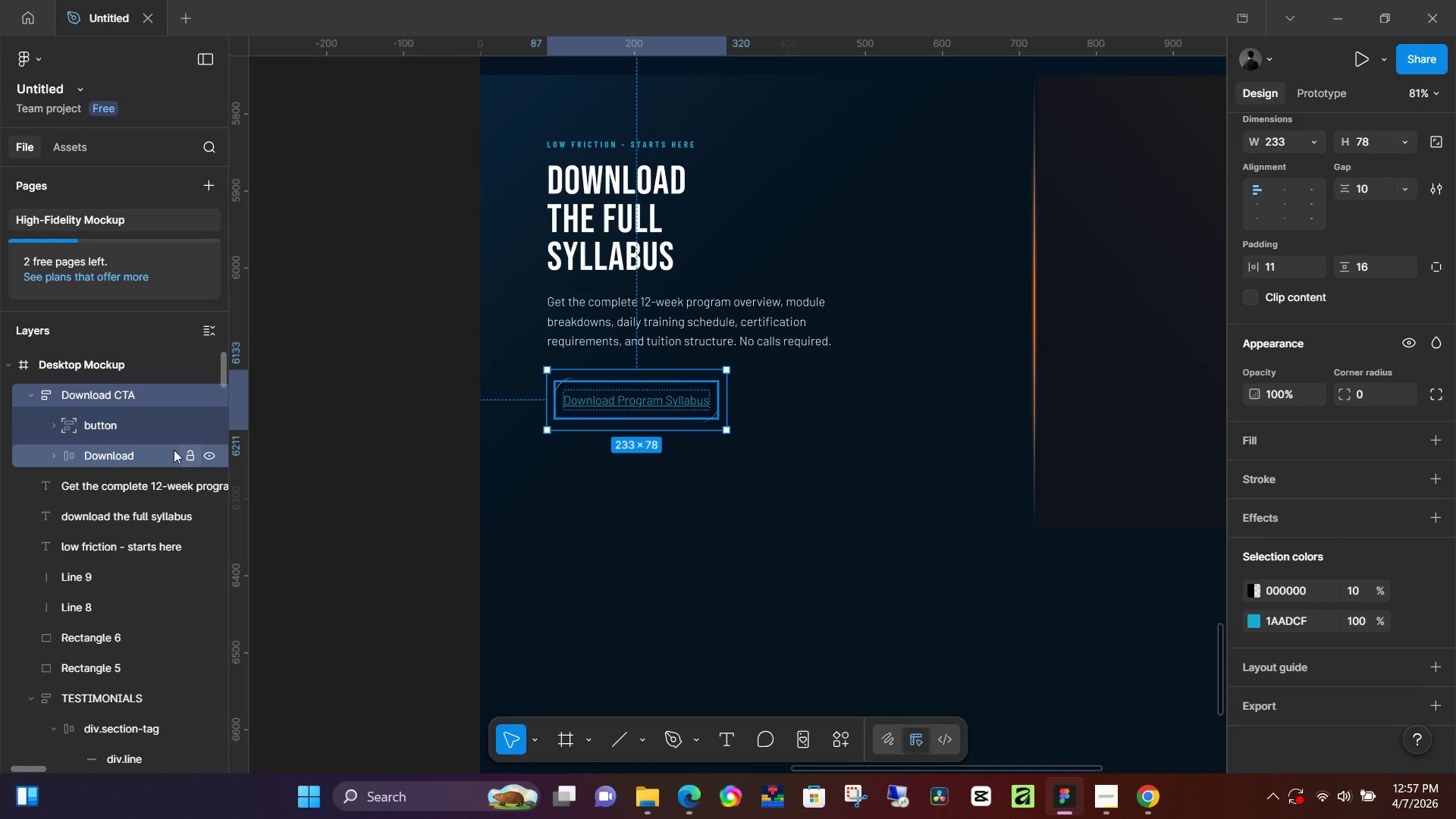 
left_click([101, 448])
 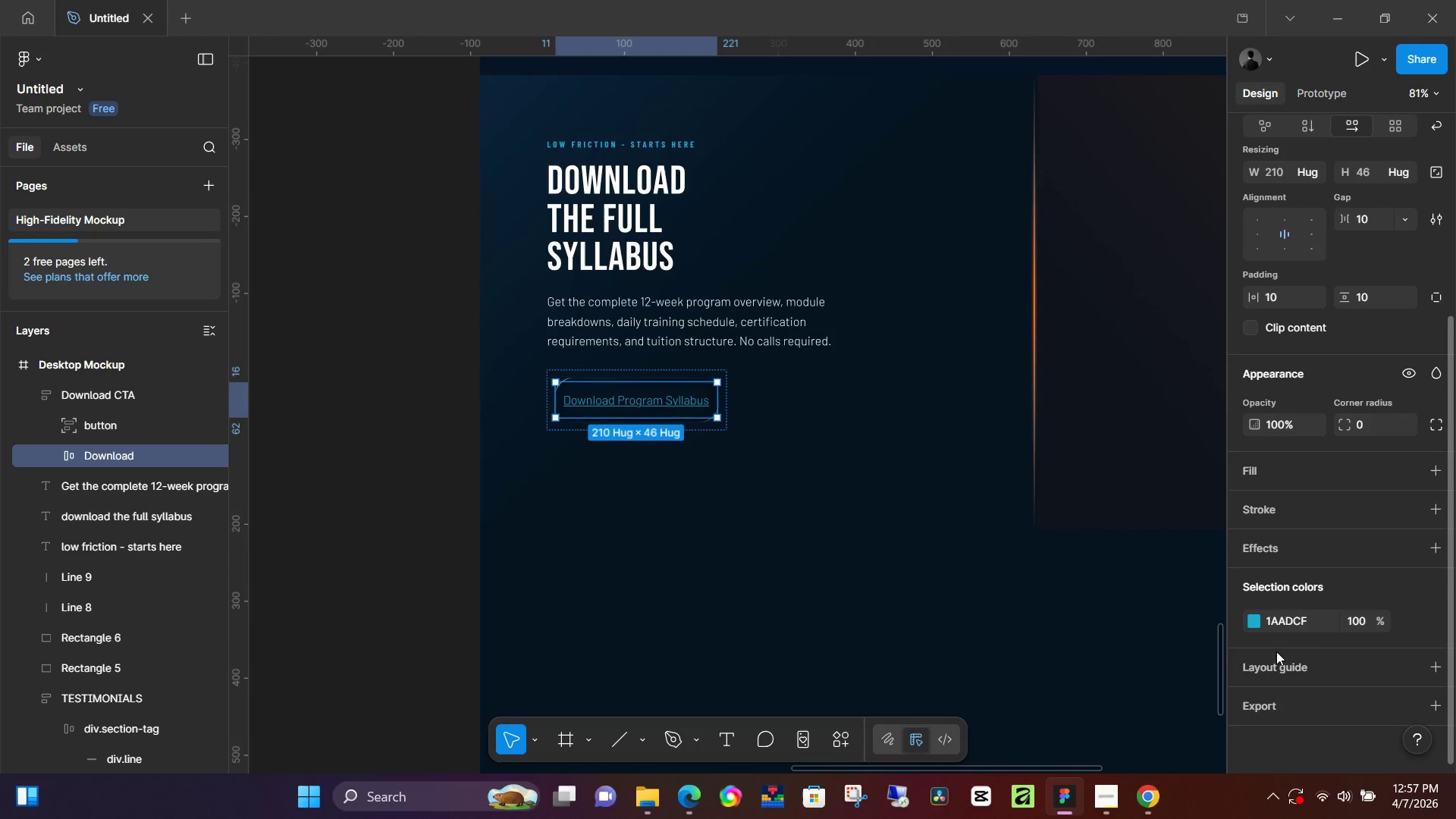 
left_click([1278, 516])
 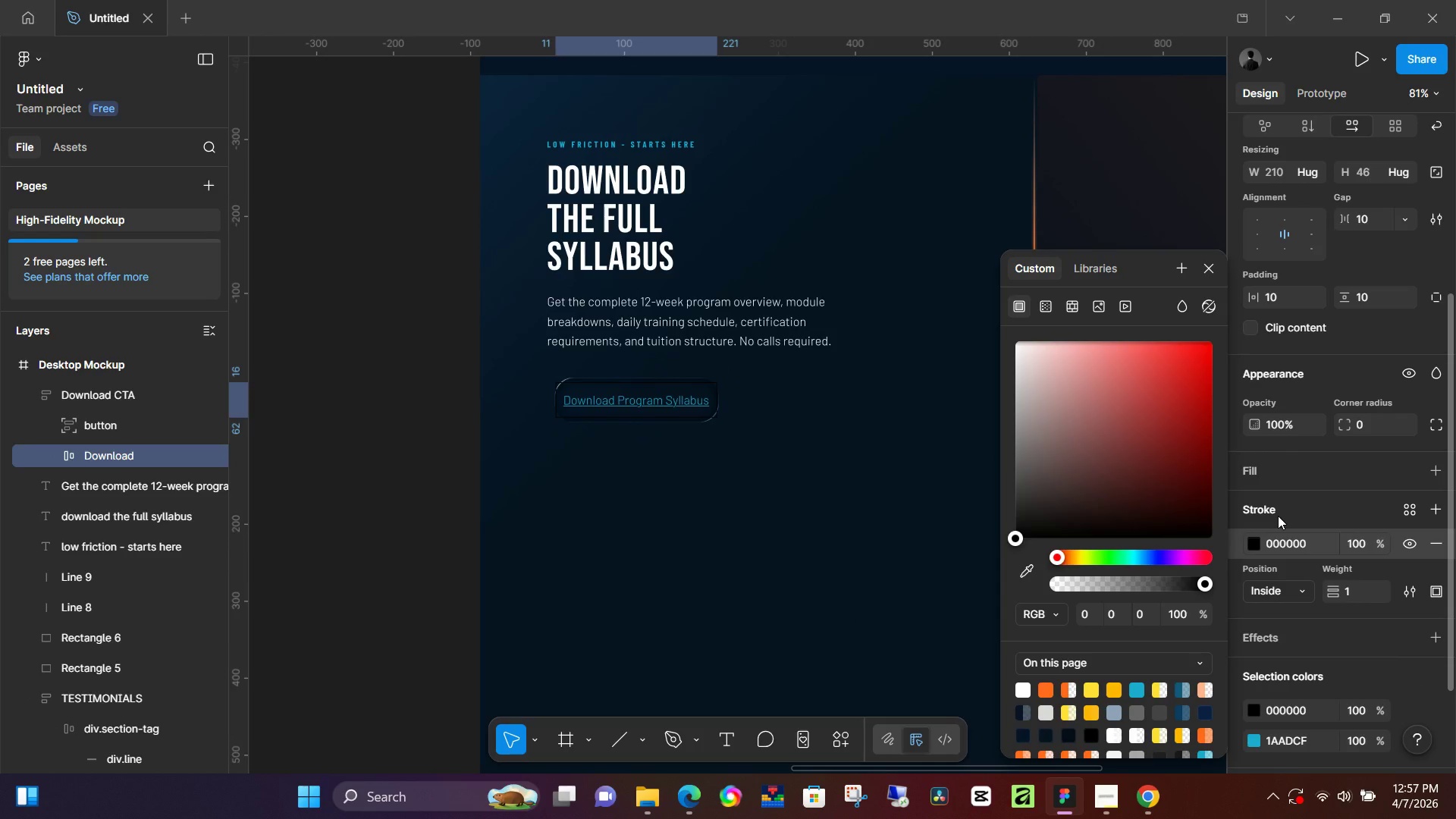 
hold_key(key=ControlLeft, duration=1.5)
scroll: coordinate [711, 413], scroll_direction: up, amount: 13.0
 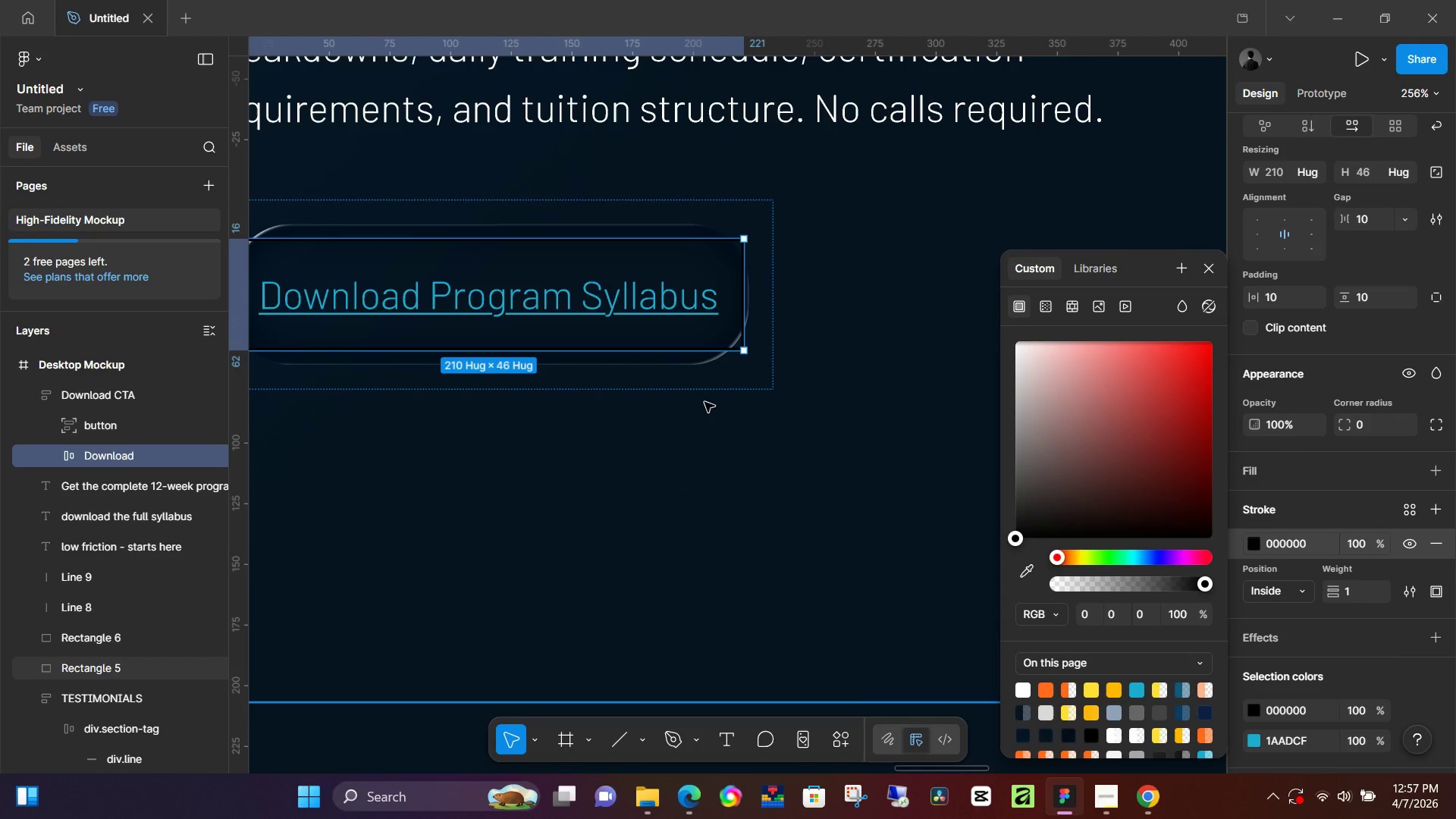 
key(Control+Z)
 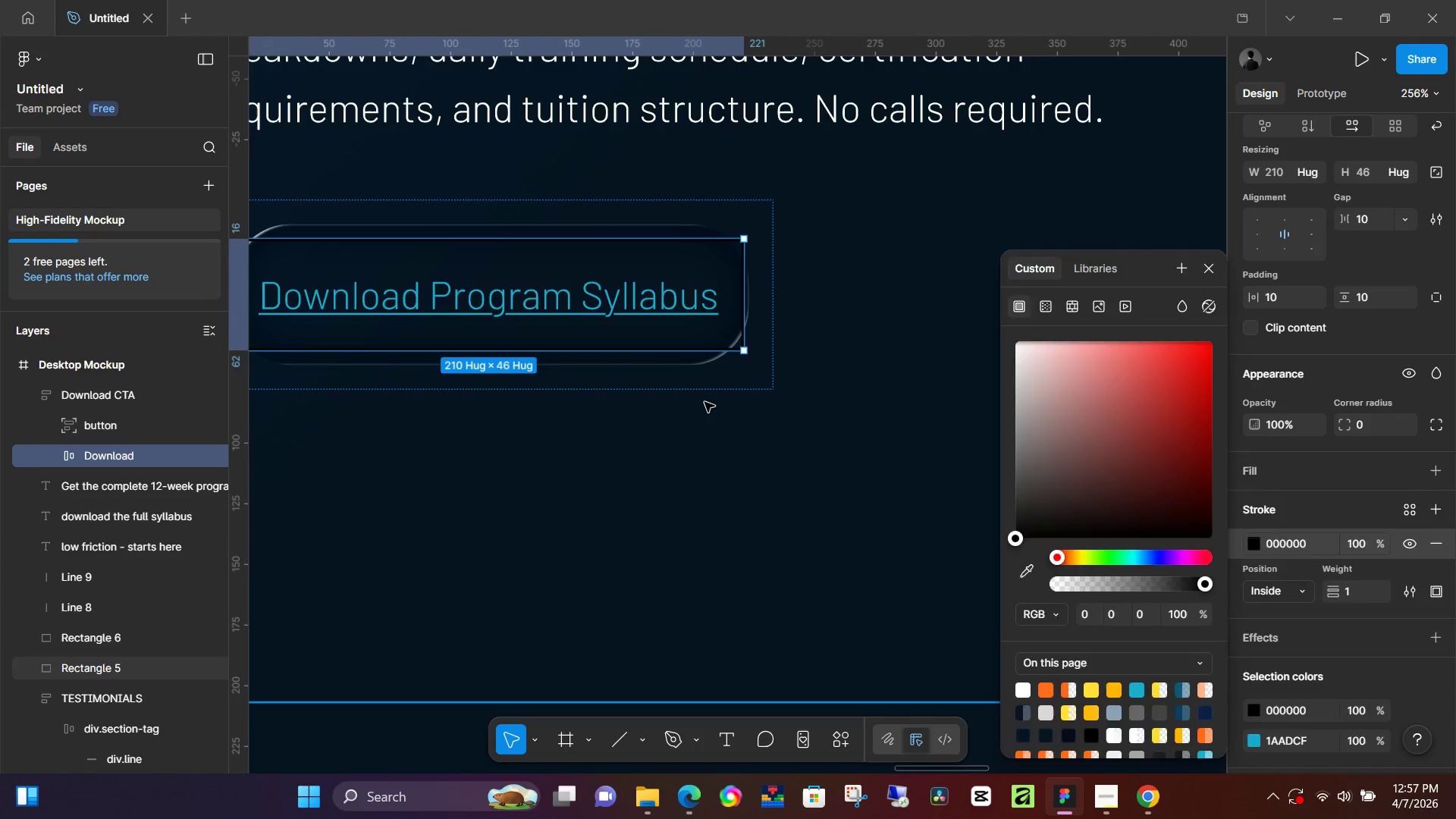 
left_click([567, 439])
 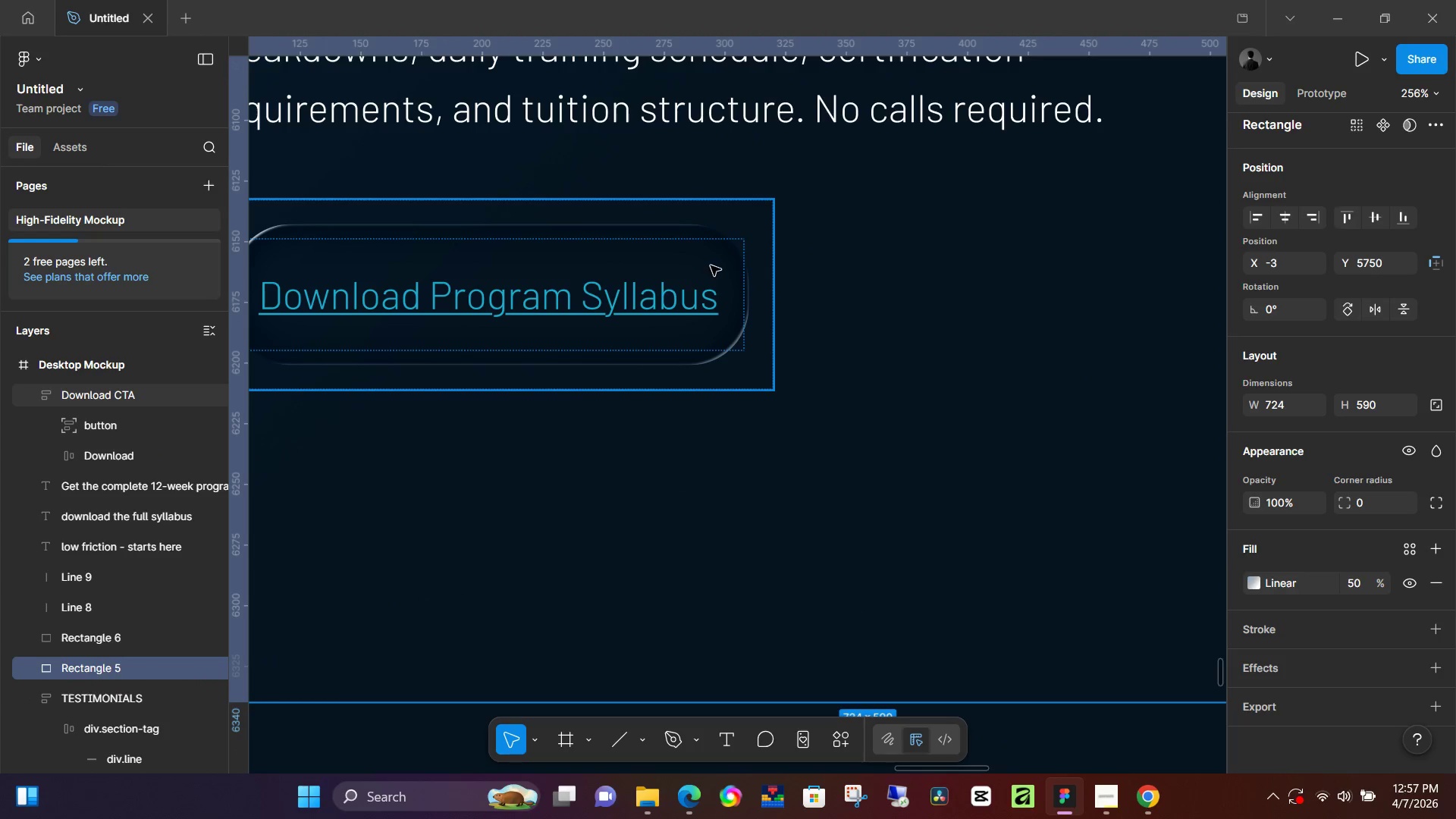 
double_click([711, 265])
 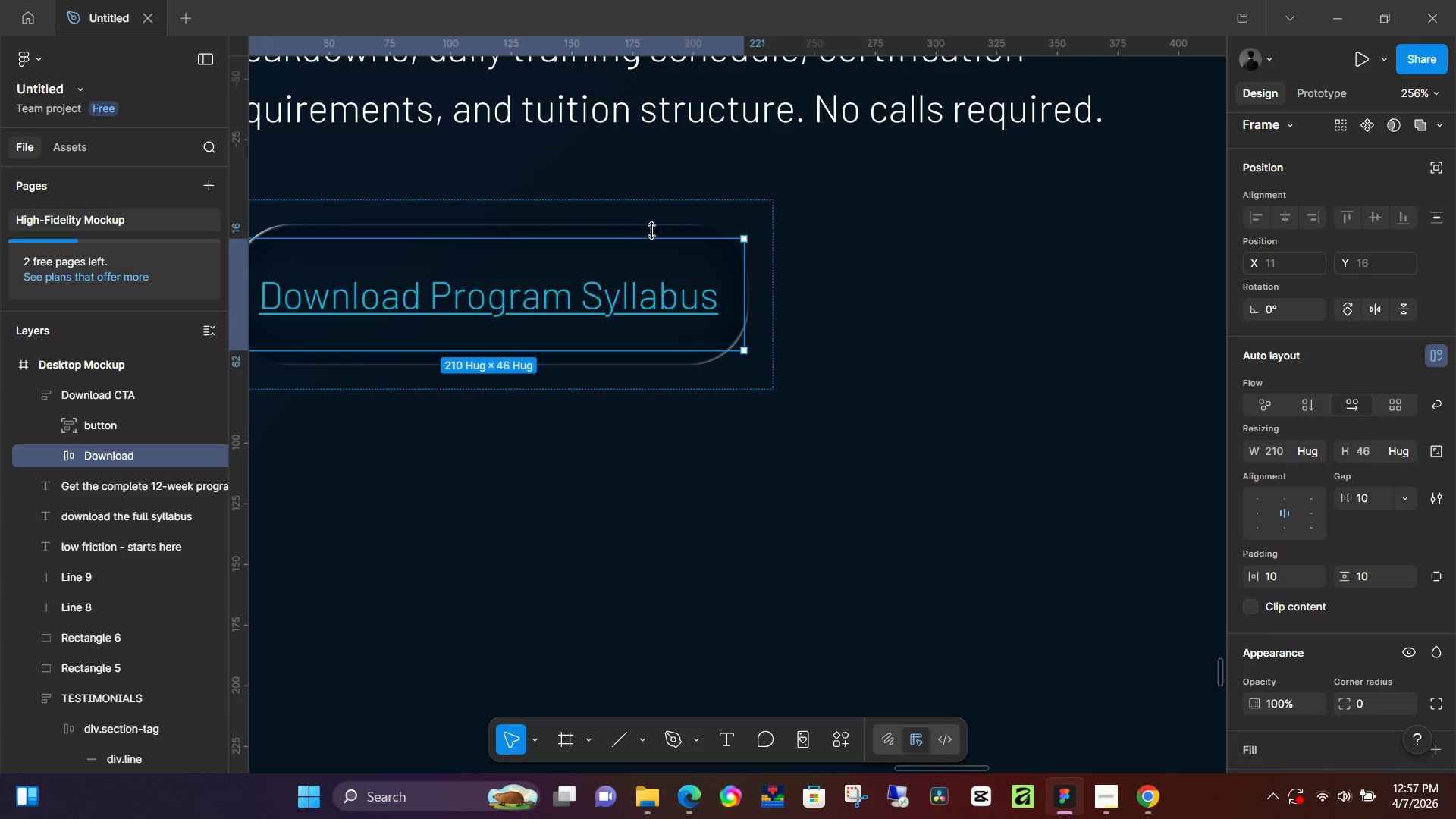 
left_click([666, 225])
 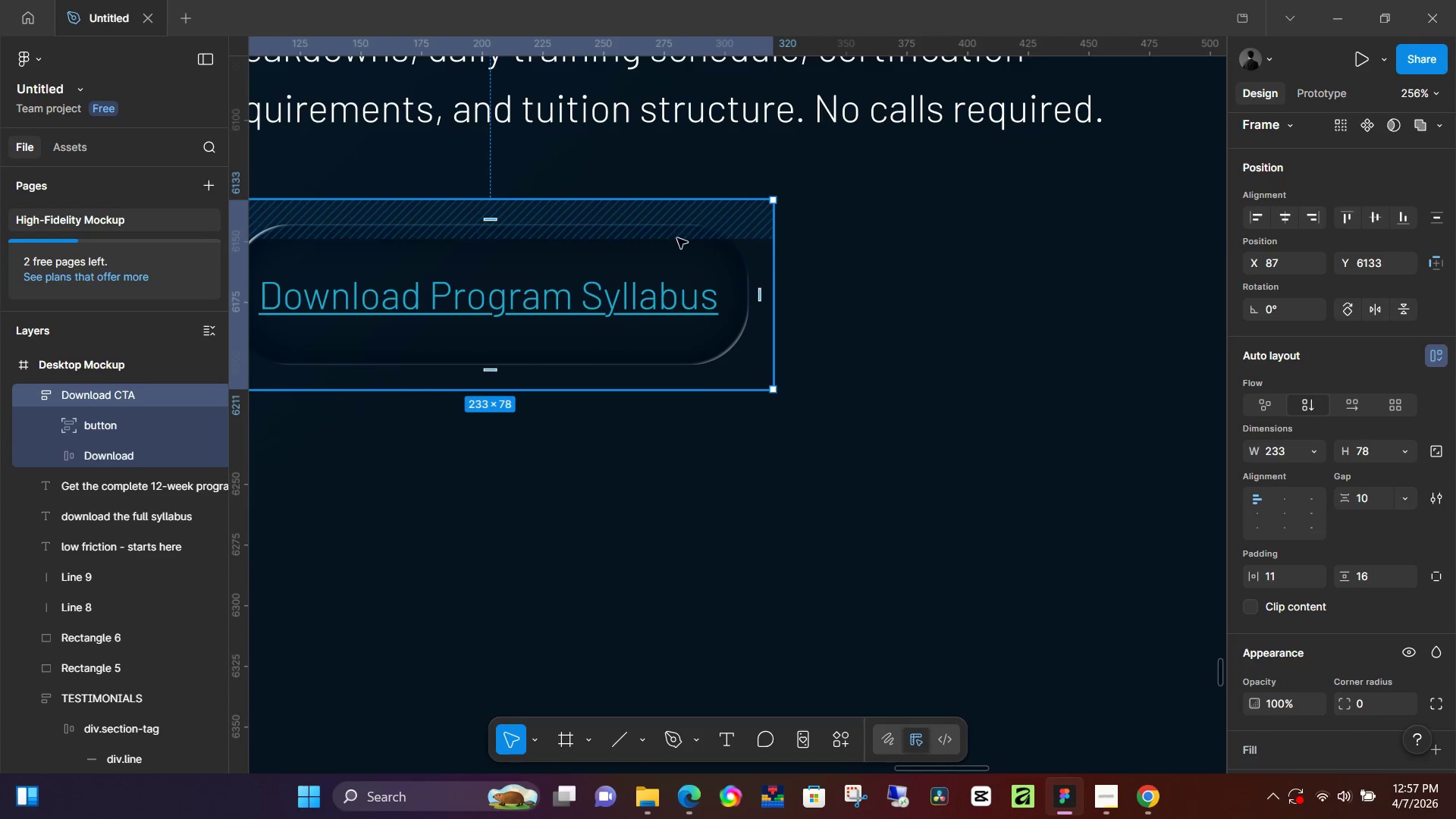 
left_click([677, 238])
 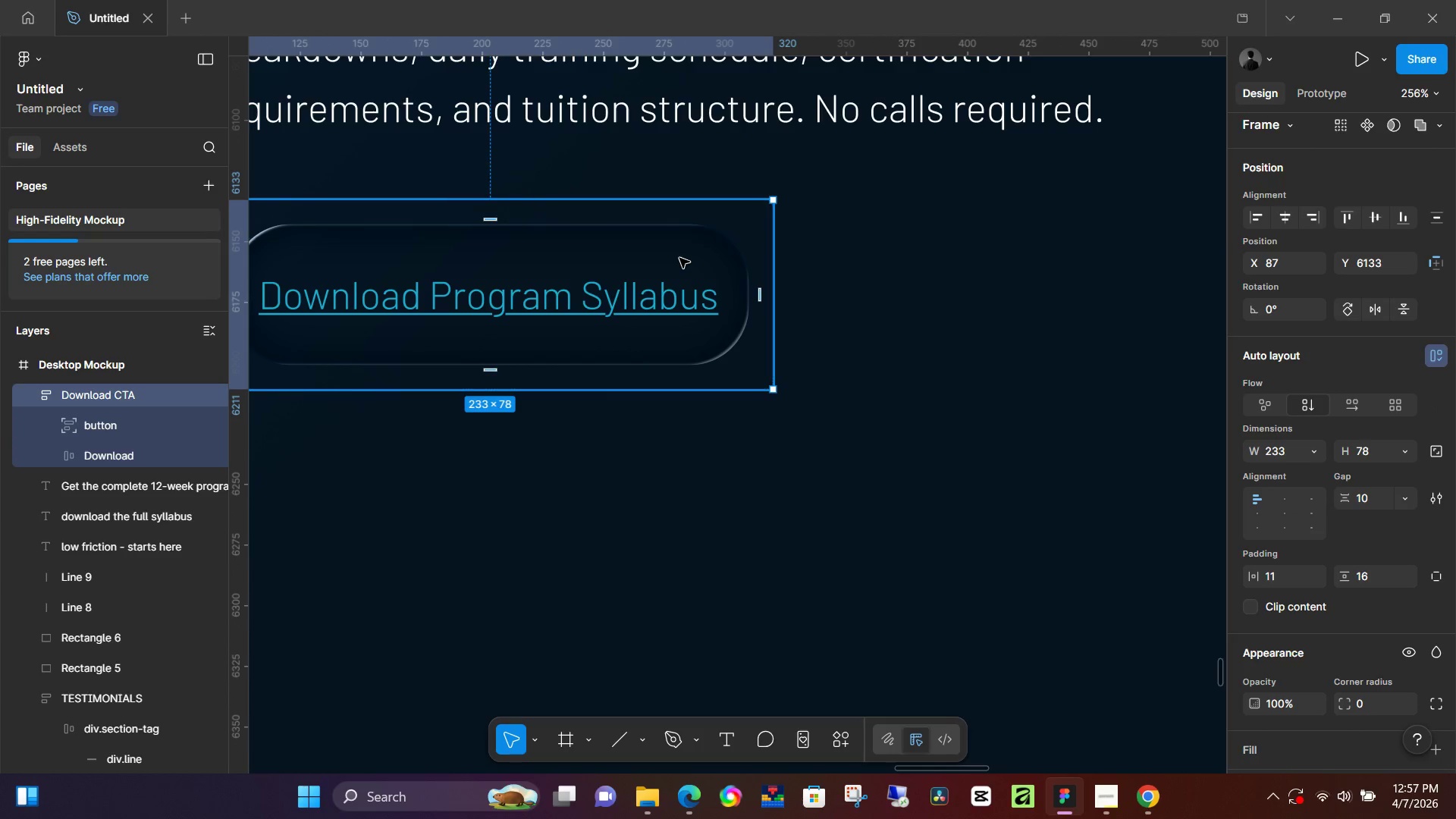 
double_click([679, 258])
 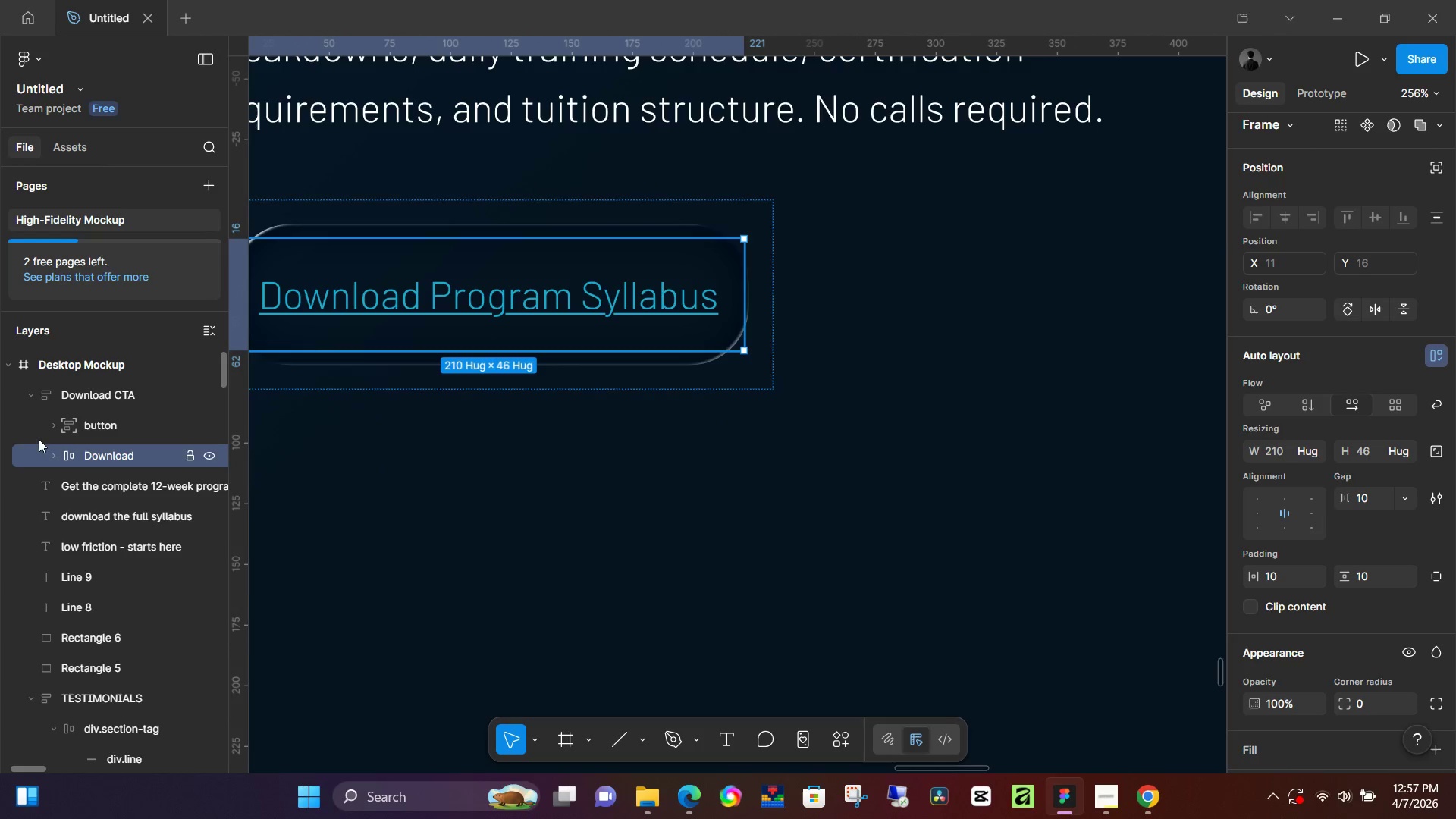 
left_click([58, 422])
 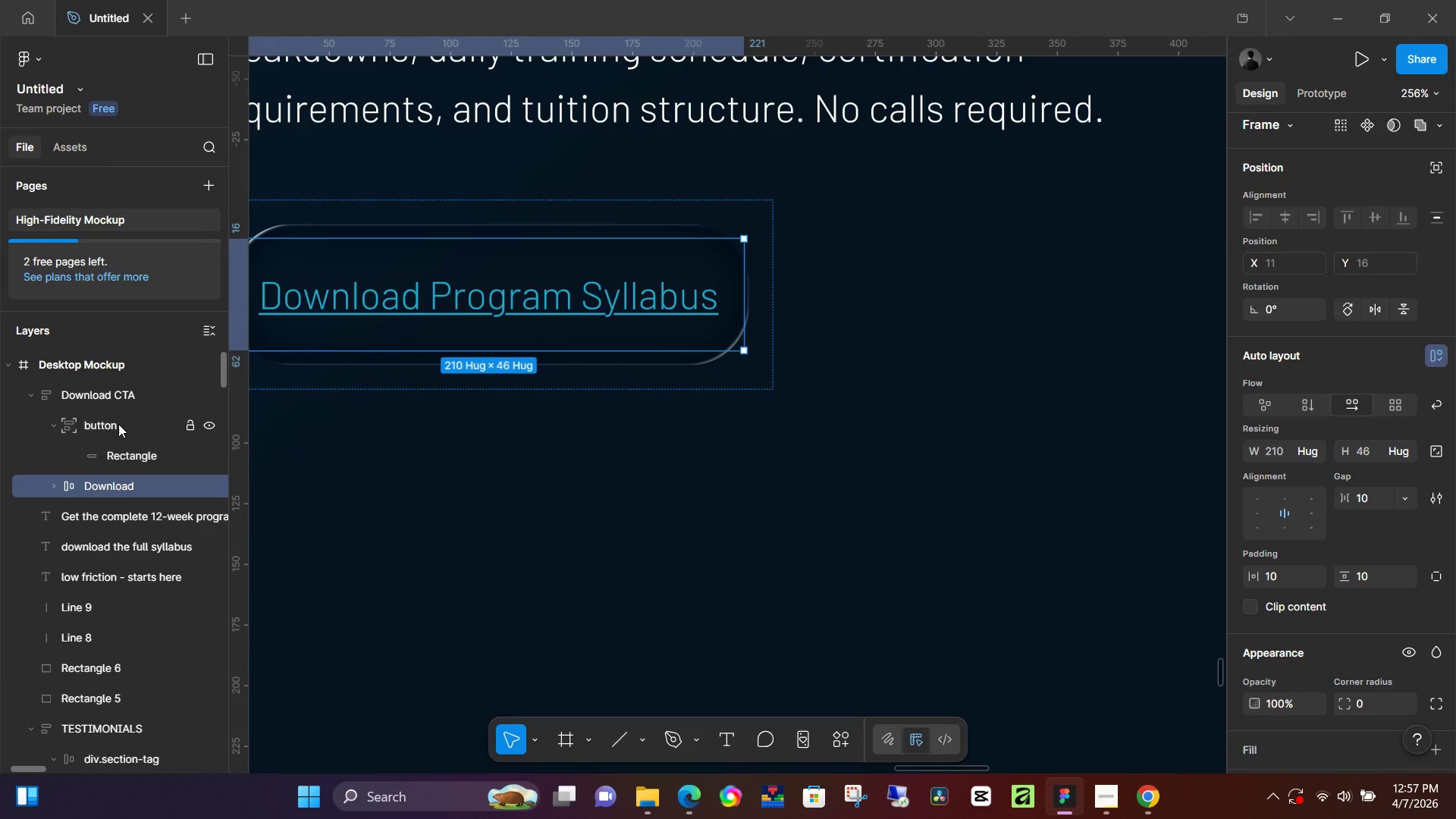 
left_click([118, 424])
 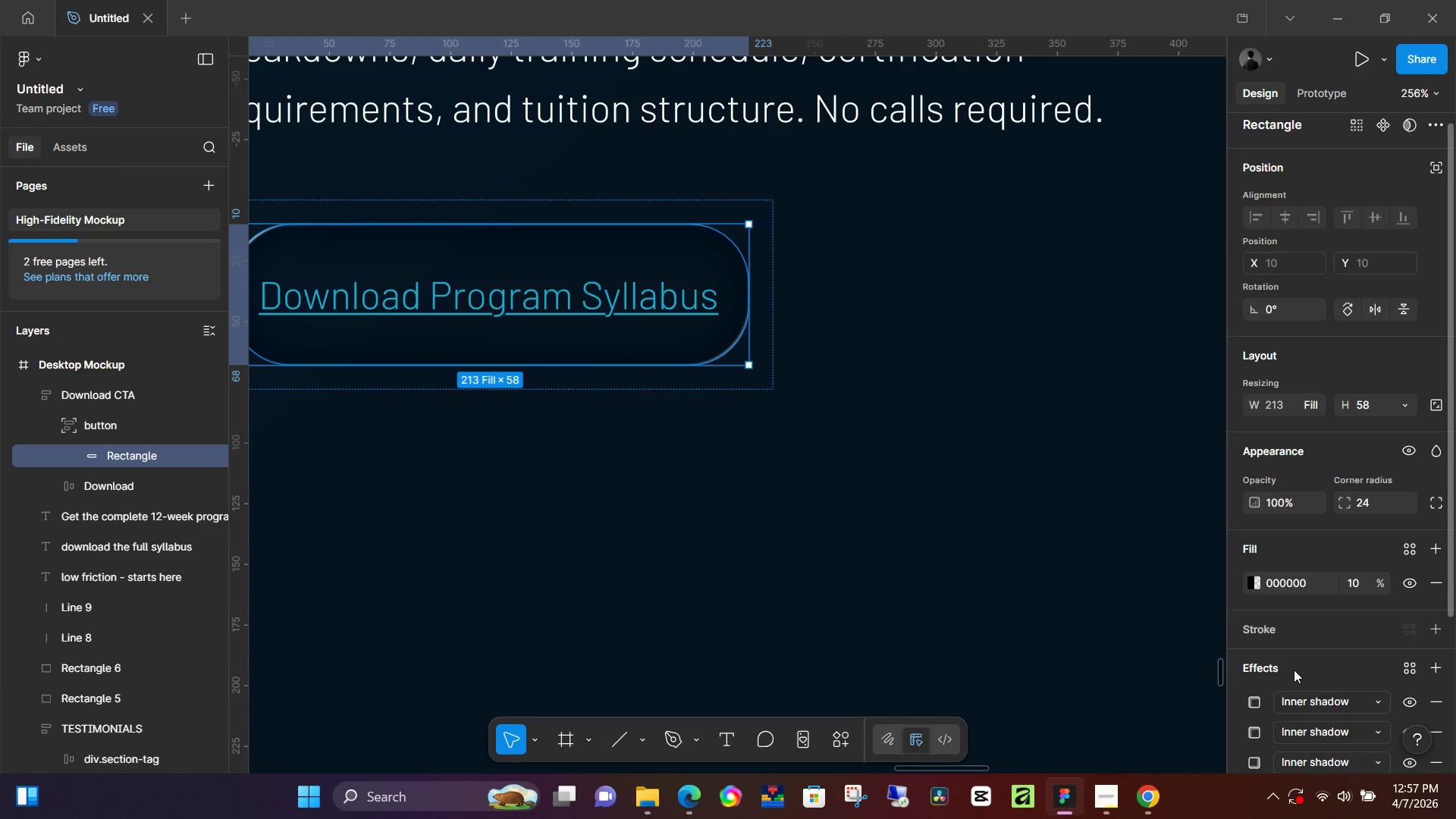 
left_click([1298, 632])
 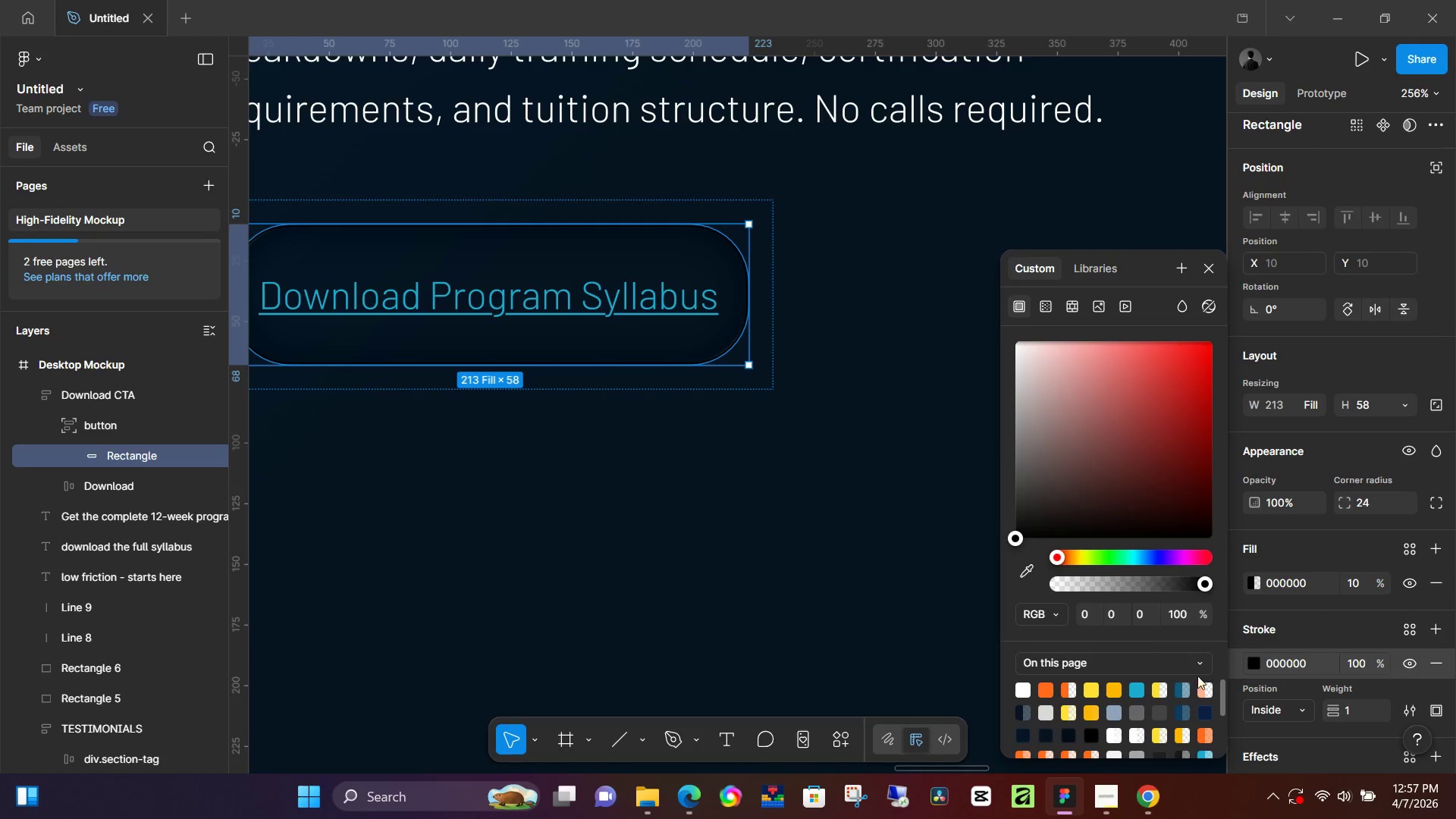 
left_click([1138, 686])
 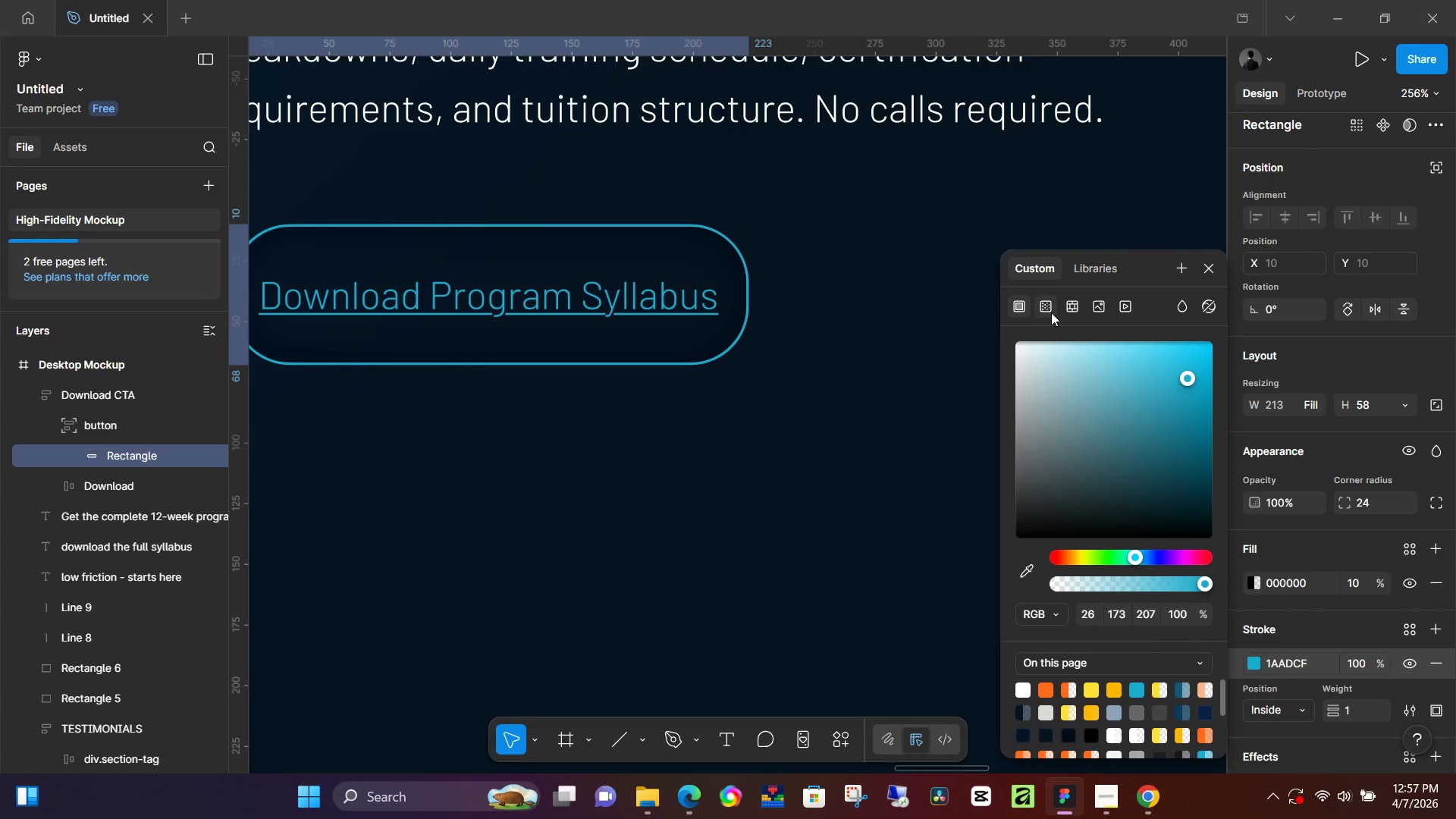 
left_click([1051, 312])
 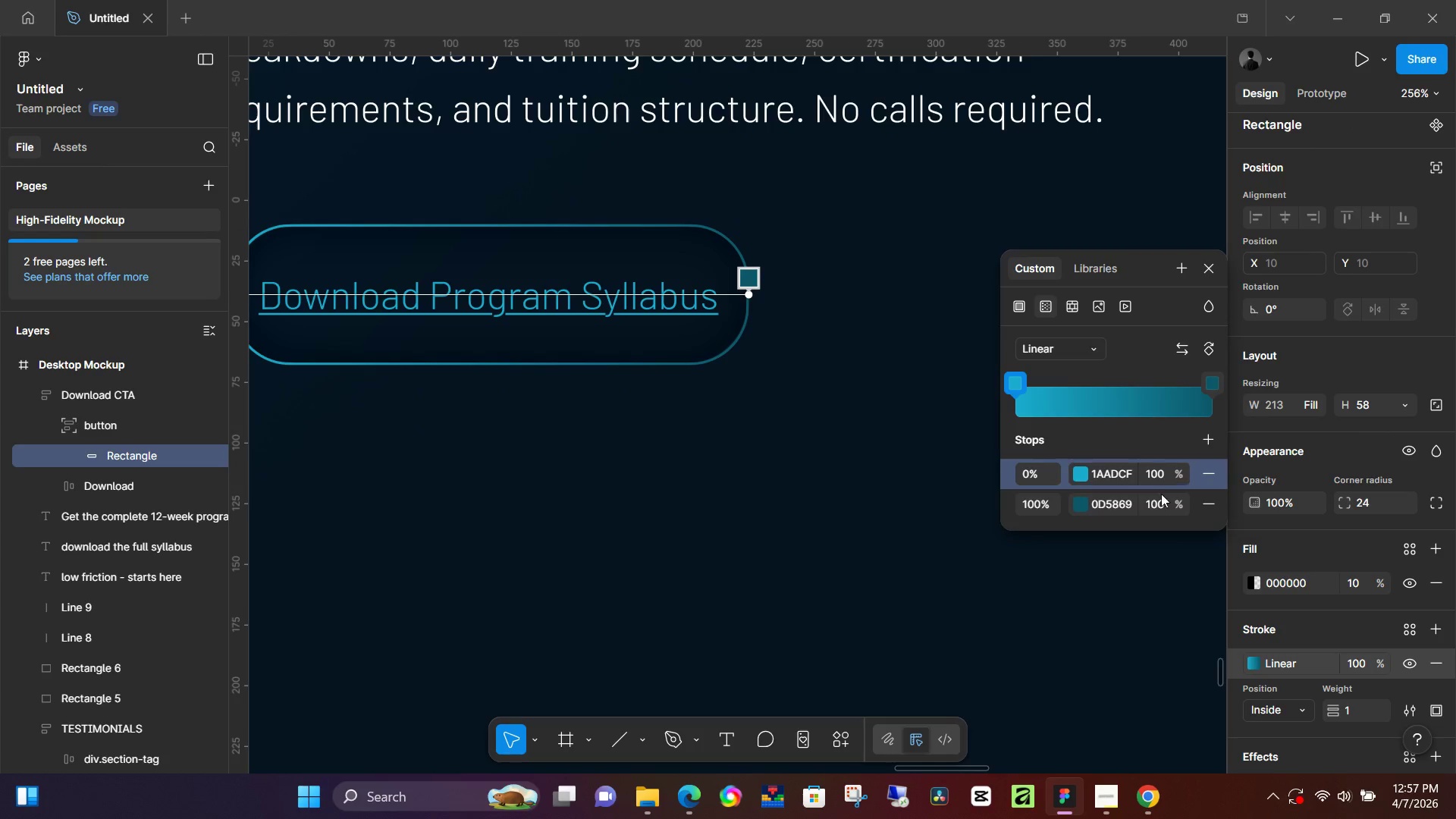 
left_click([1167, 506])
 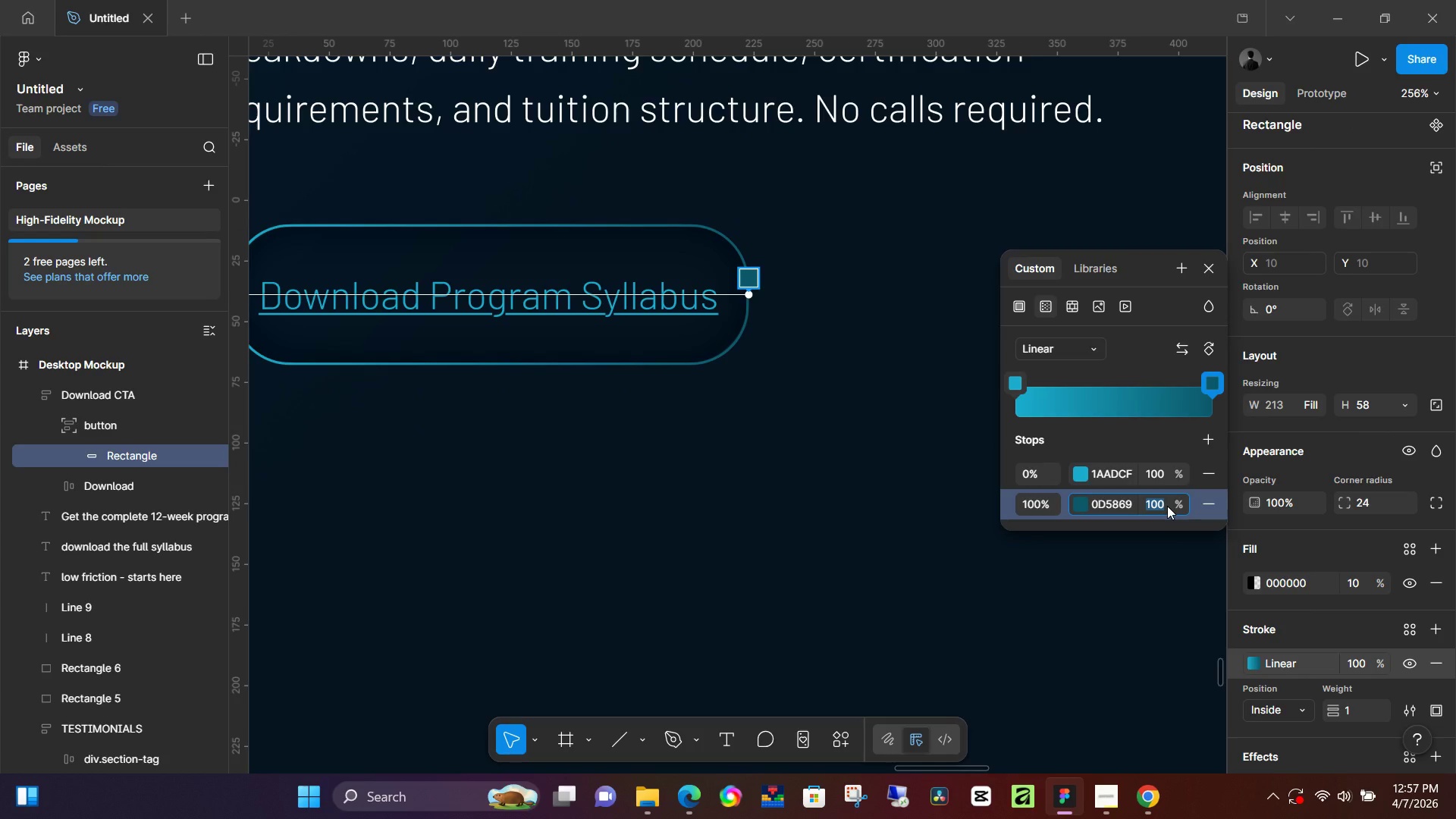 
key(Numpad0)
 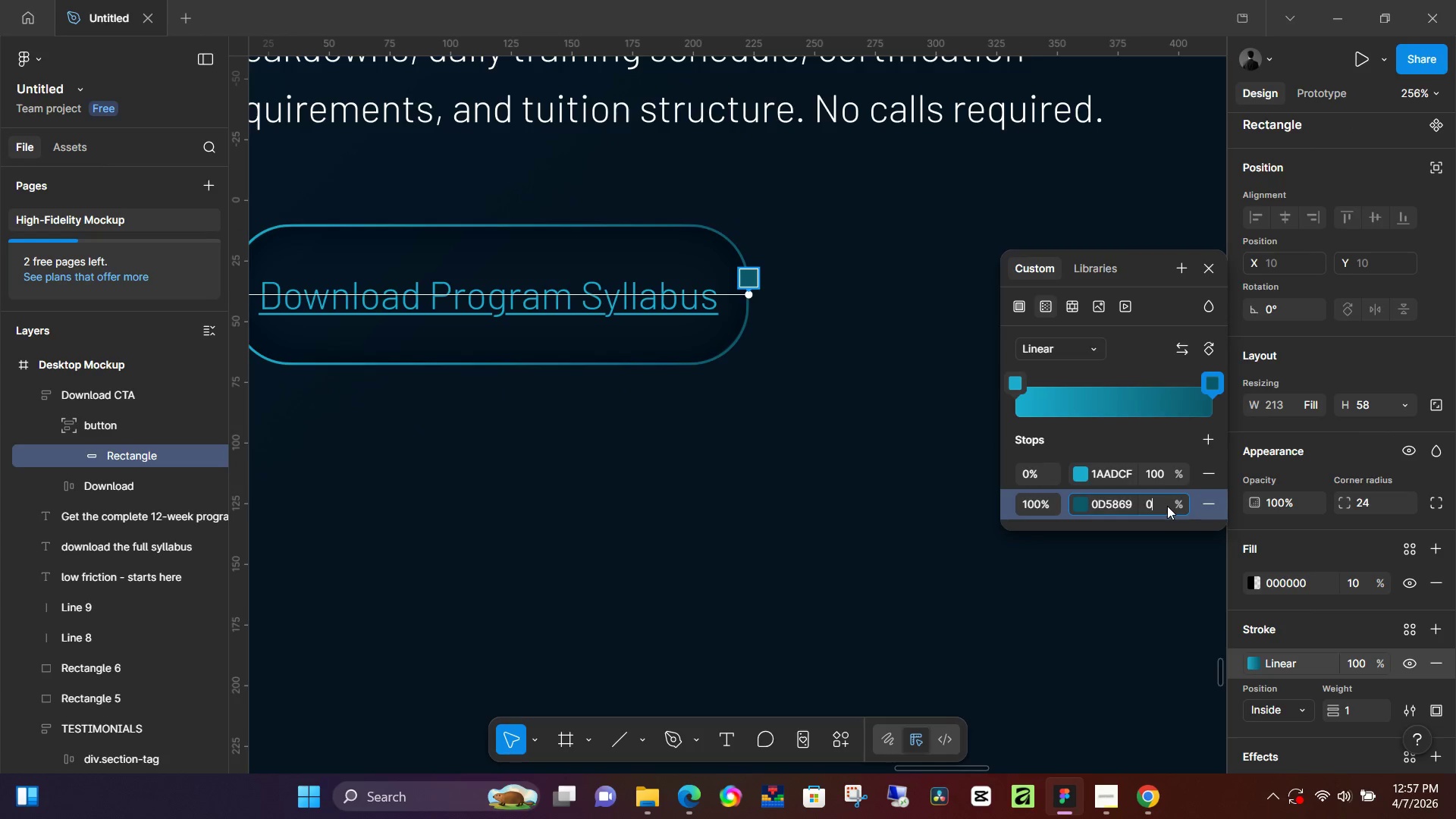 
key(NumpadEnter)
 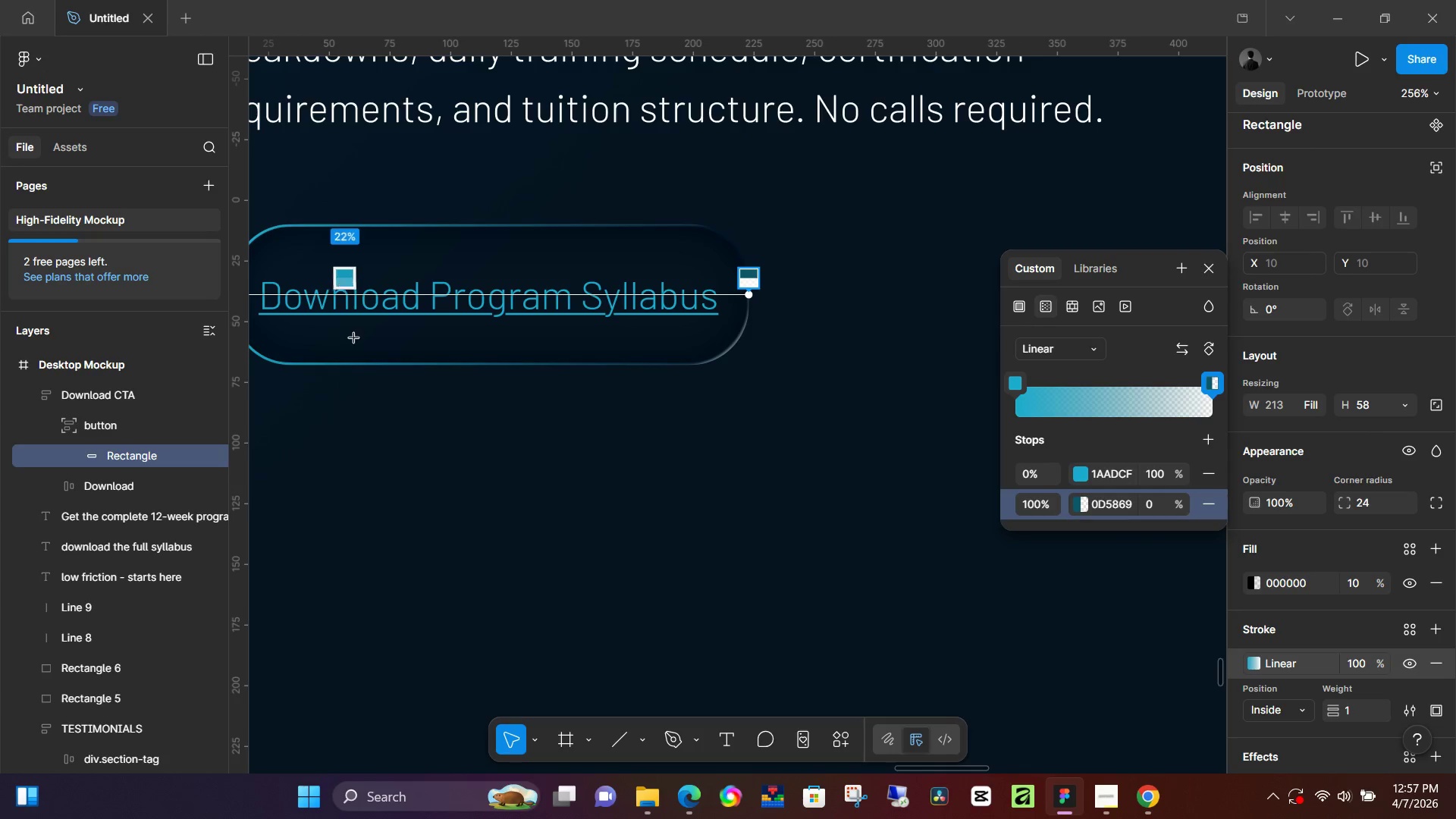 
left_click_drag(start_coordinate=[978, 768], to_coordinate=[844, 761])
 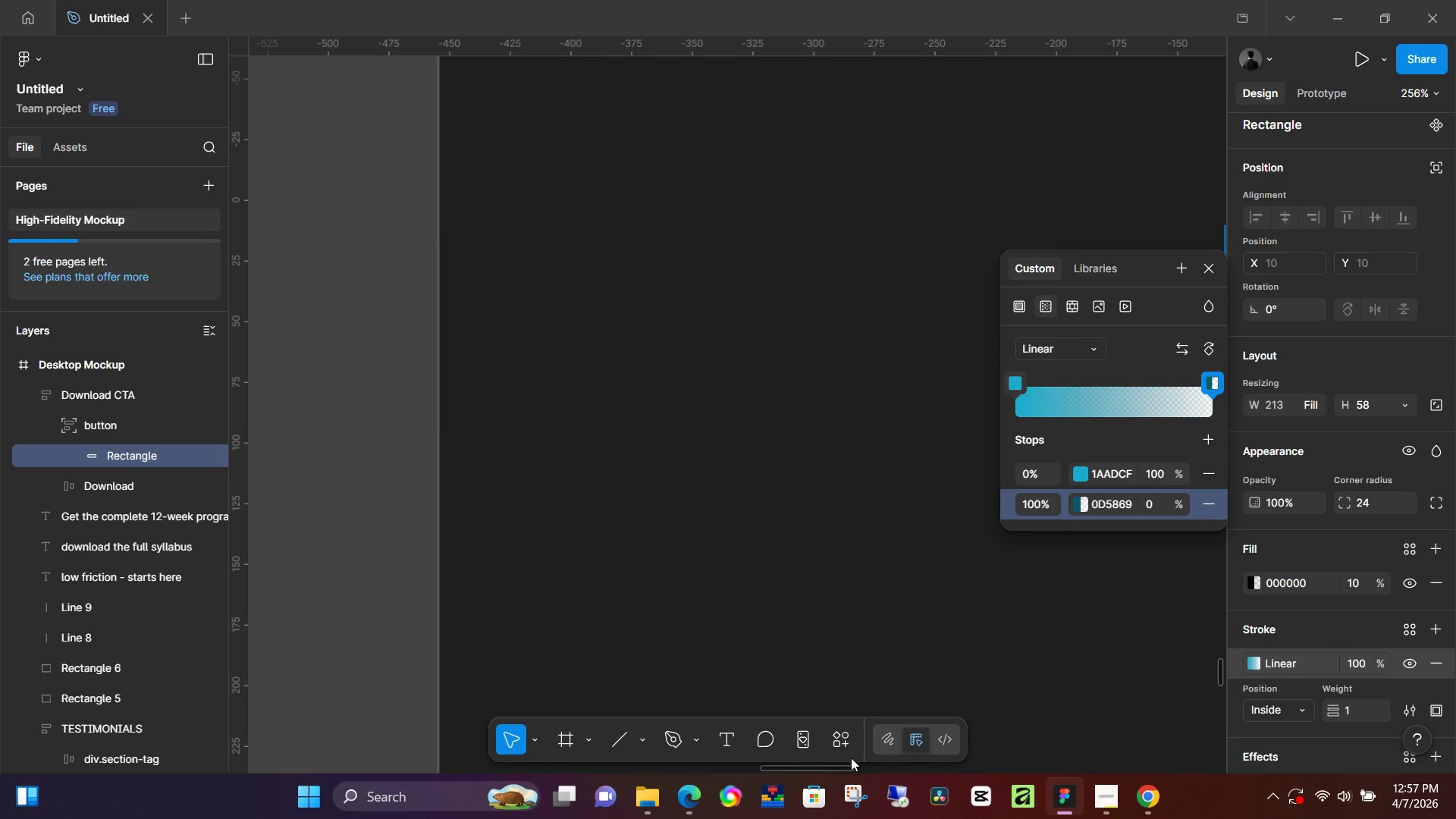 
left_click_drag(start_coordinate=[845, 769], to_coordinate=[948, 768])
 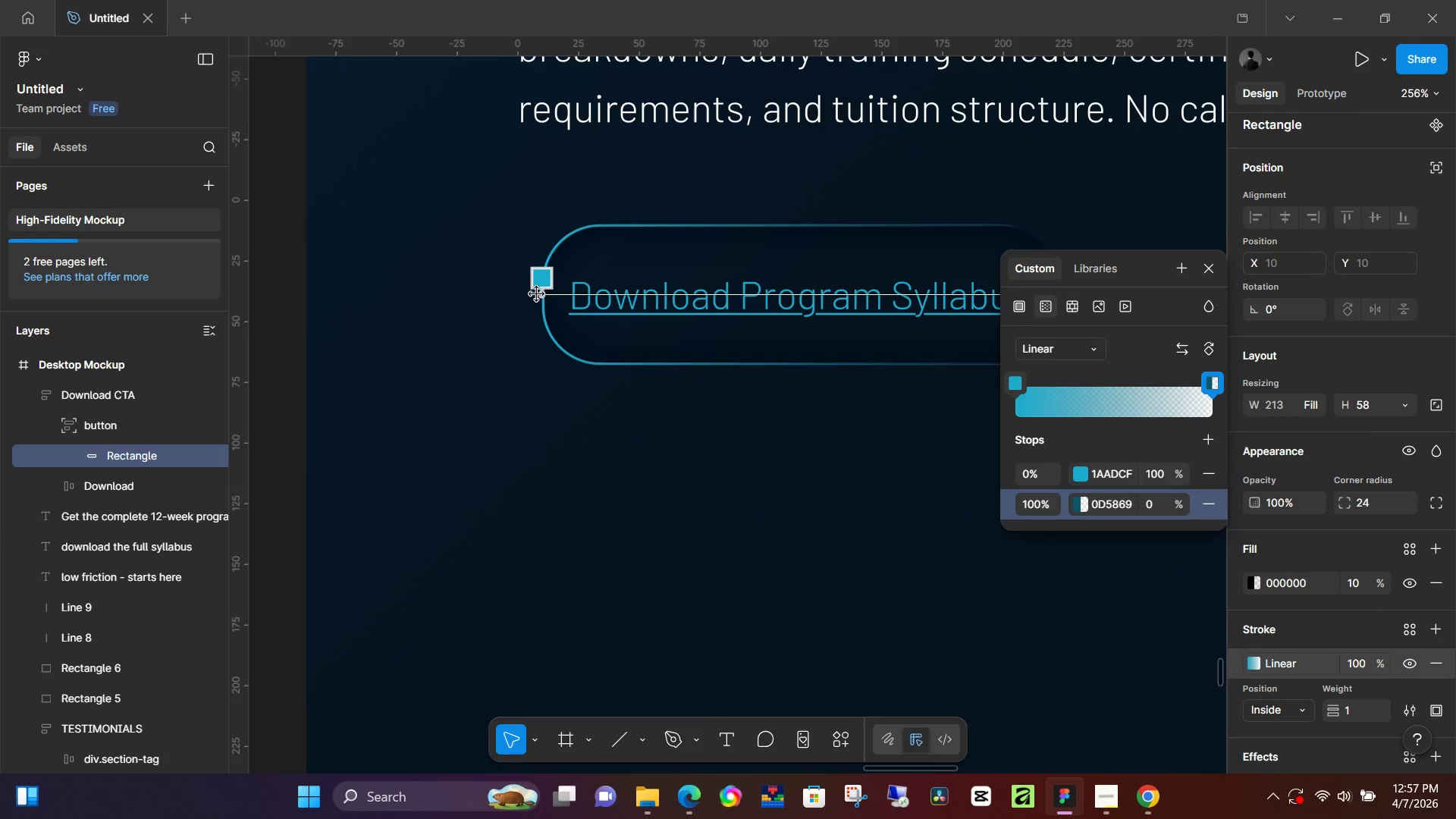 
left_click_drag(start_coordinate=[544, 300], to_coordinate=[384, 104])
 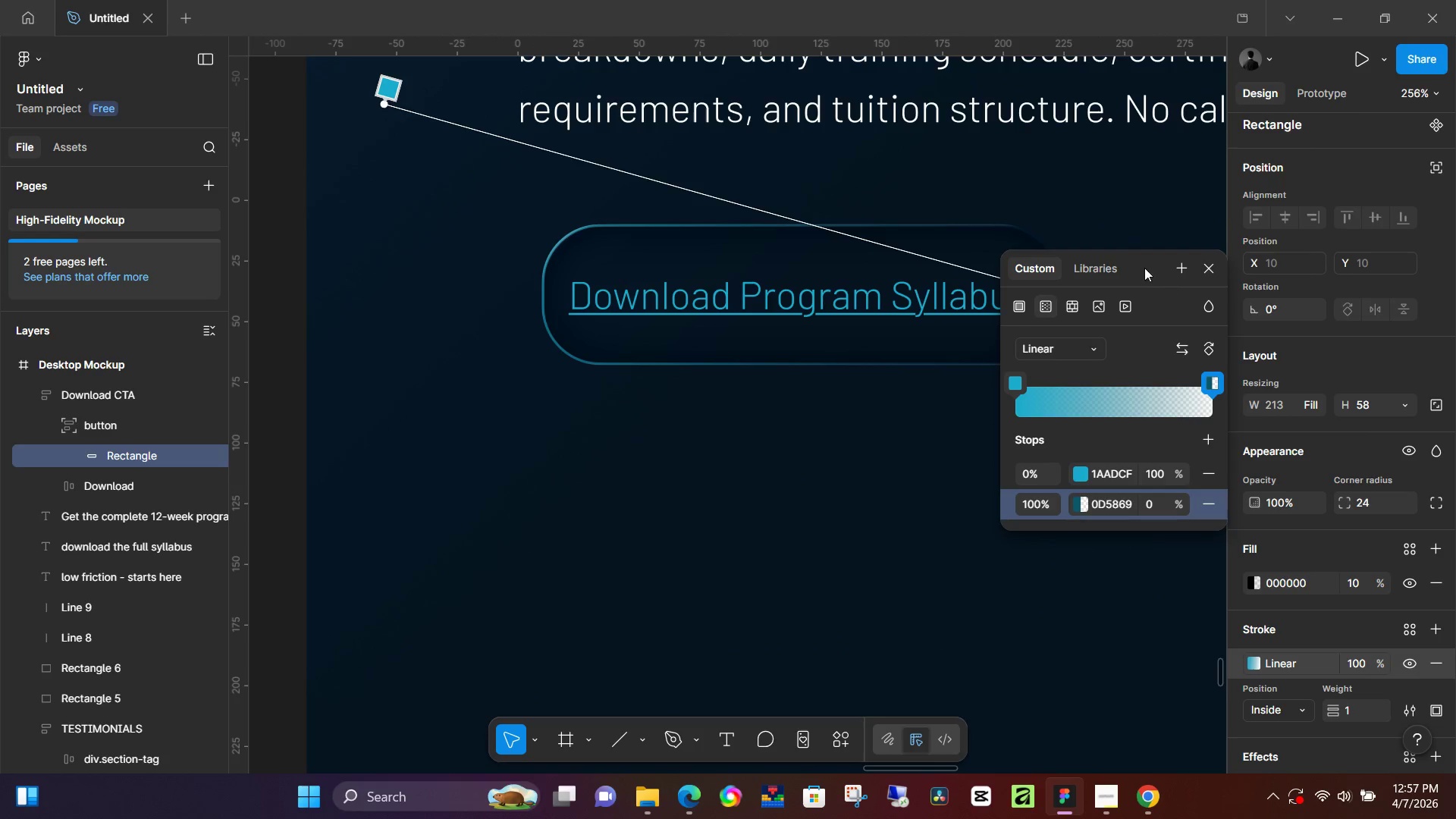 
left_click_drag(start_coordinate=[1130, 262], to_coordinate=[953, 510])
 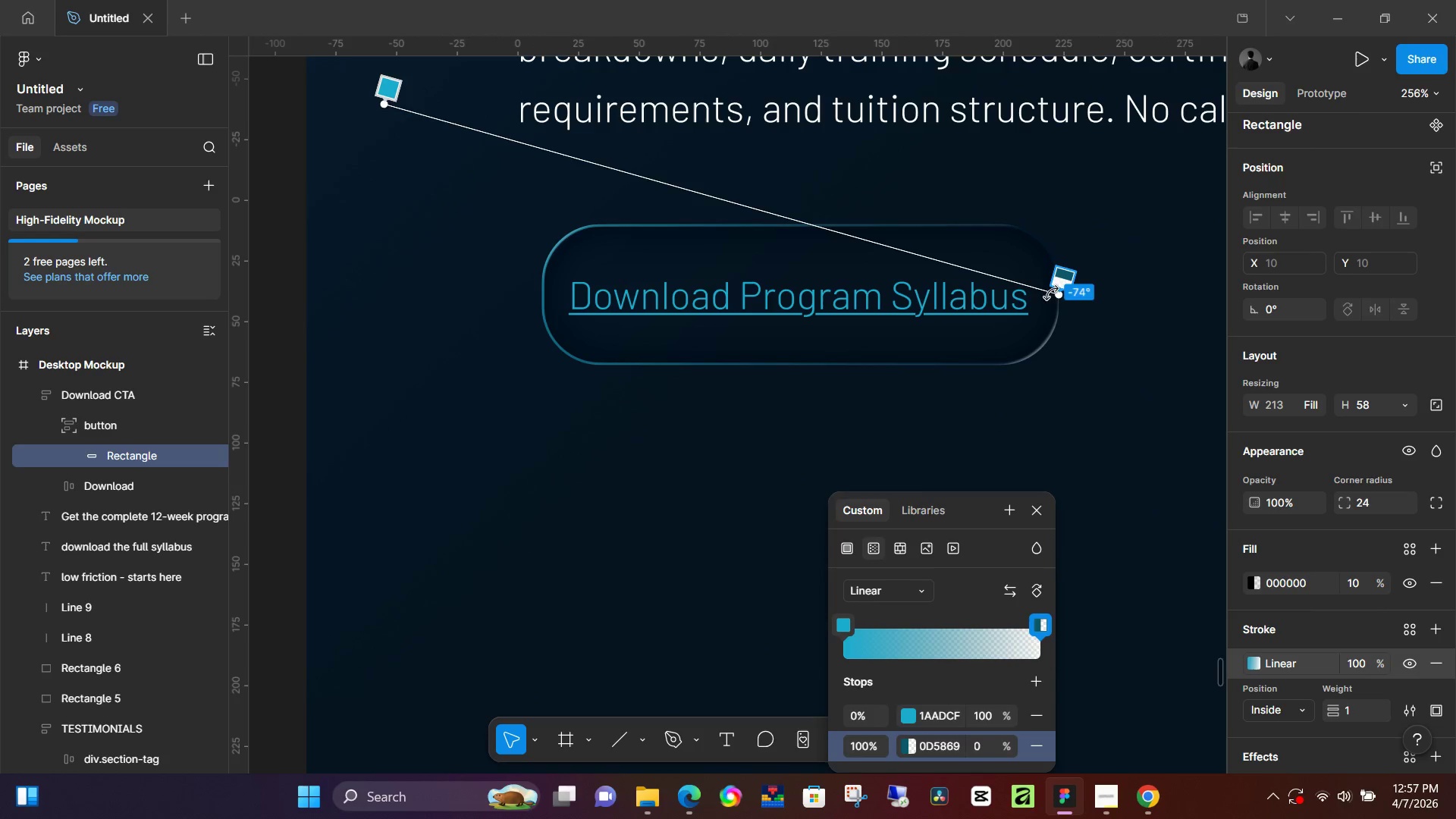 
left_click_drag(start_coordinate=[1053, 297], to_coordinate=[795, 340])
 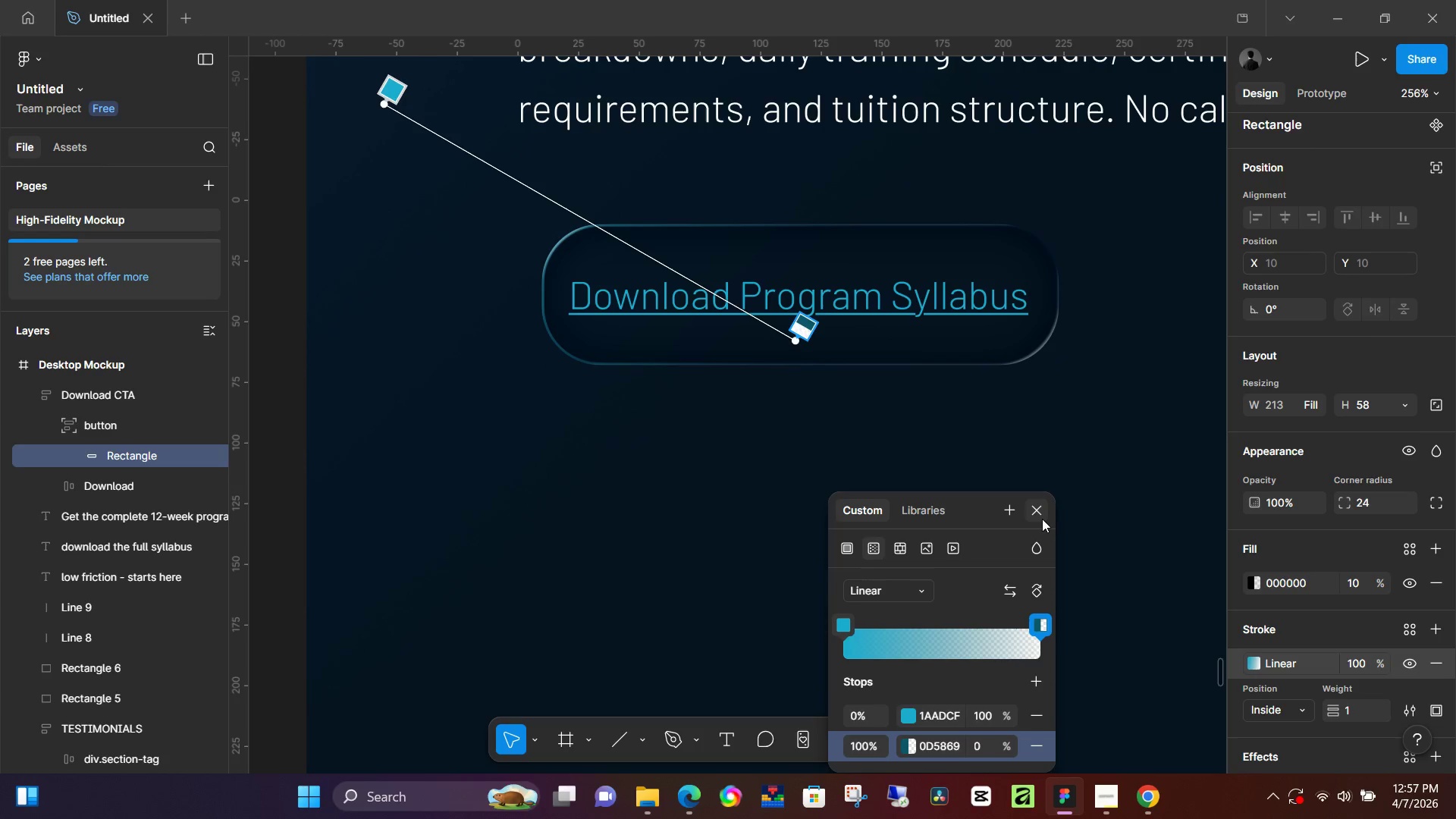 
left_click([1042, 517])
 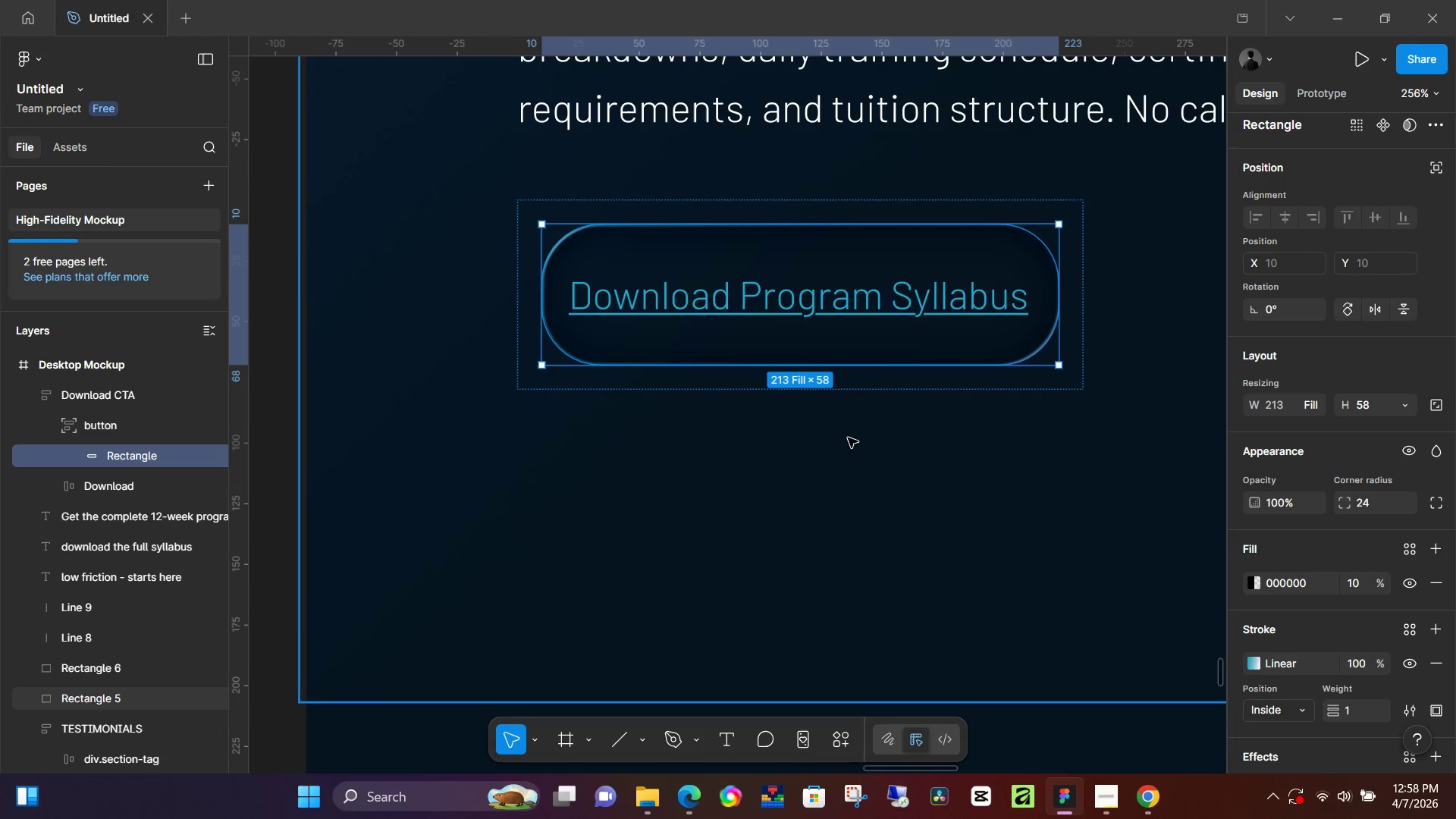 
hold_key(key=ControlLeft, duration=0.94)
scroll: coordinate [700, 422], scroll_direction: down, amount: 10.0
 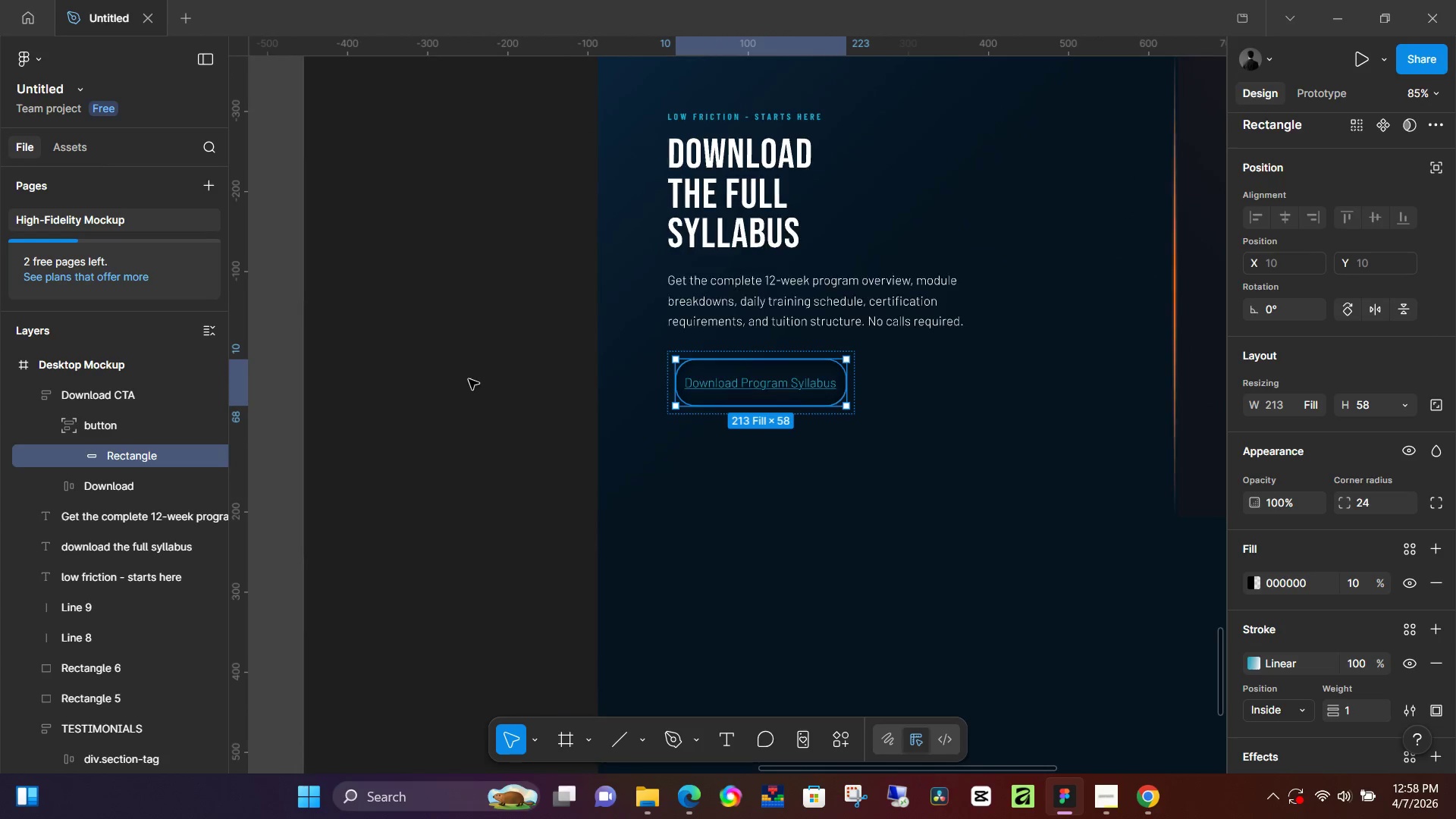 
left_click([469, 379])
 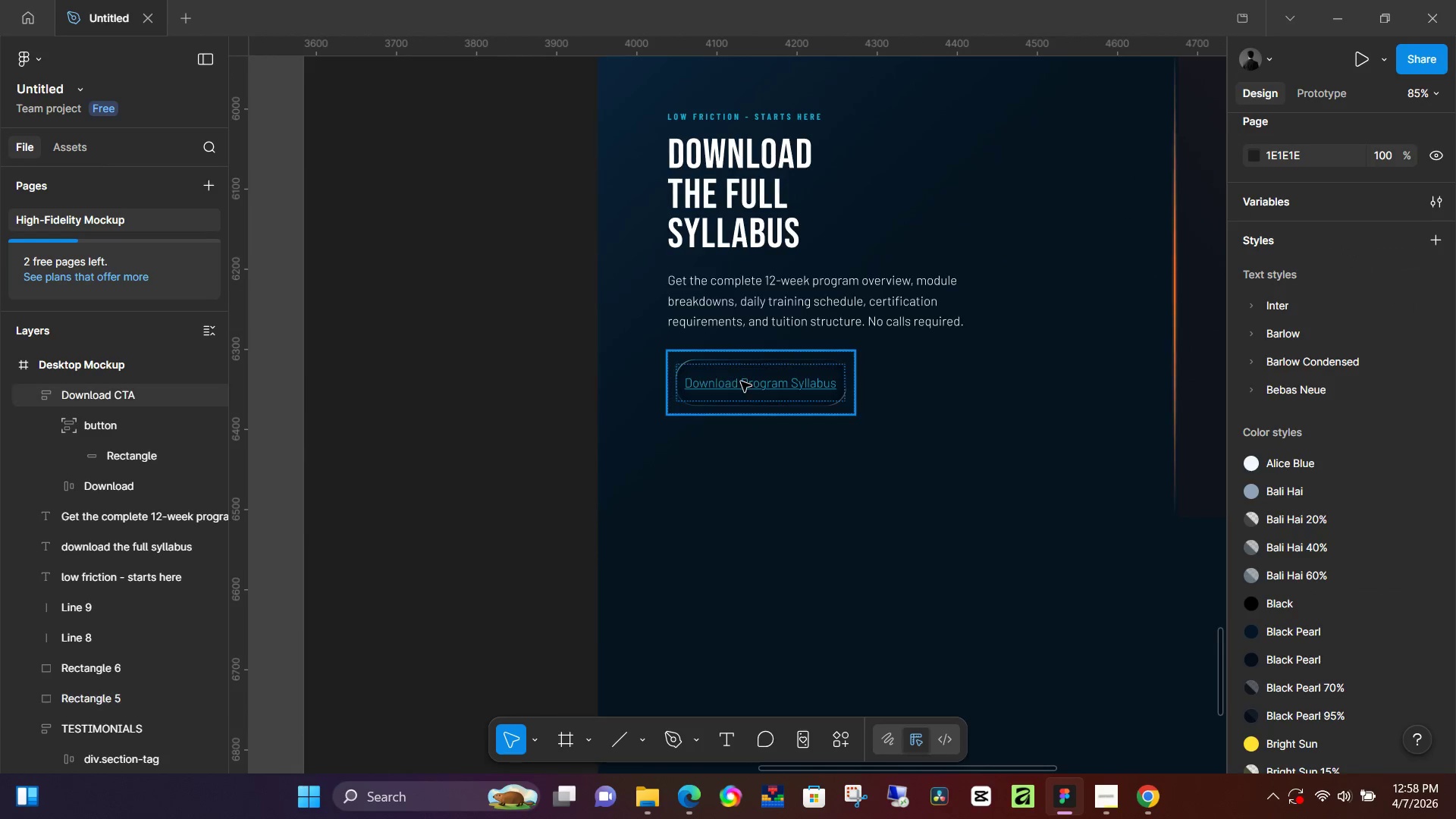 
left_click([742, 381])
 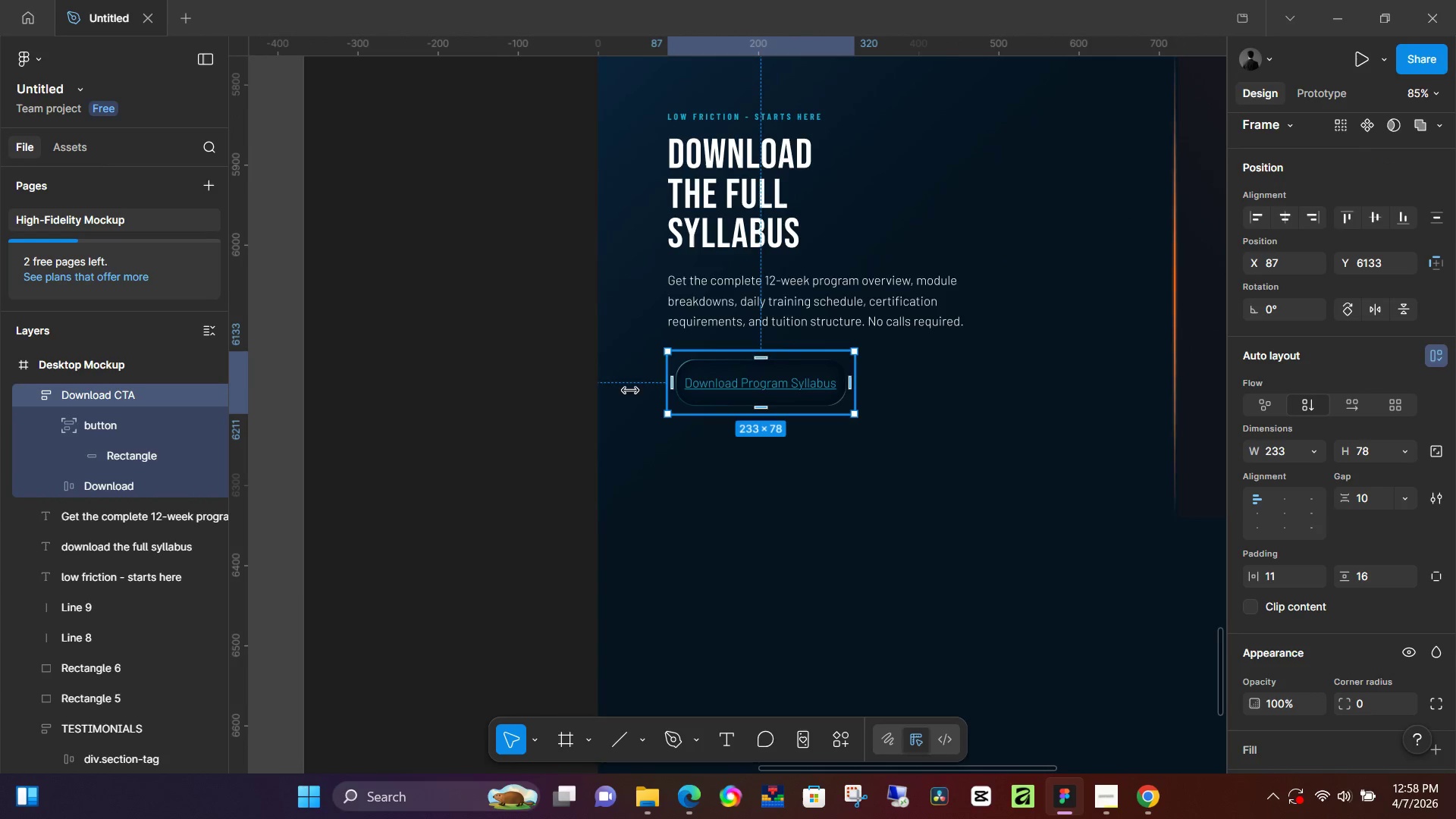 
left_click([452, 414])
 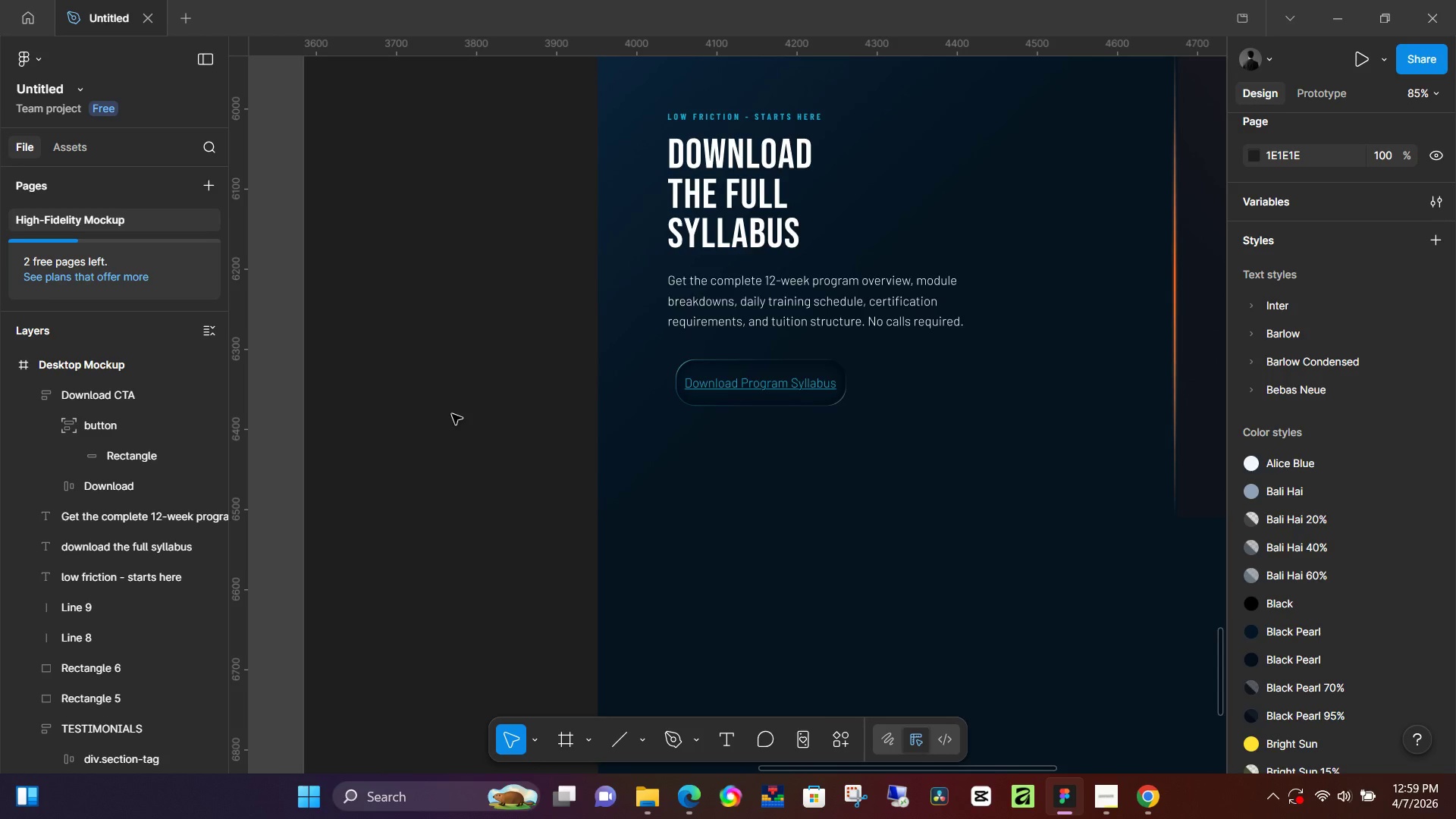 
wait(88.69)
 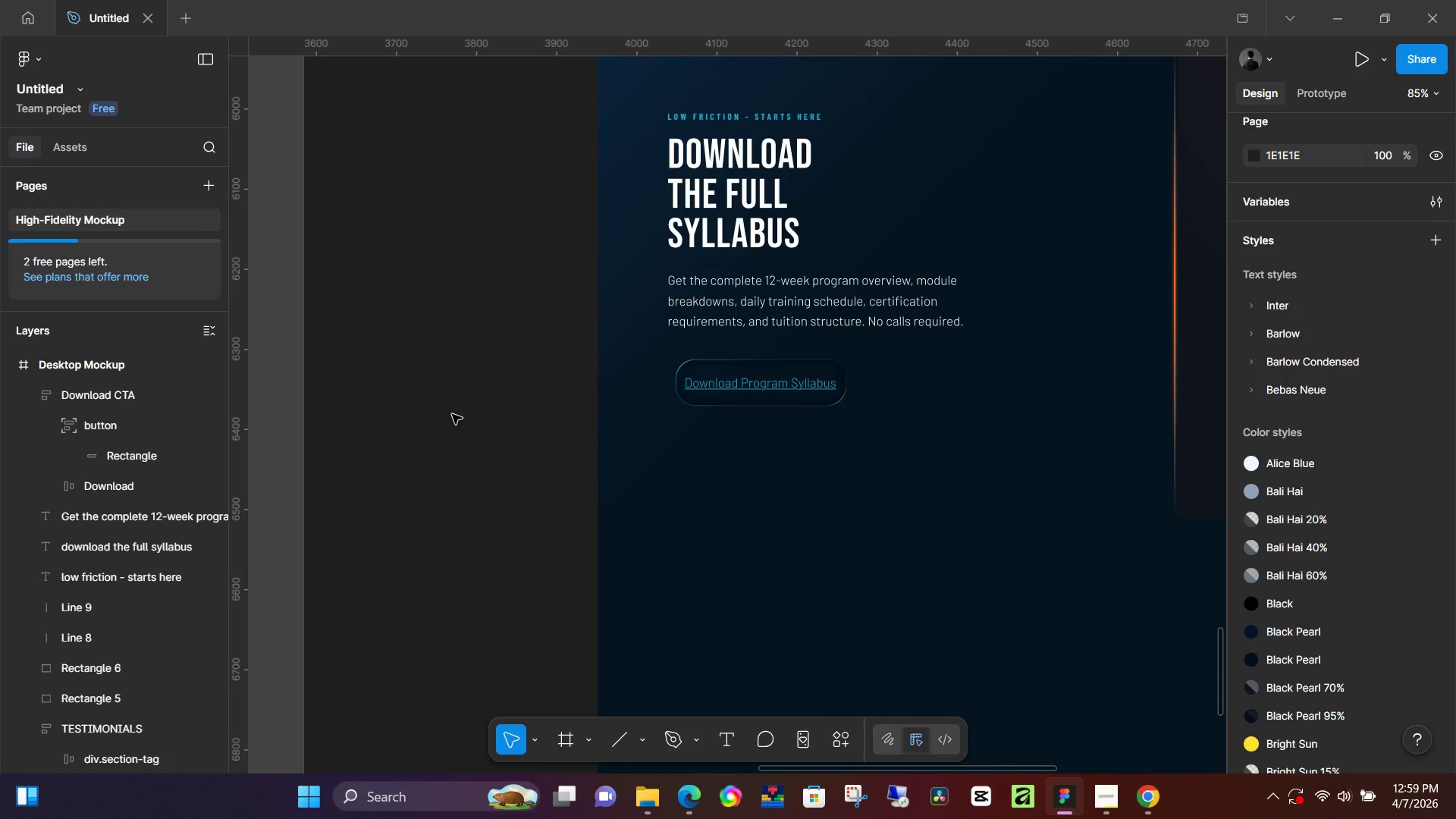 
left_click([485, 368])
 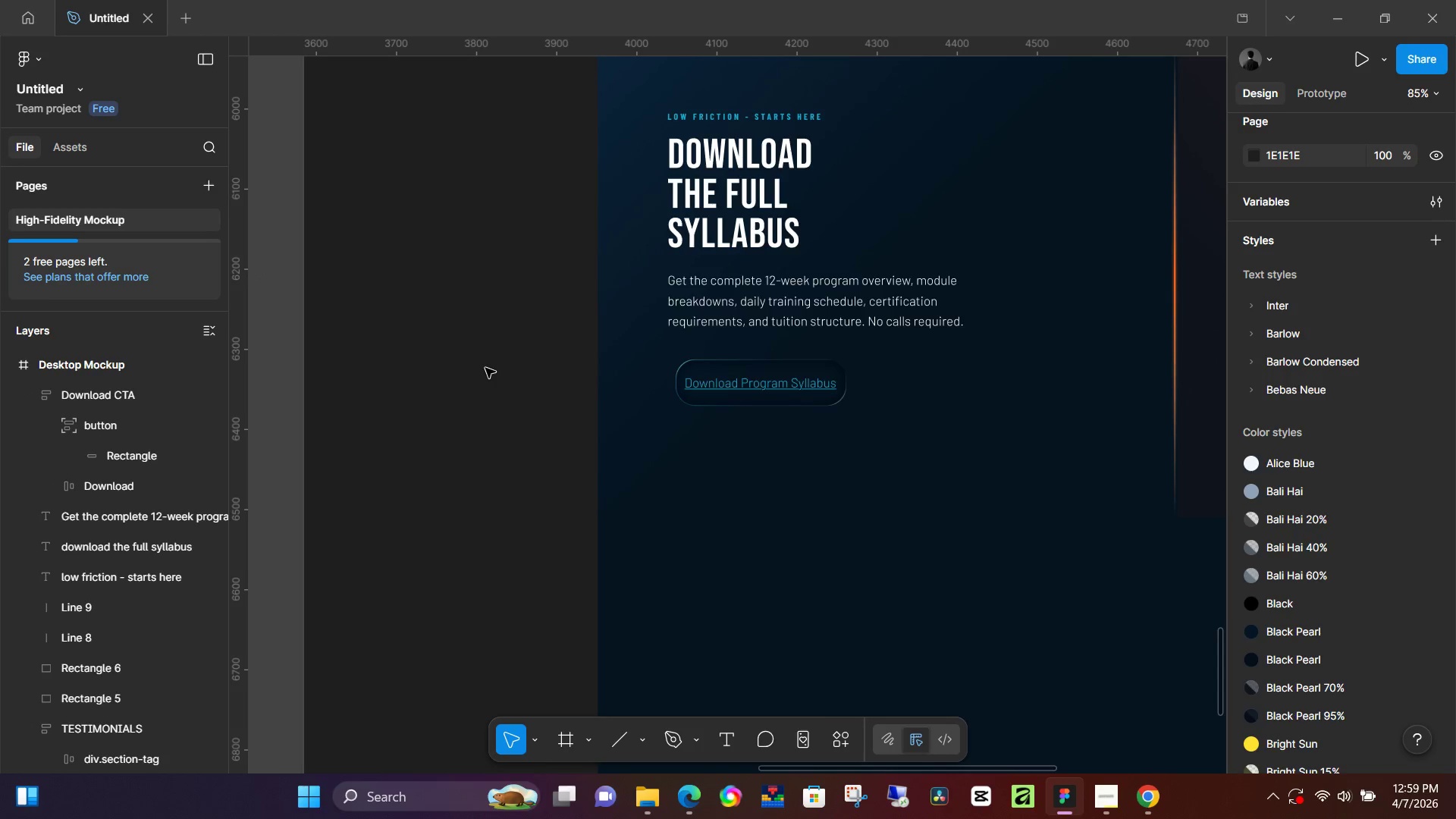 
hold_key(key=Space, duration=1.52)
 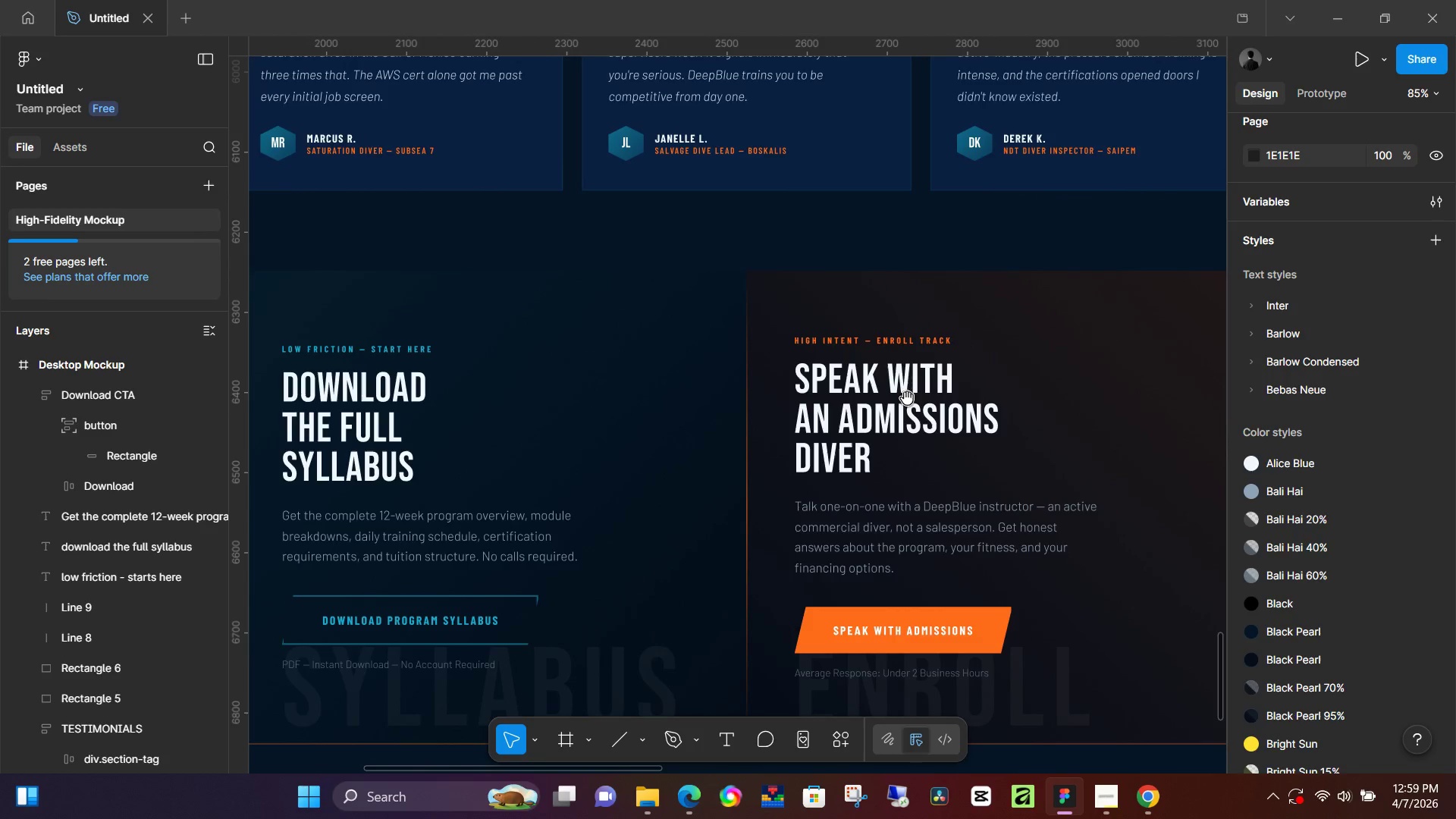 
left_click_drag(start_coordinate=[456, 380], to_coordinate=[1040, 347])
 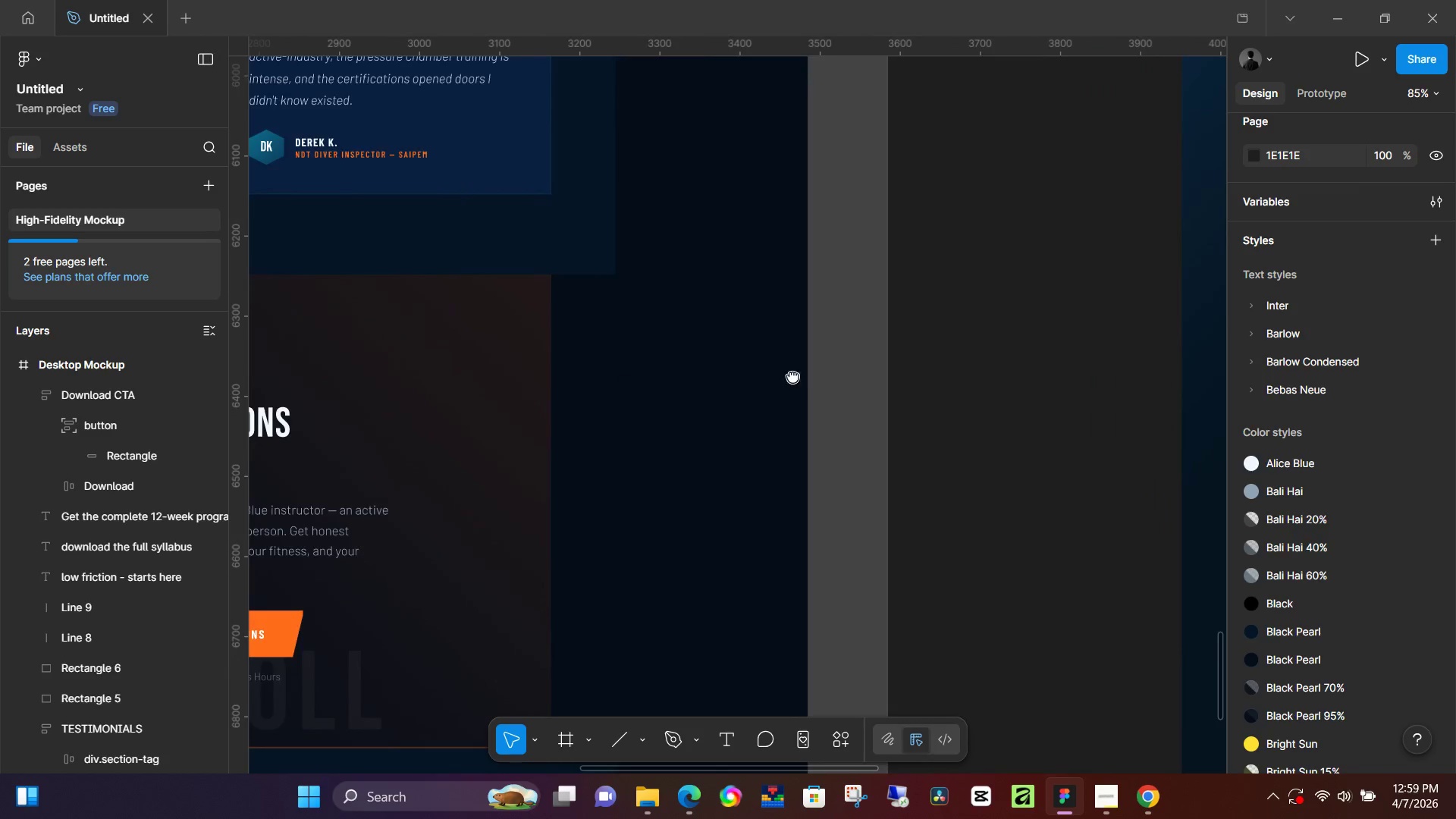 
left_click_drag(start_coordinate=[626, 391], to_coordinate=[1027, 365])
 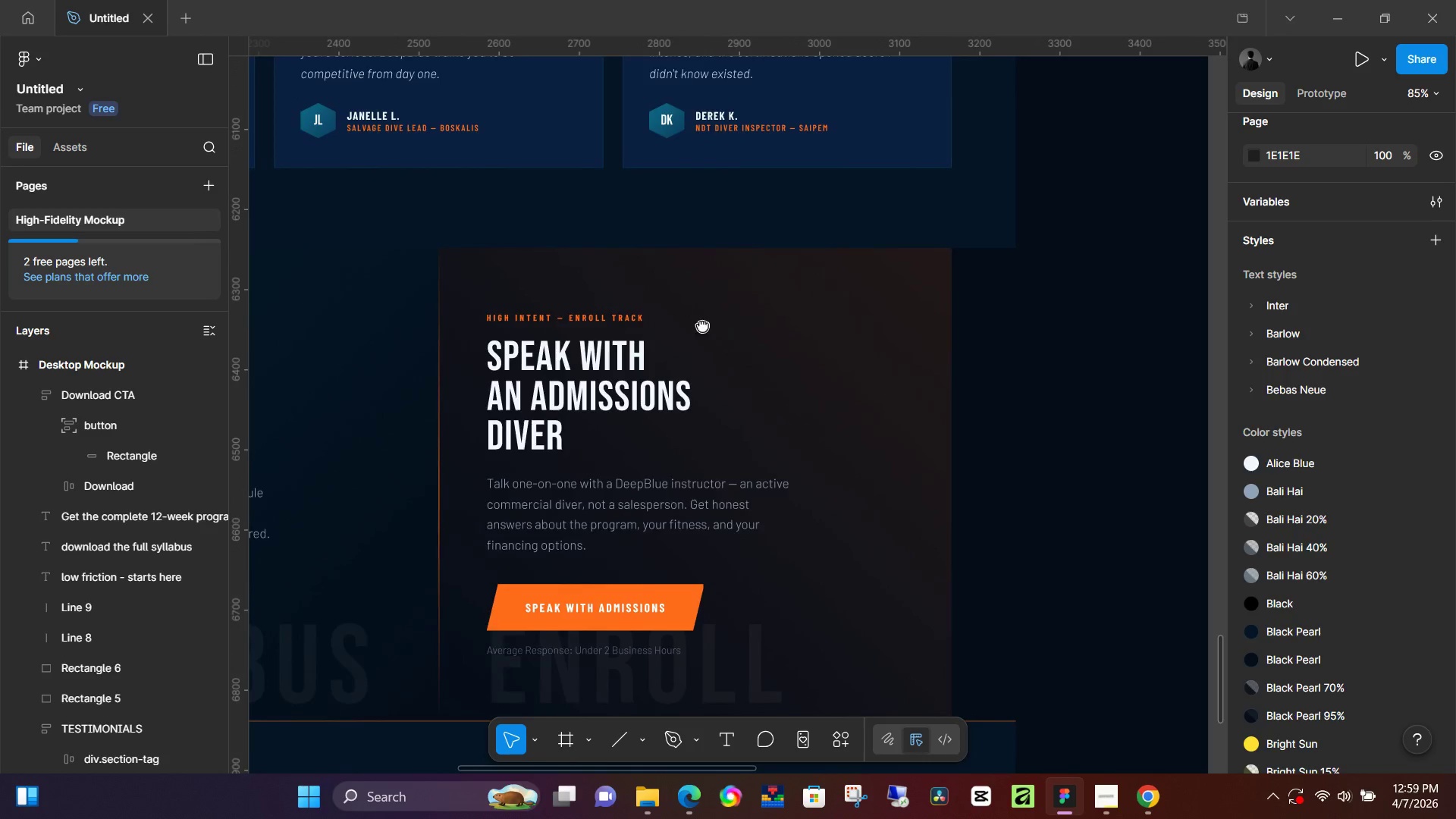 
left_click_drag(start_coordinate=[661, 323], to_coordinate=[970, 346])
 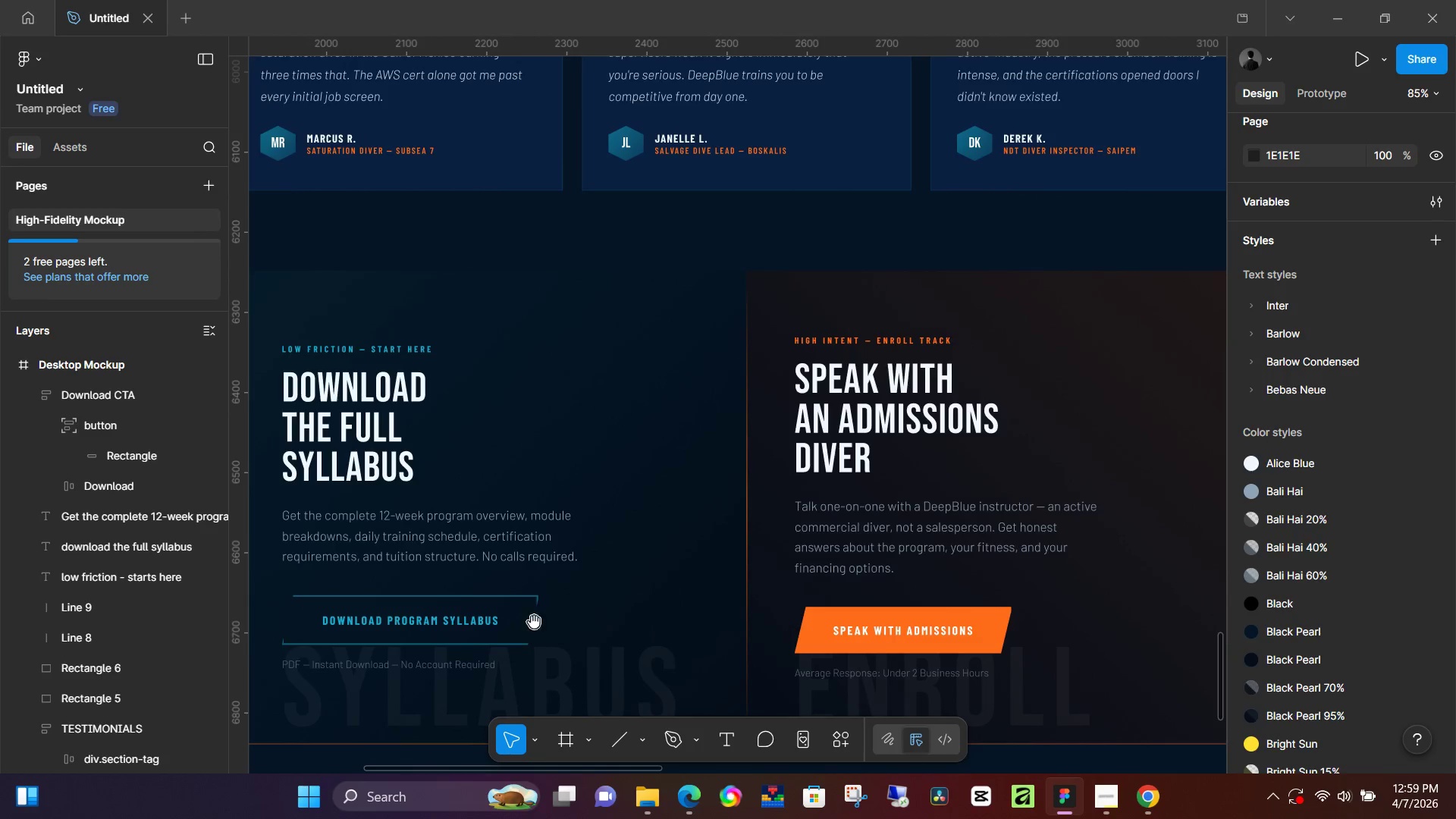 
hold_key(key=Space, duration=1.11)
 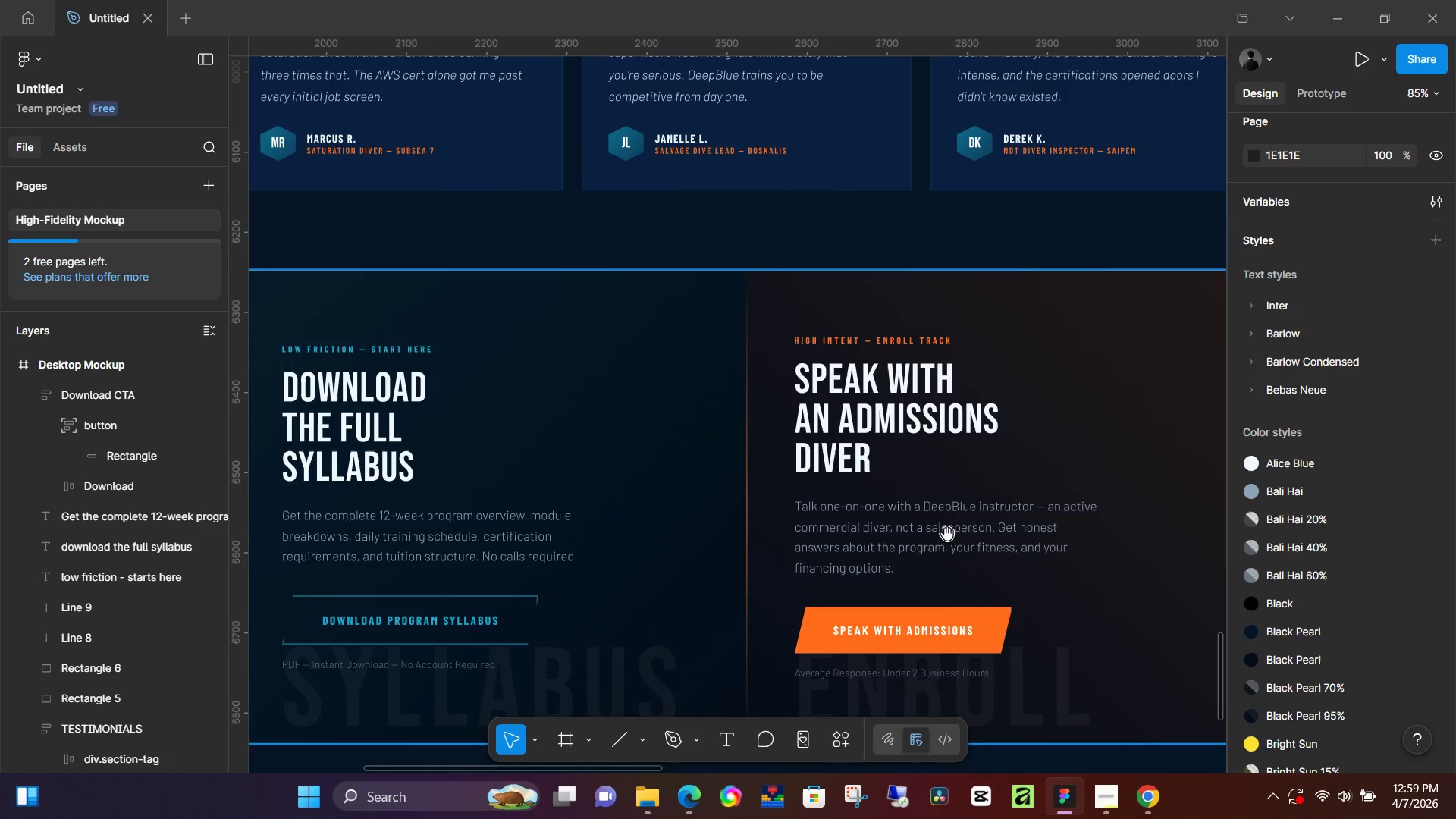 
hold_key(key=Space, duration=1.51)
 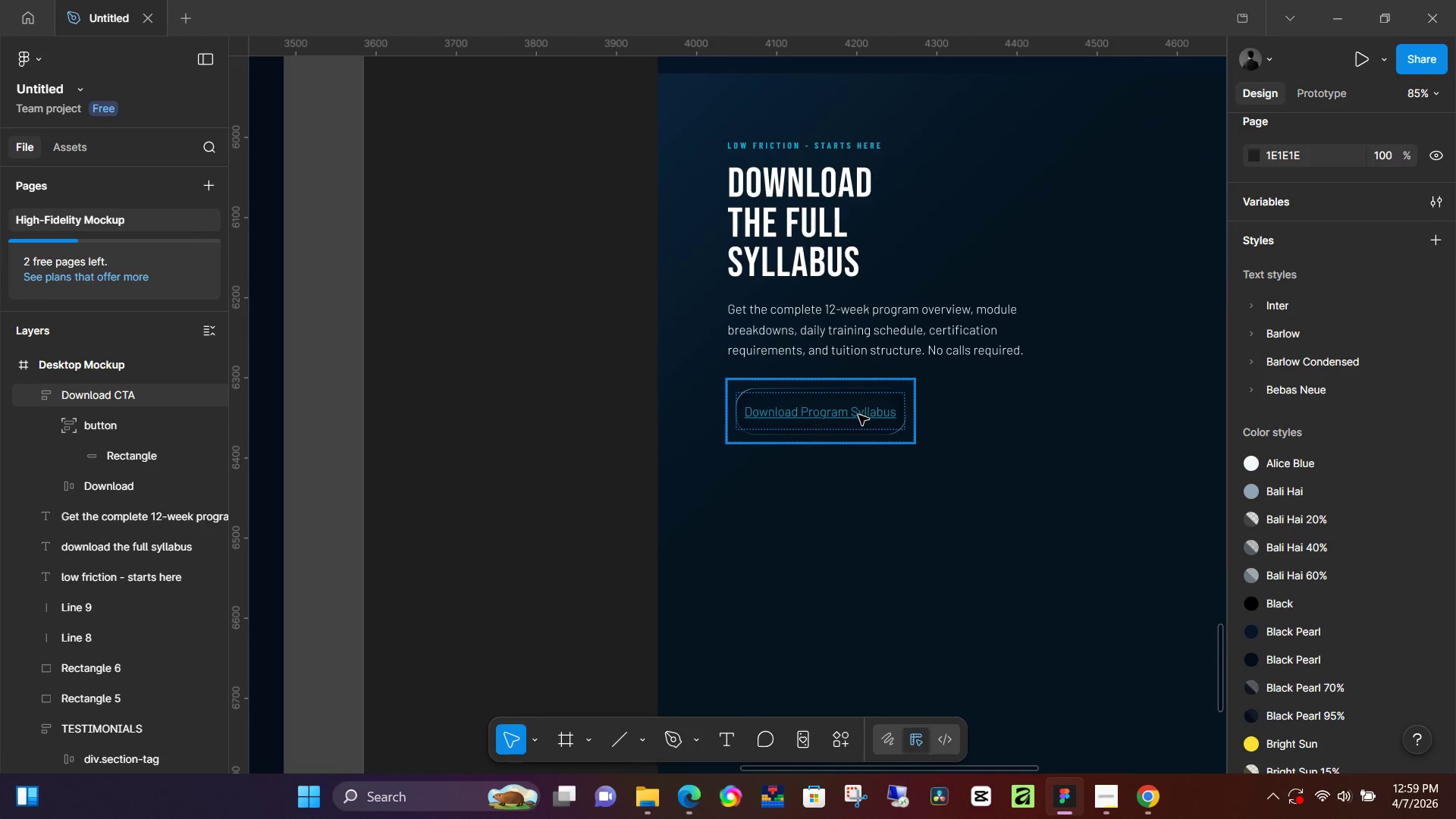 
left_click_drag(start_coordinate=[975, 527], to_coordinate=[500, 545])
 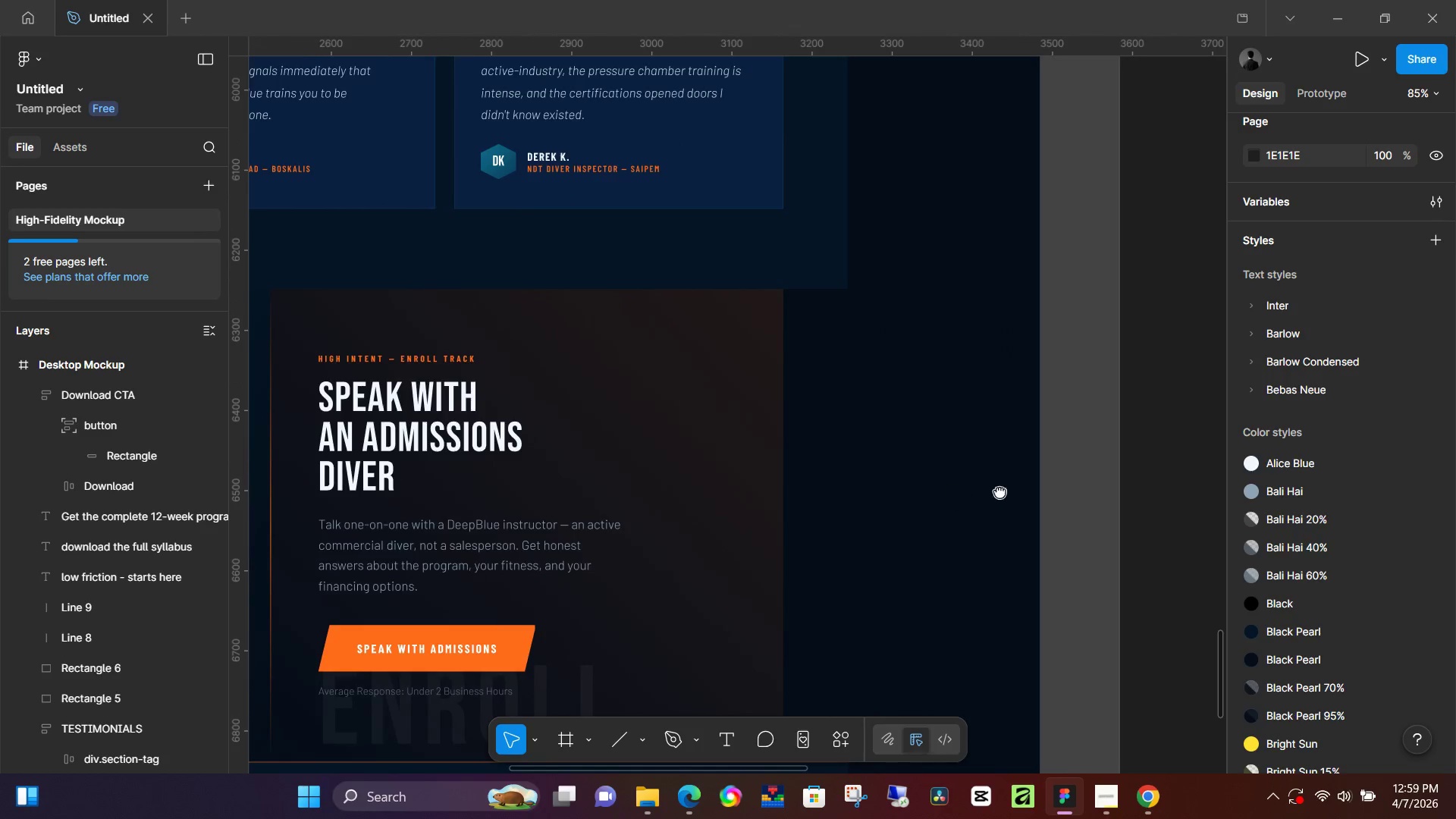 
left_click_drag(start_coordinate=[1015, 491], to_coordinate=[528, 494])
 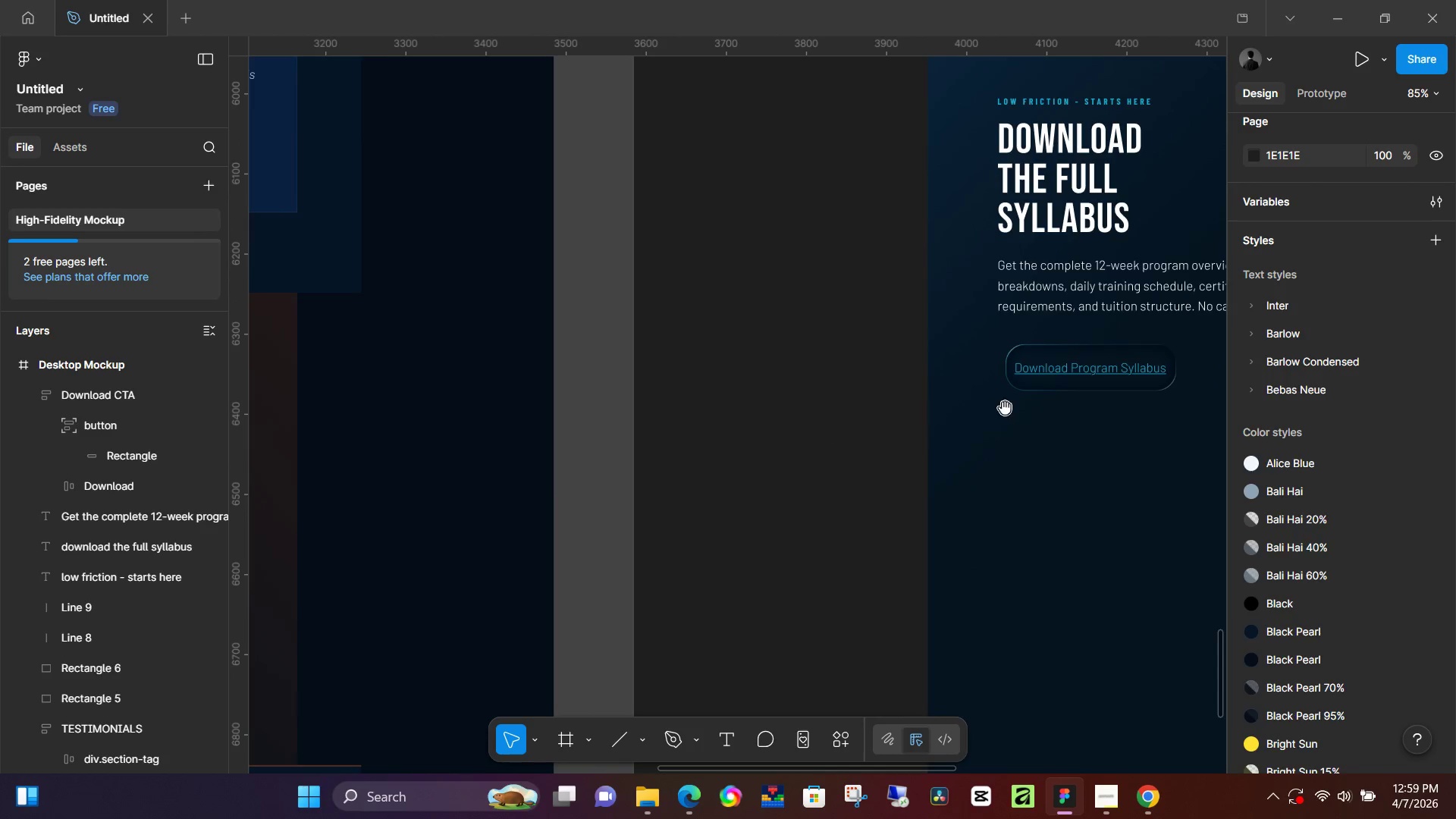 
left_click_drag(start_coordinate=[1005, 408], to_coordinate=[735, 451])
 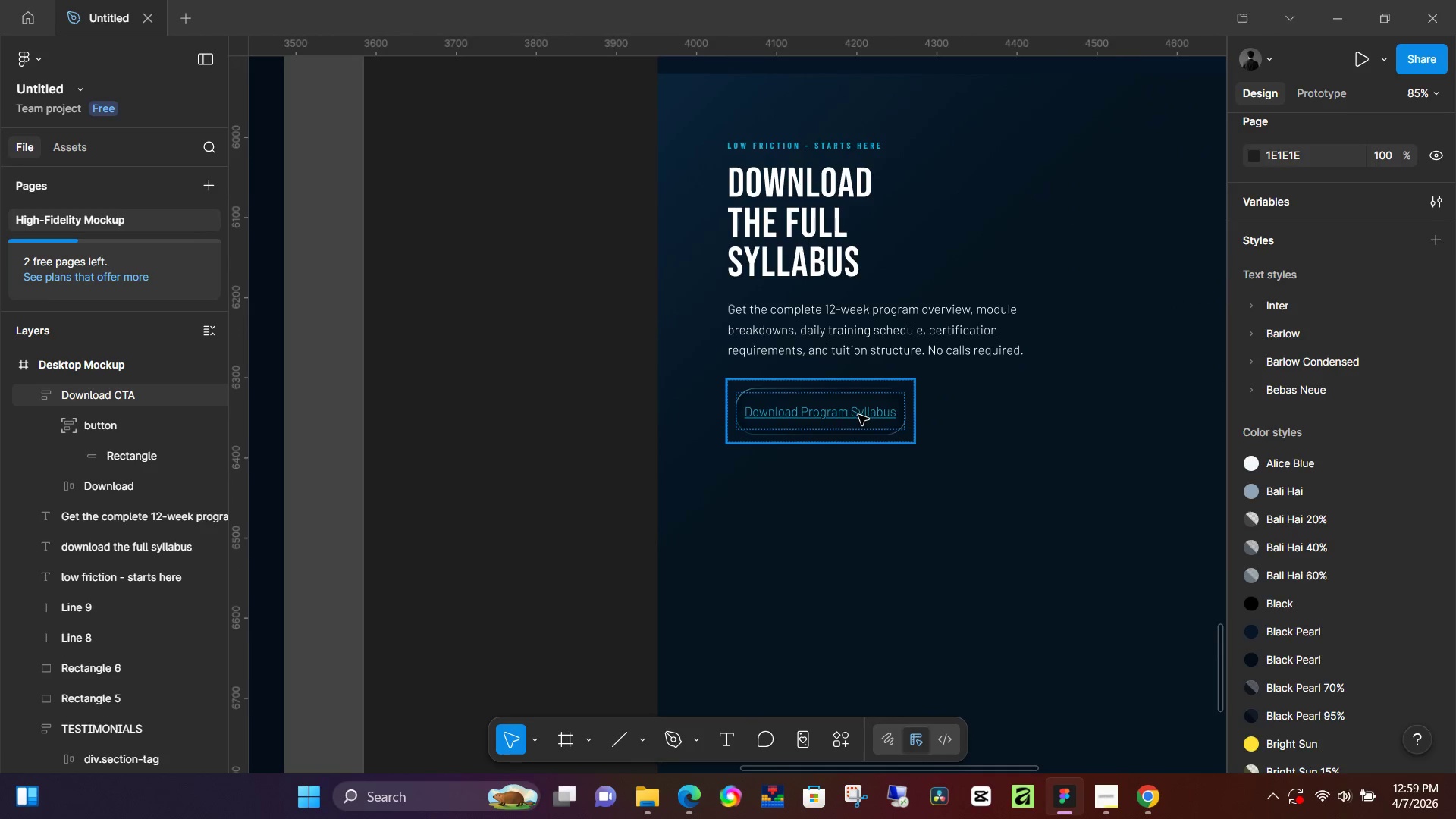 
double_click([858, 415])
 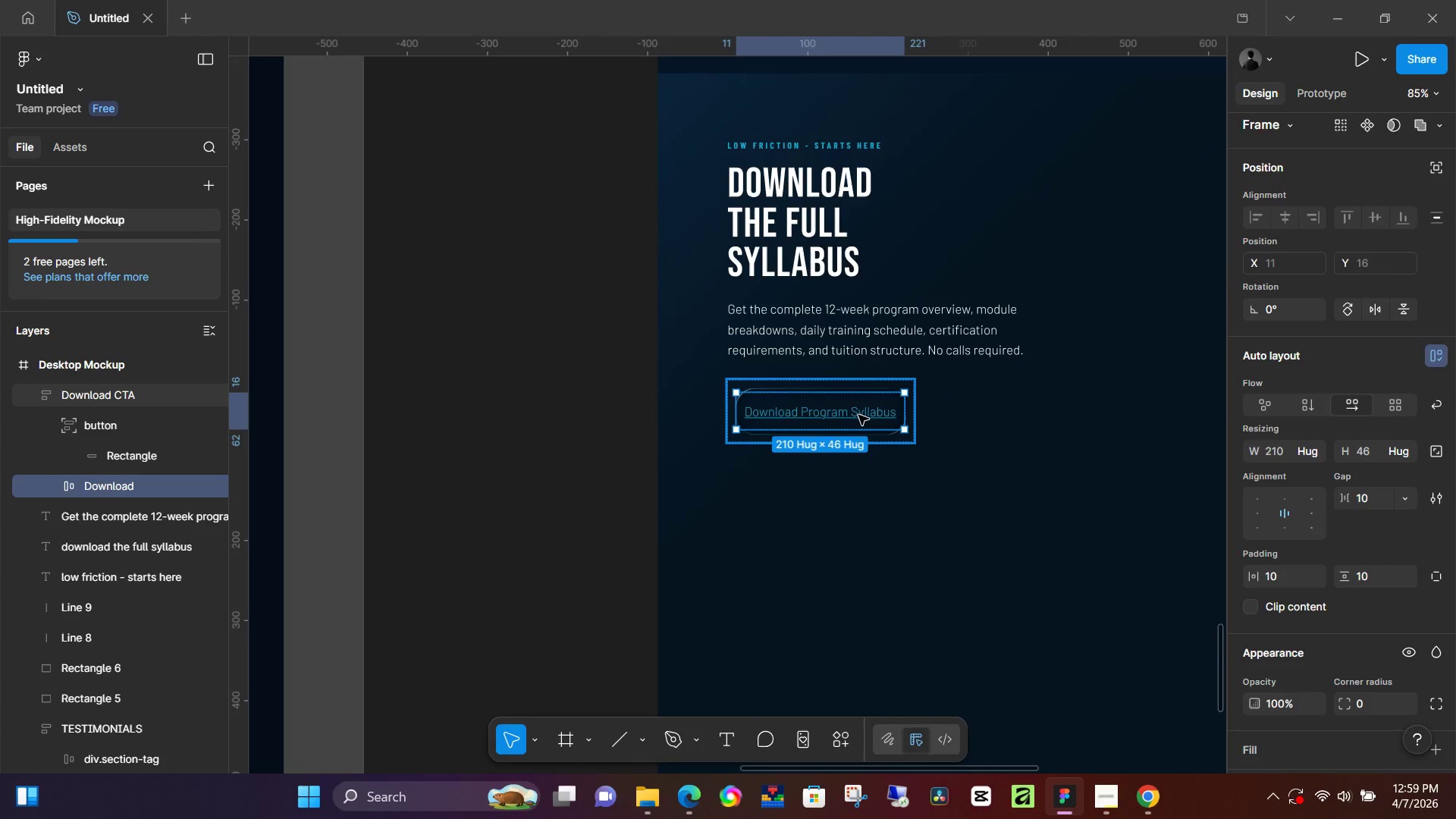 
triple_click([858, 415])
 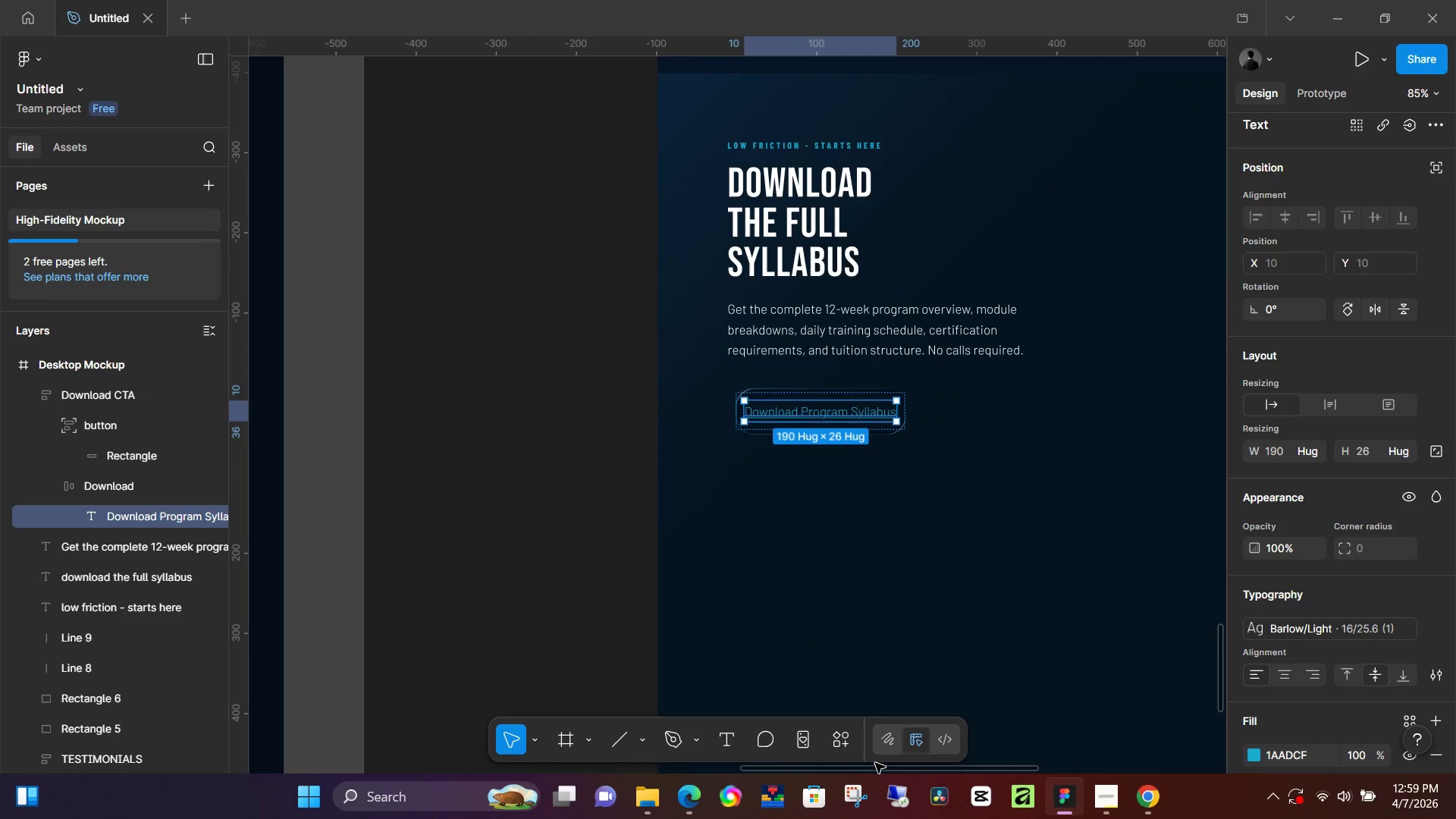 
left_click_drag(start_coordinate=[872, 768], to_coordinate=[886, 676])
 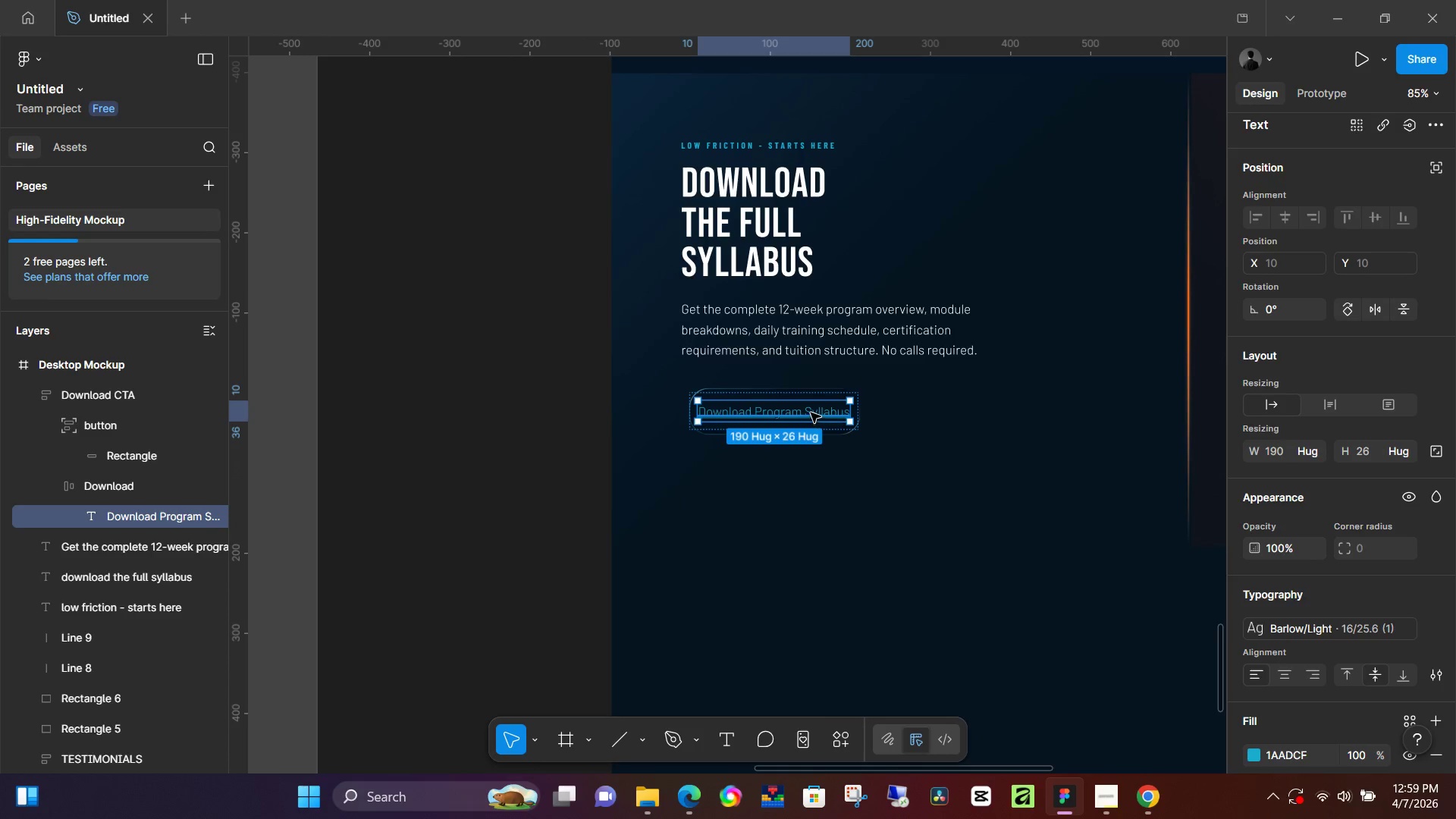 
double_click([811, 413])
 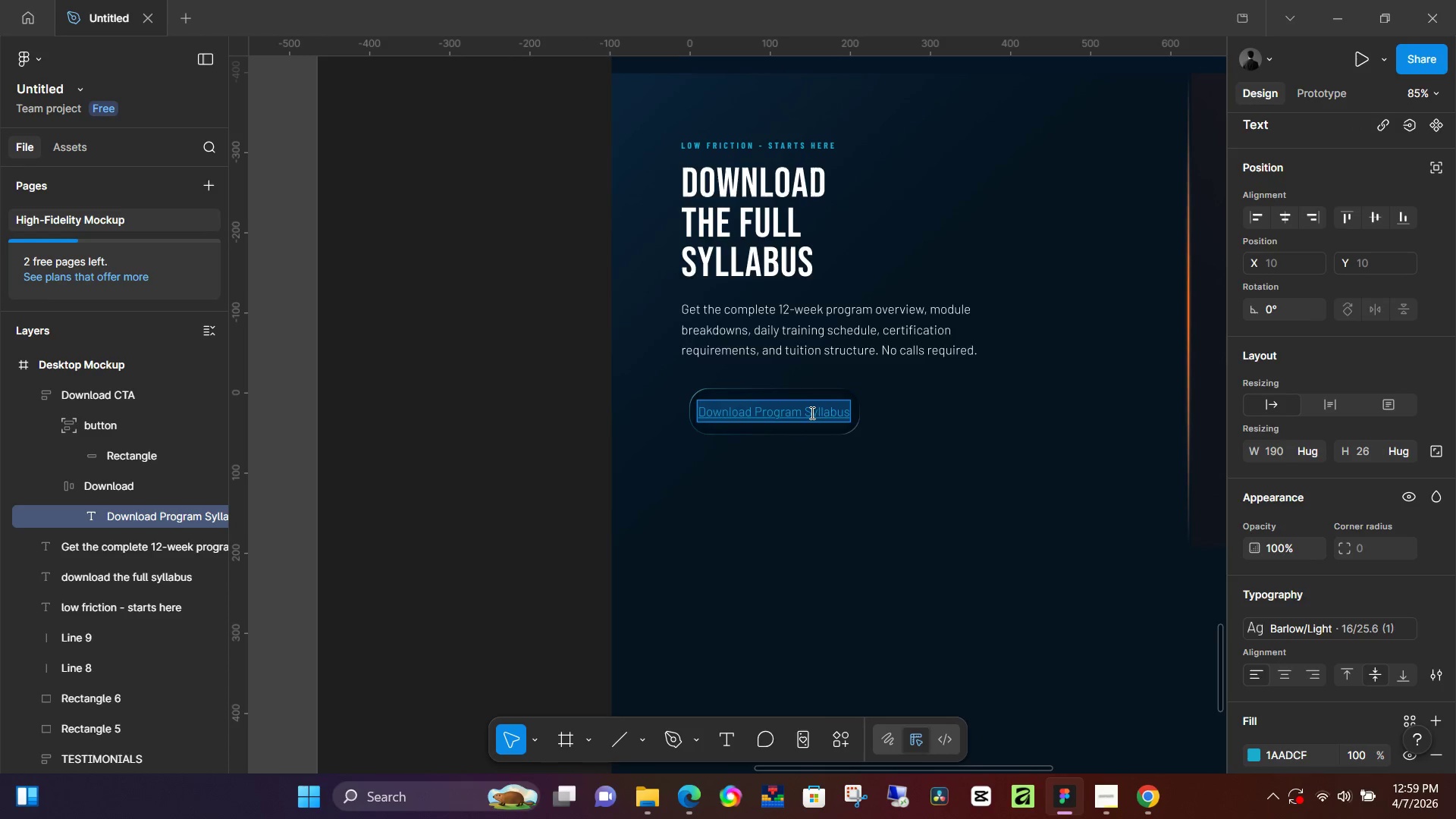 
triple_click([811, 413])
 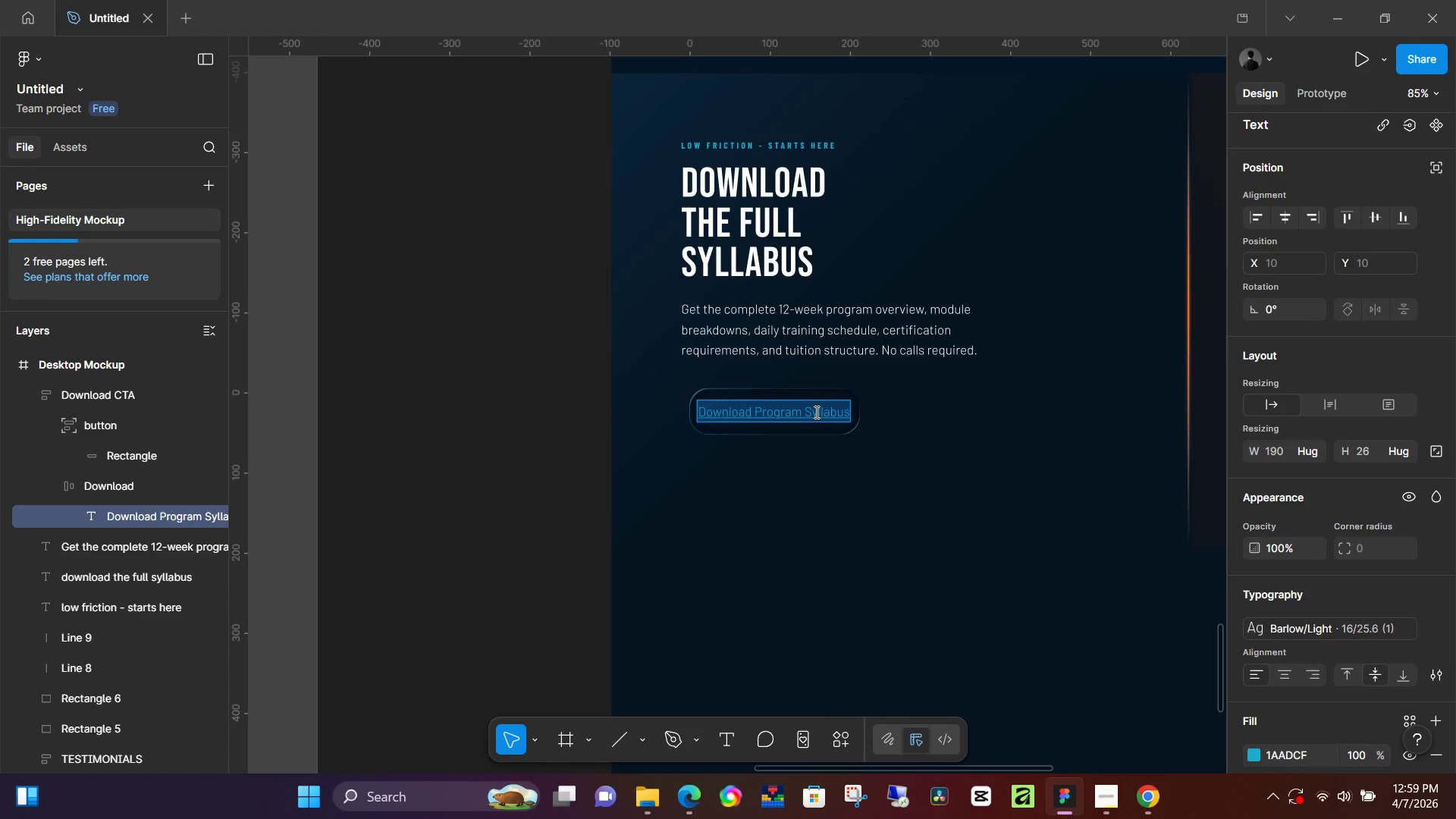 
left_click([815, 412])
 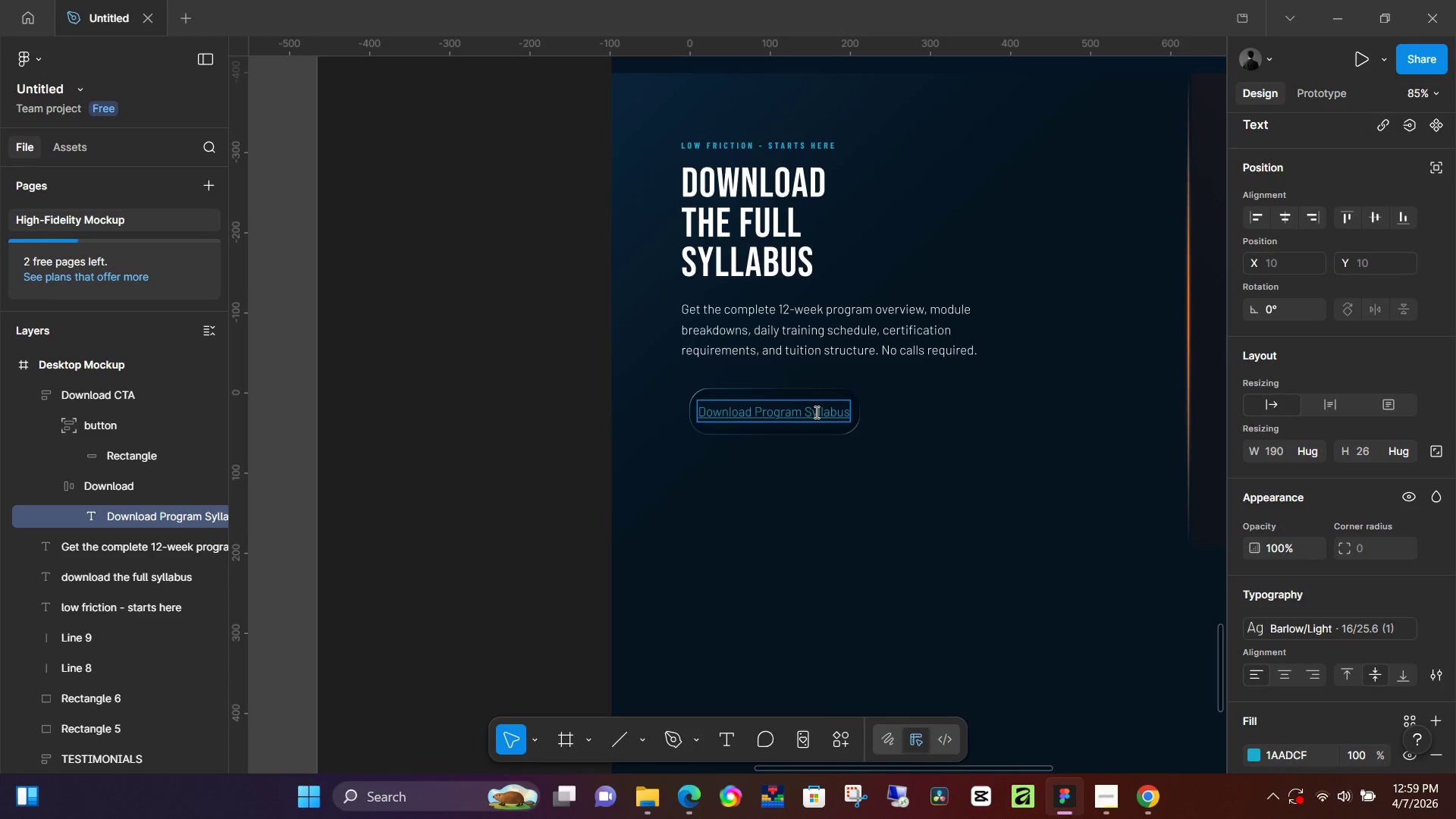 
key(Control+ControlLeft)
 